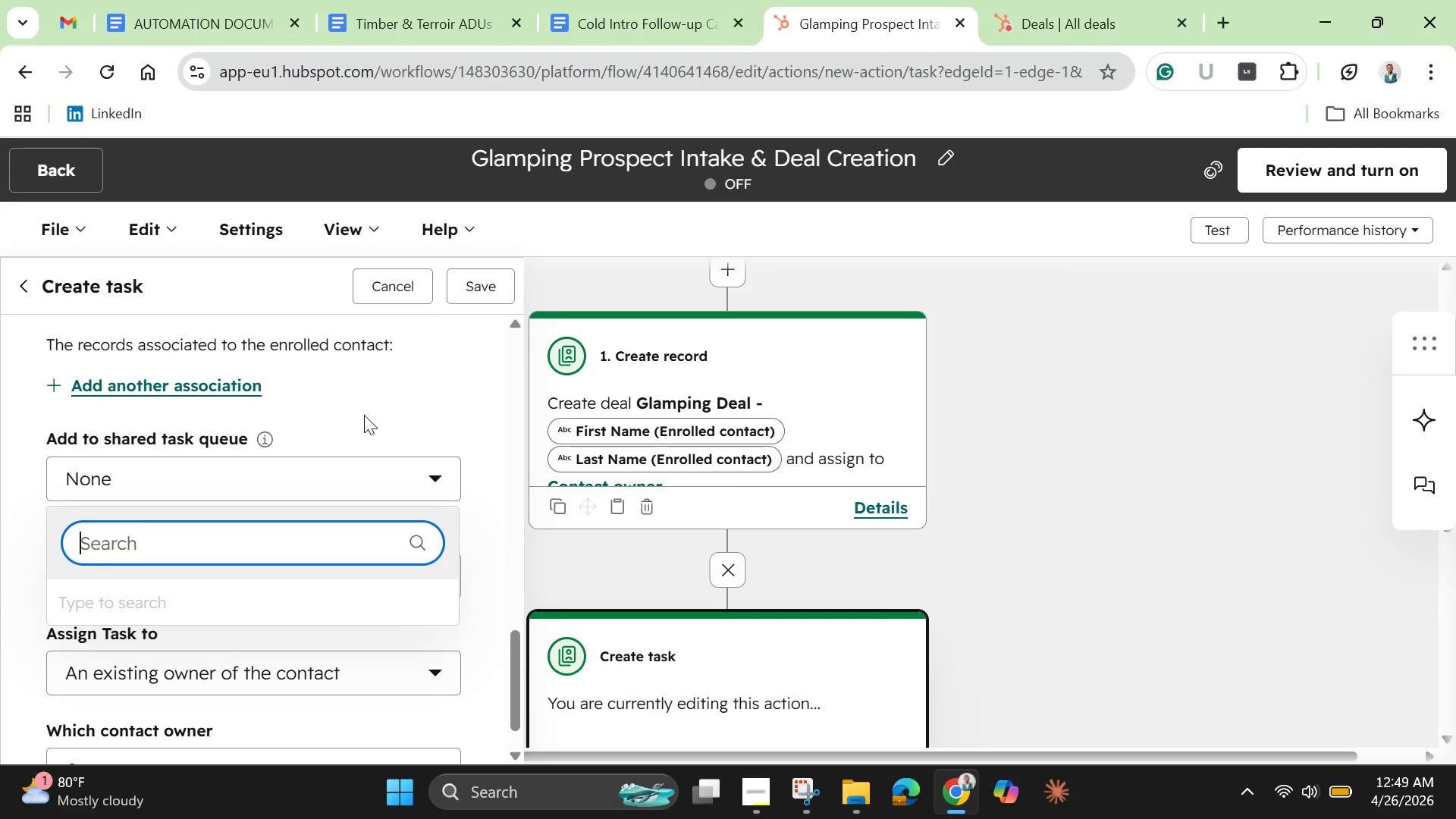 
left_click([405, 425])
 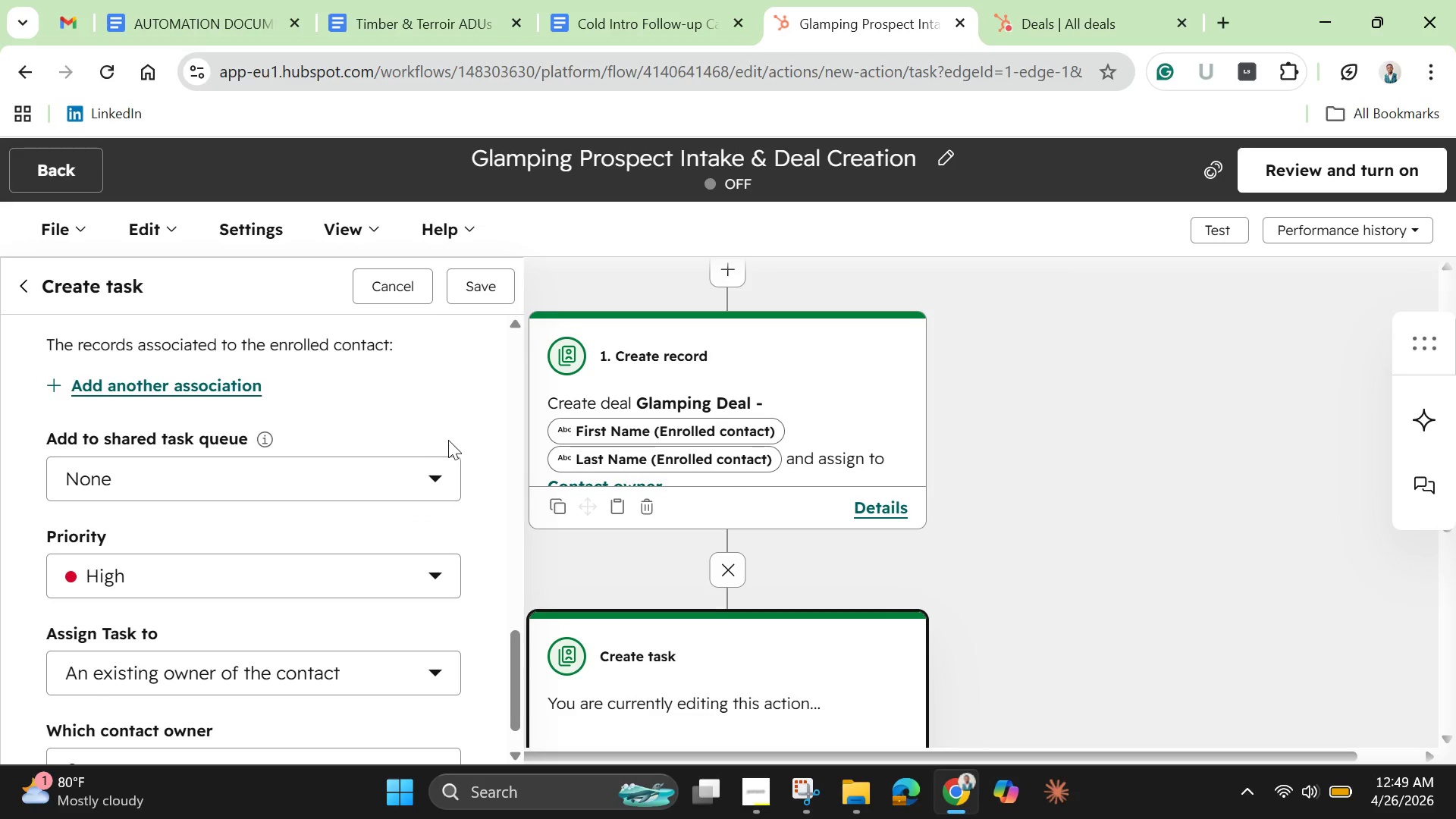 
scroll: coordinate [447, 445], scroll_direction: down, amount: 4.0
 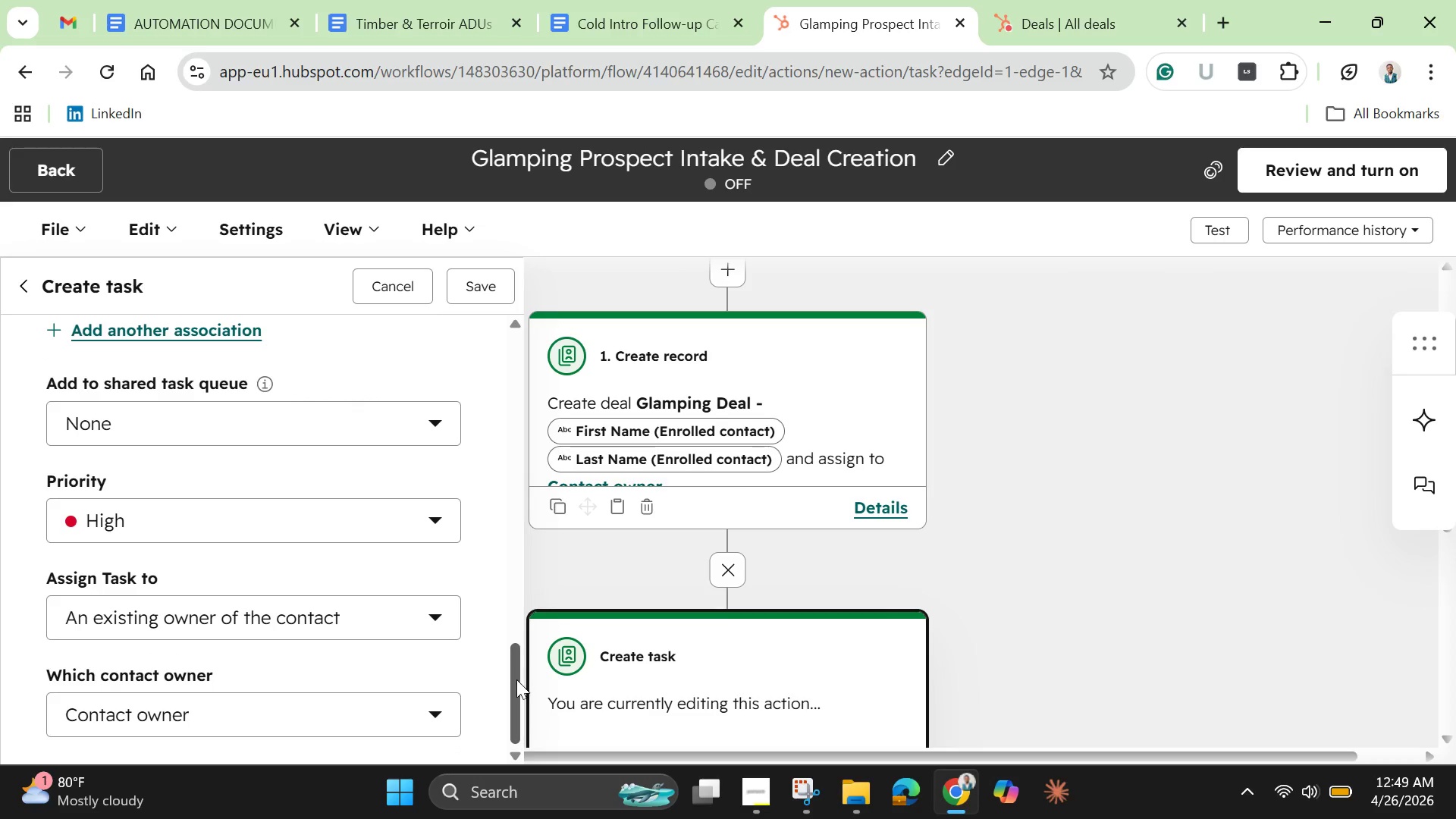 
left_click_drag(start_coordinate=[516, 679], to_coordinate=[478, 331])
 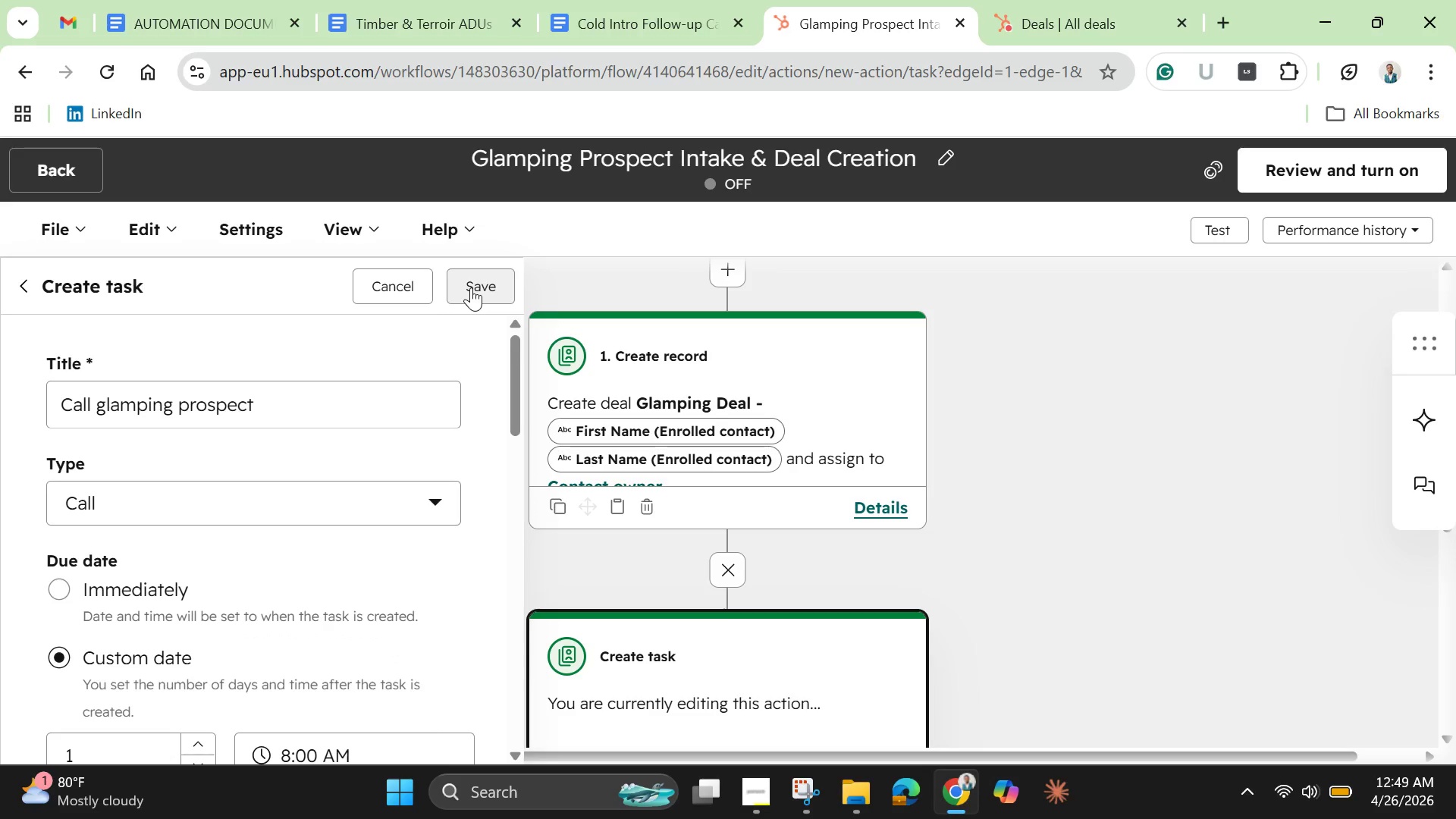 
left_click([471, 287])
 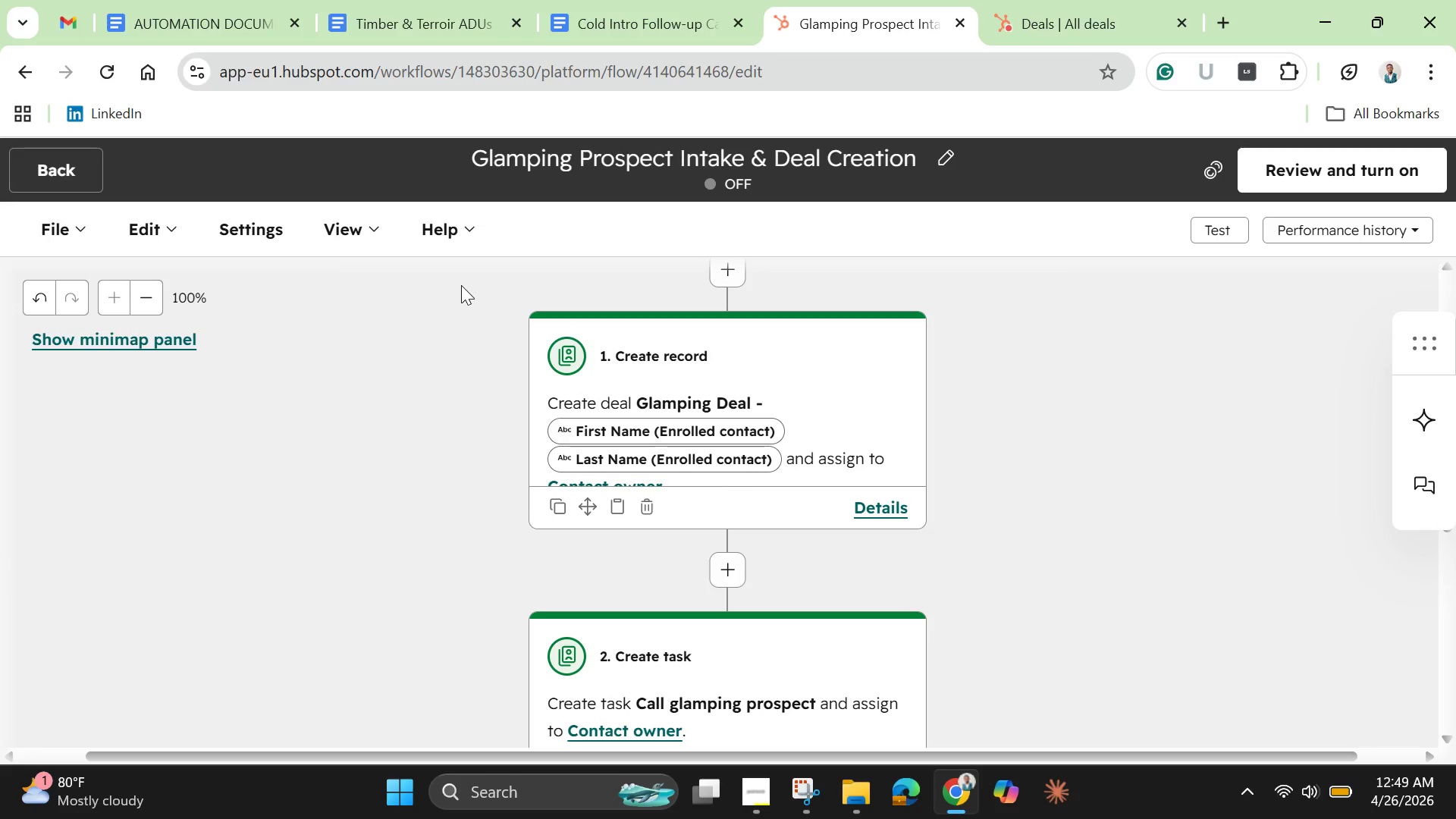 
wait(20.27)
 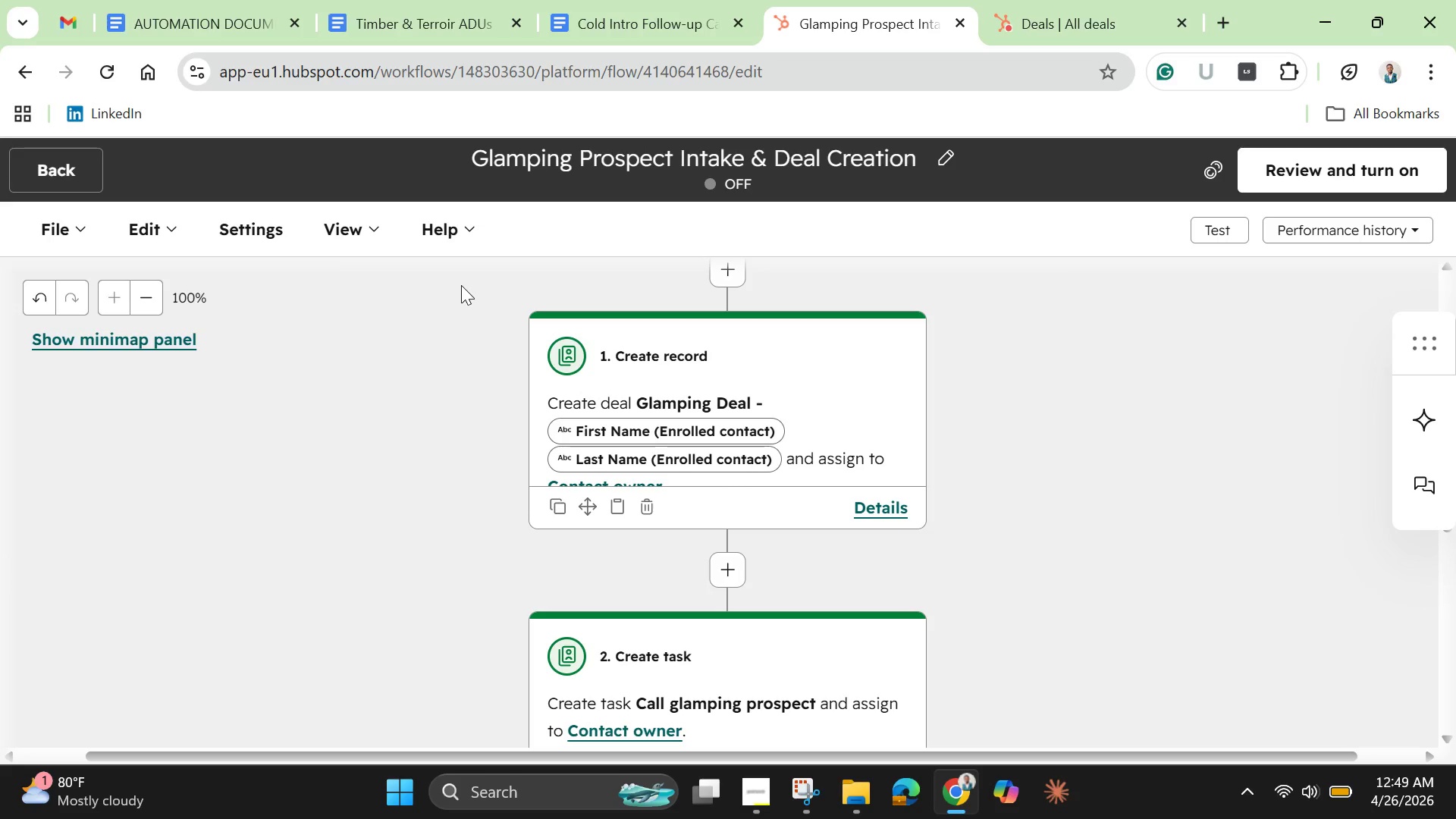 
scroll: coordinate [461, 285], scroll_direction: down, amount: 2.0
 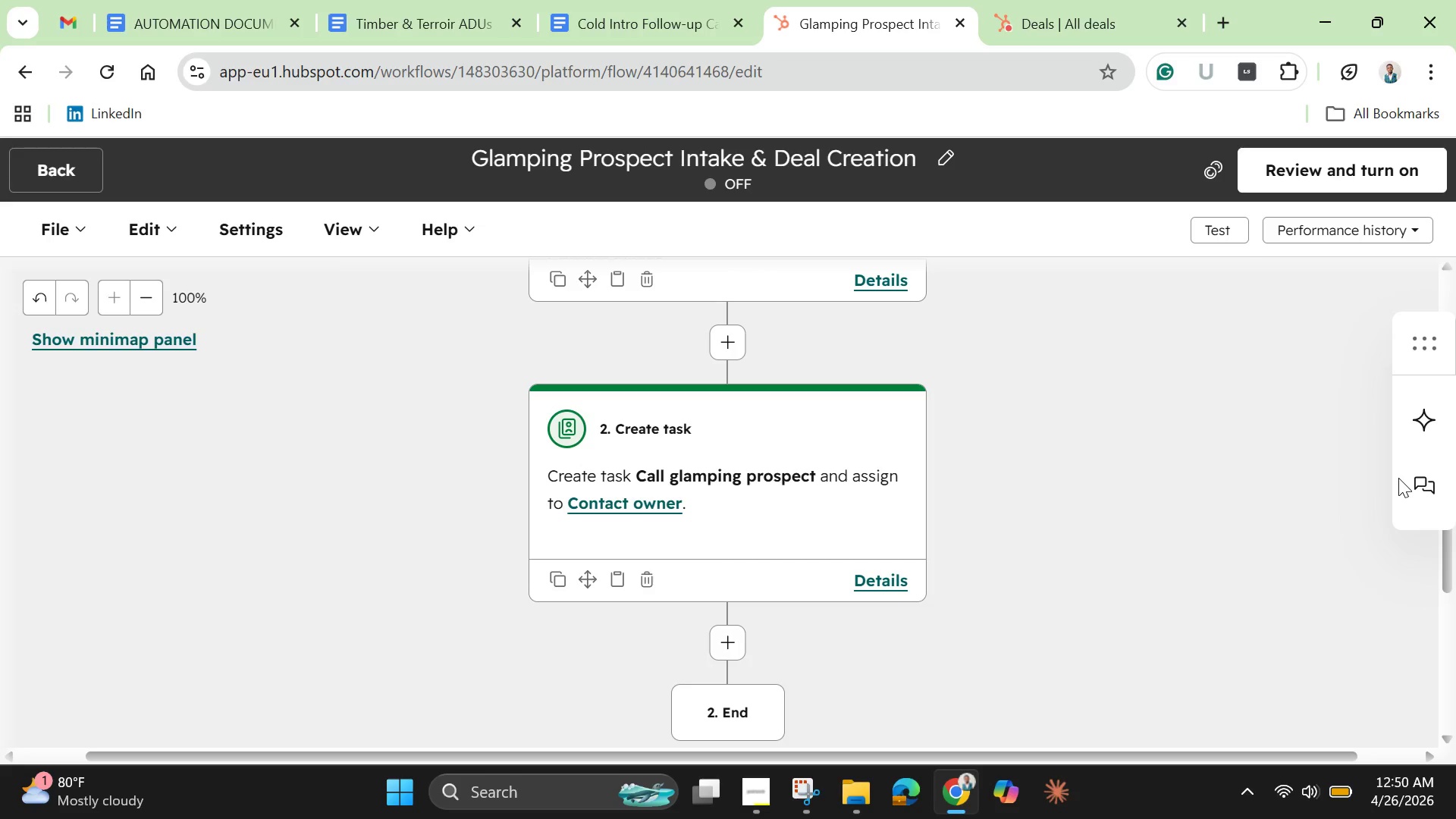 
wait(13.76)
 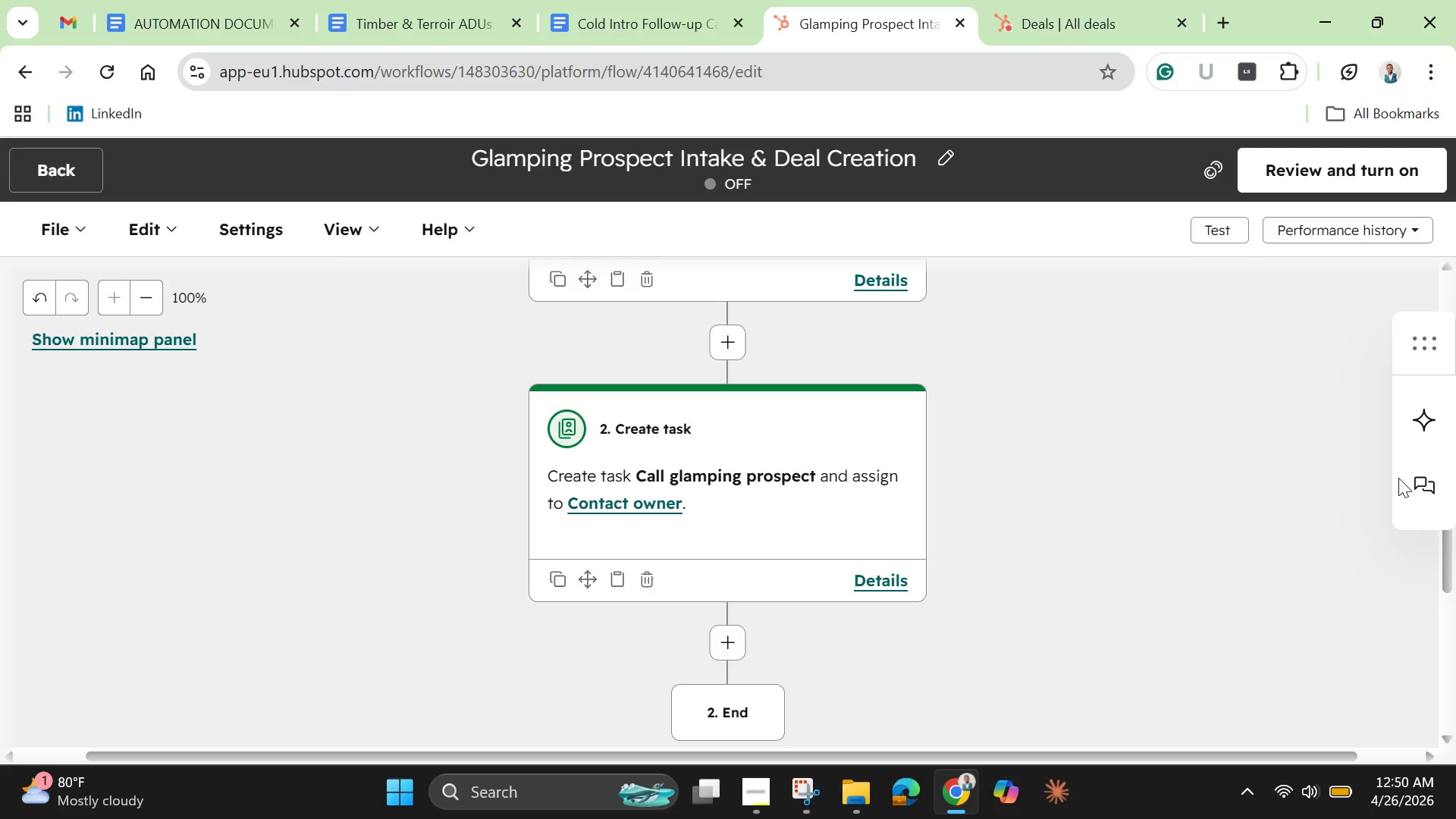 
scroll: coordinate [1272, 487], scroll_direction: up, amount: 2.0
 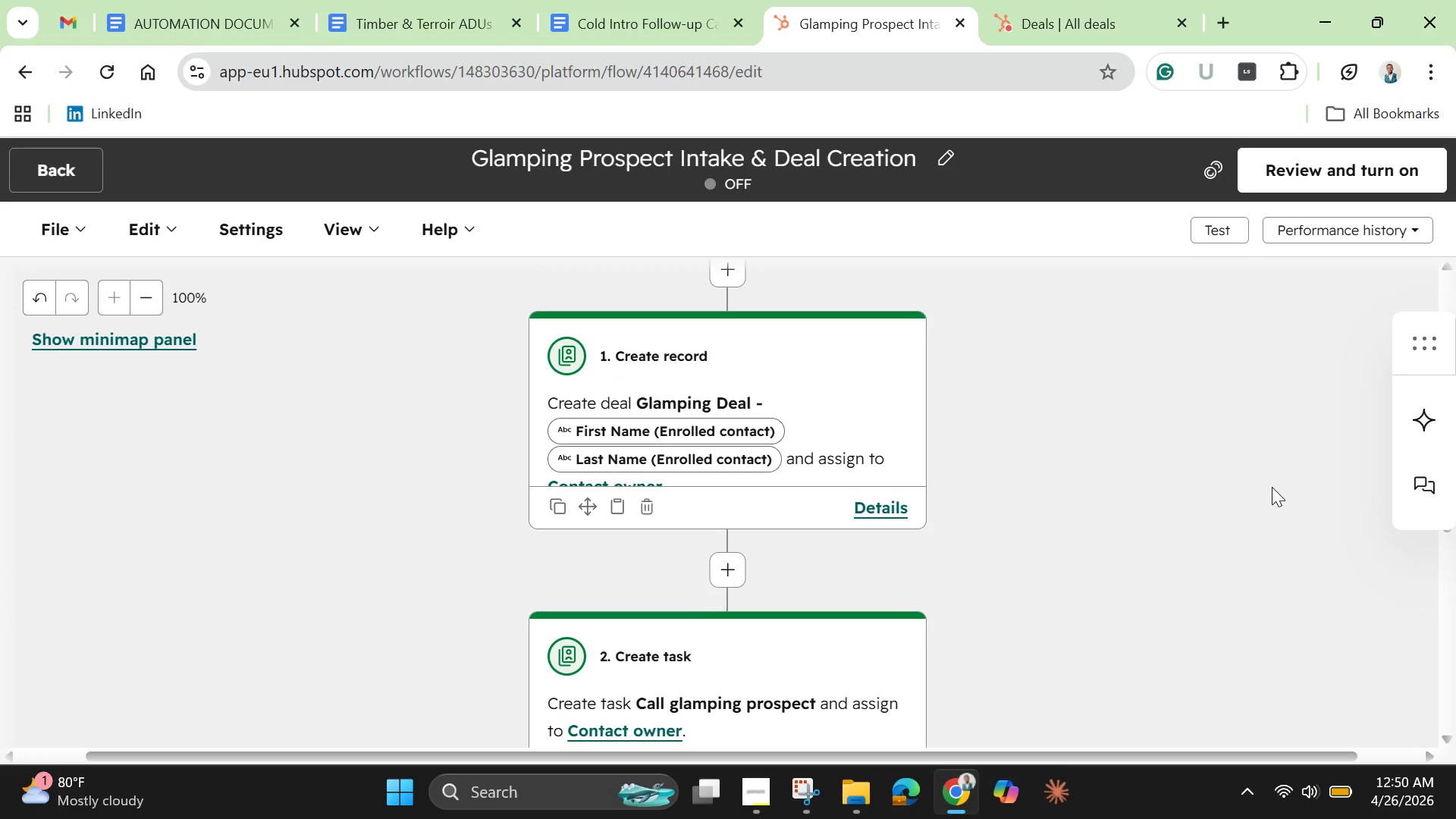 
scroll: coordinate [1272, 487], scroll_direction: none, amount: 0.0
 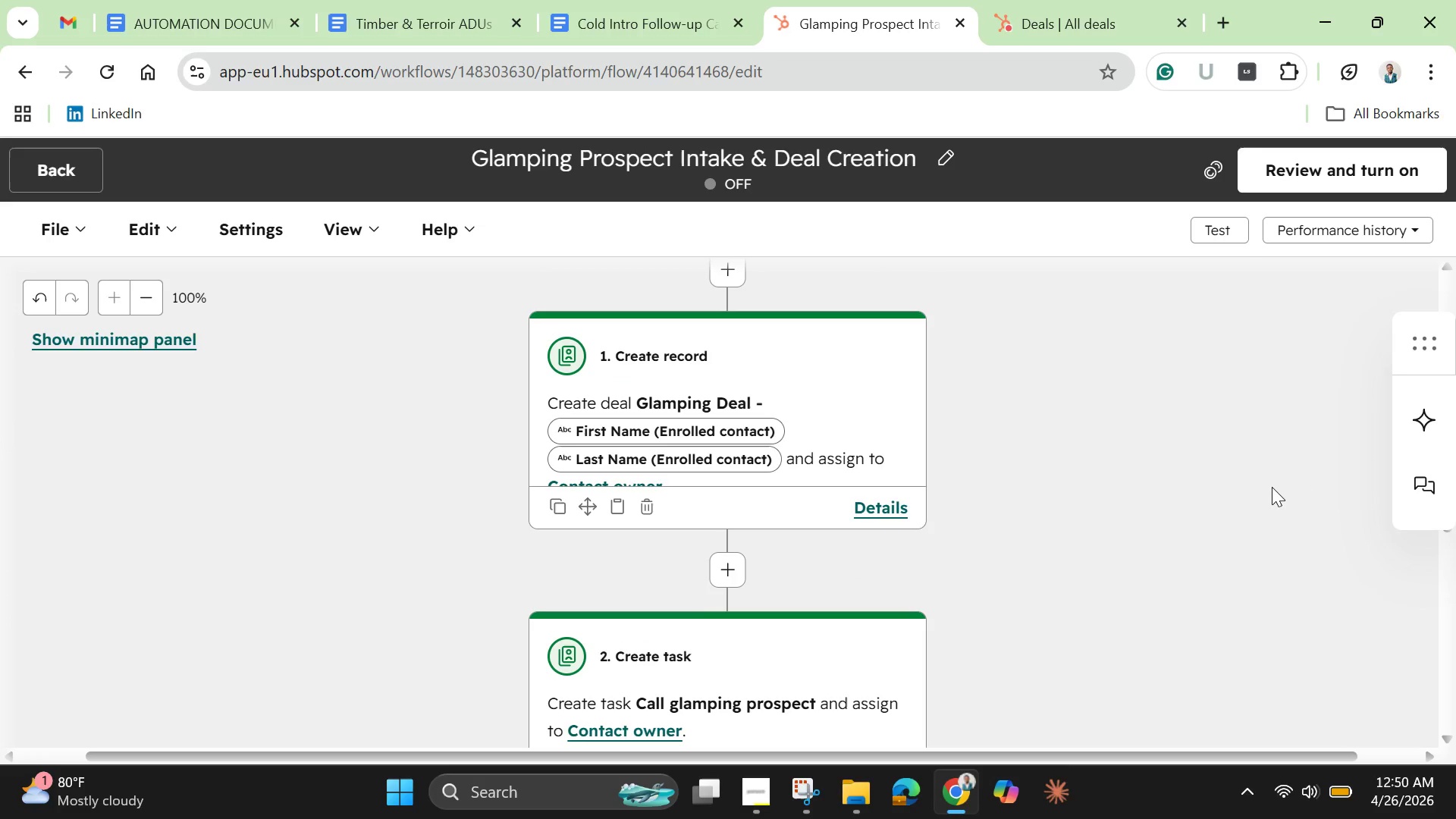 
scroll: coordinate [1270, 513], scroll_direction: down, amount: 3.0
 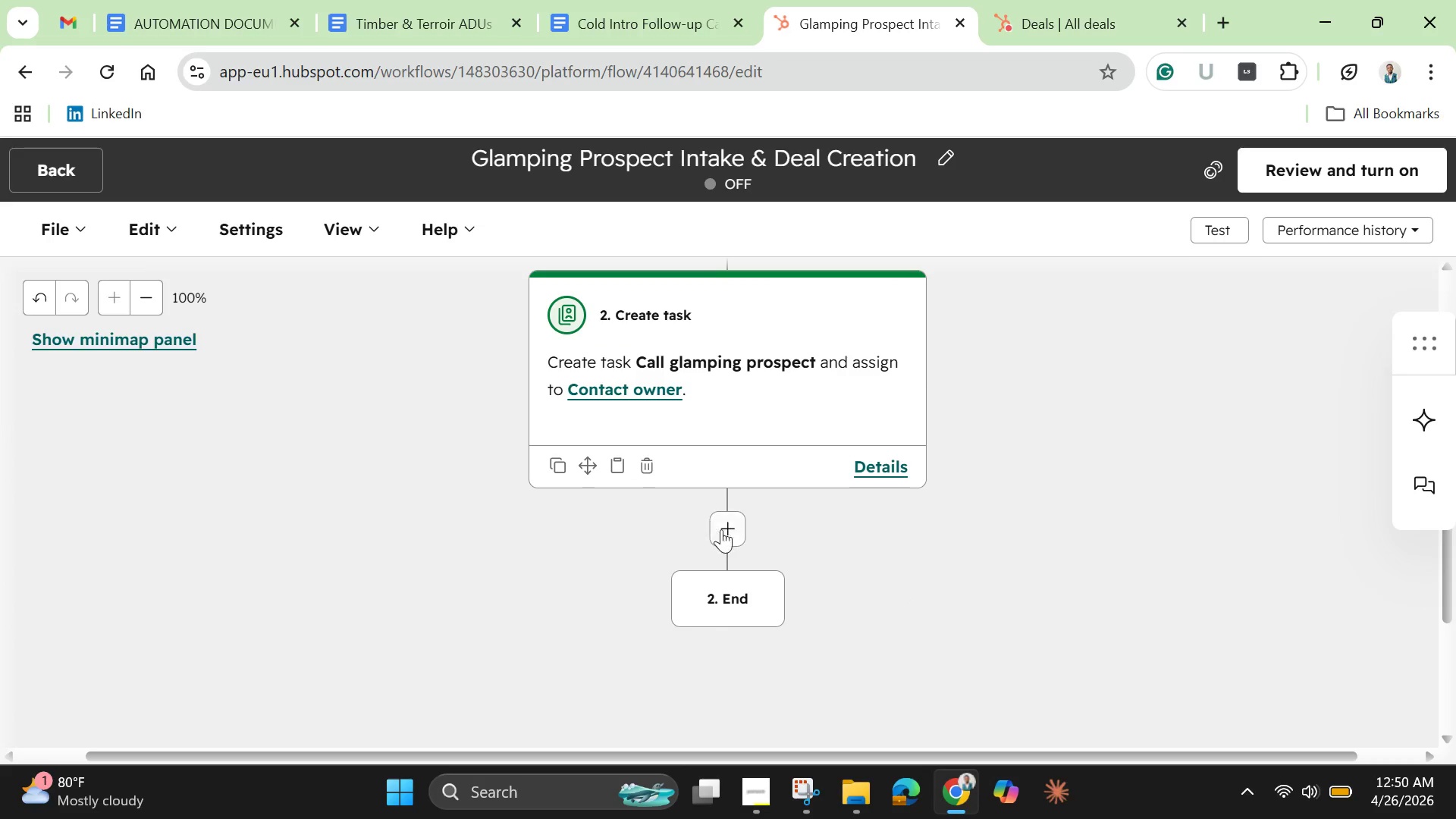 
left_click([730, 535])
 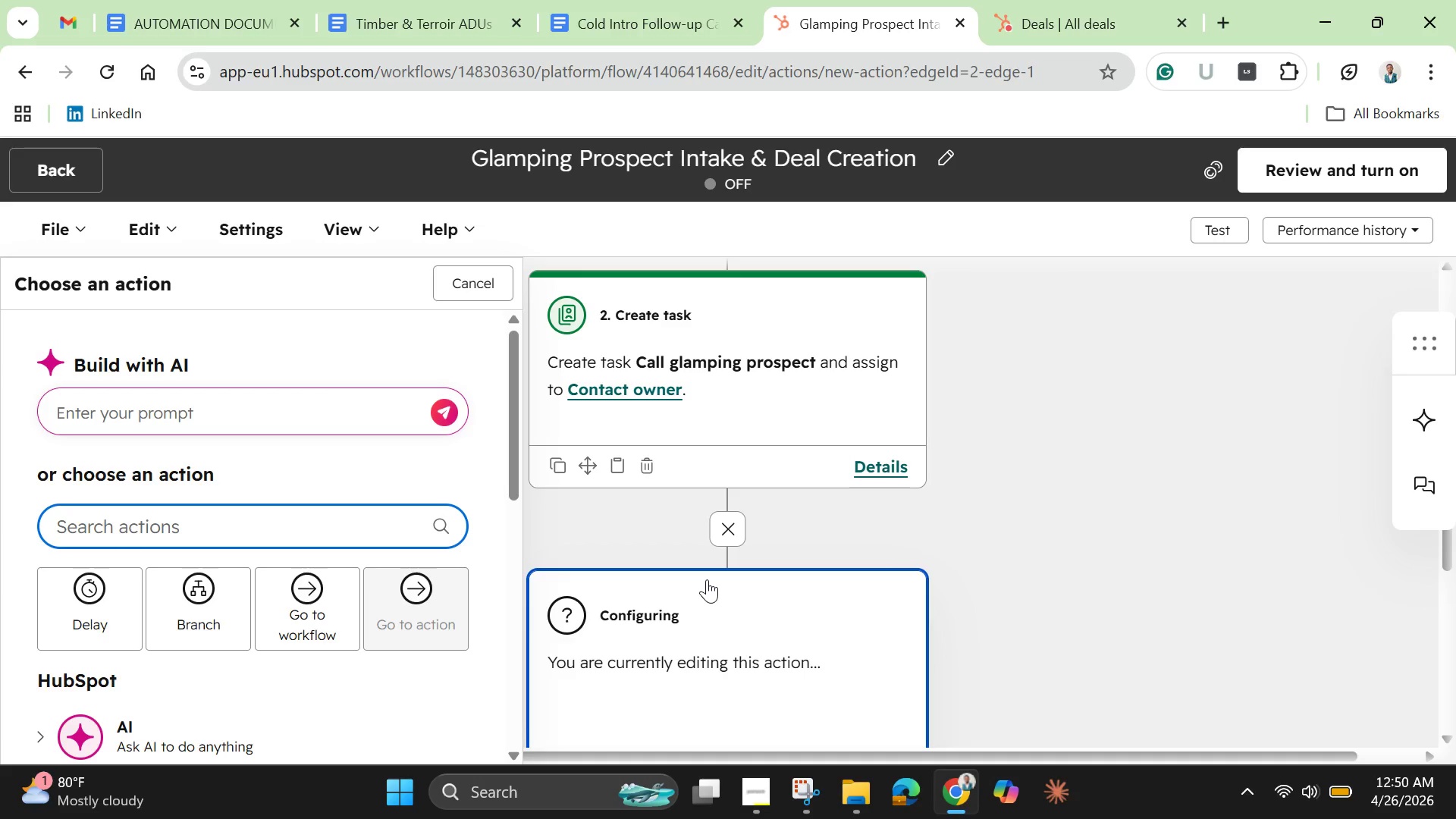 
wait(28.69)
 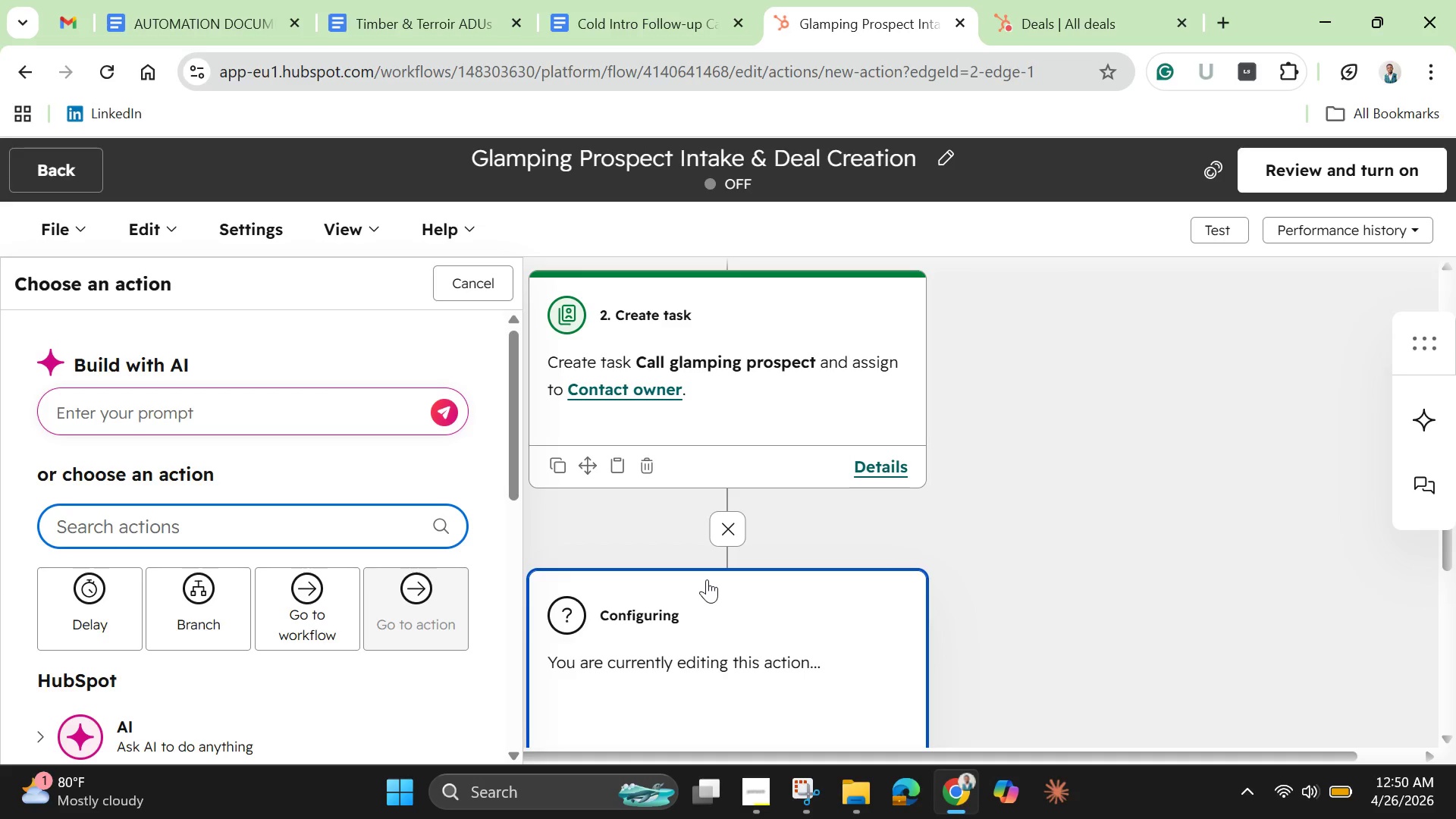 
scroll: coordinate [707, 579], scroll_direction: down, amount: 2.0
 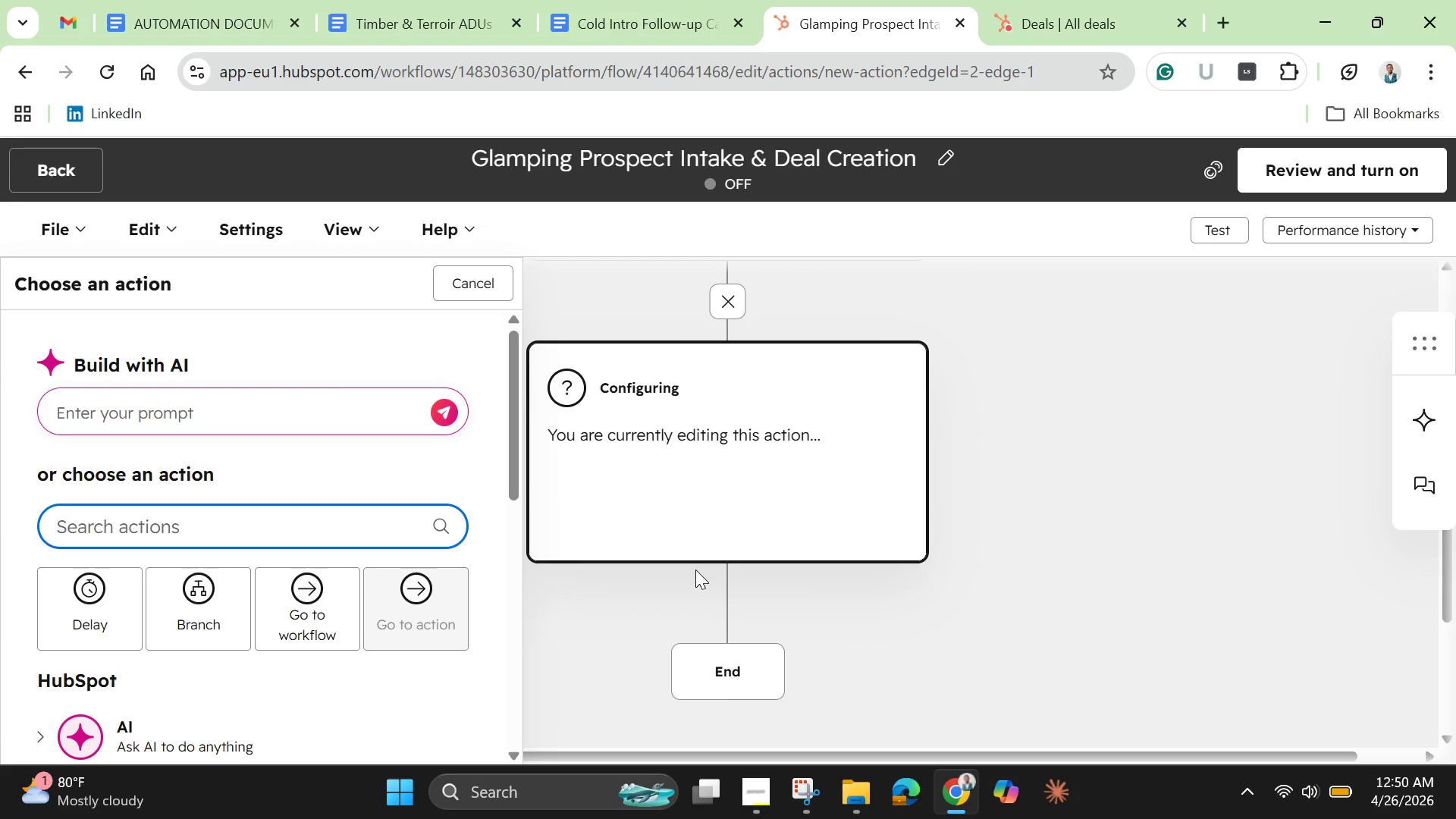 
scroll: coordinate [695, 570], scroll_direction: up, amount: 1.0
 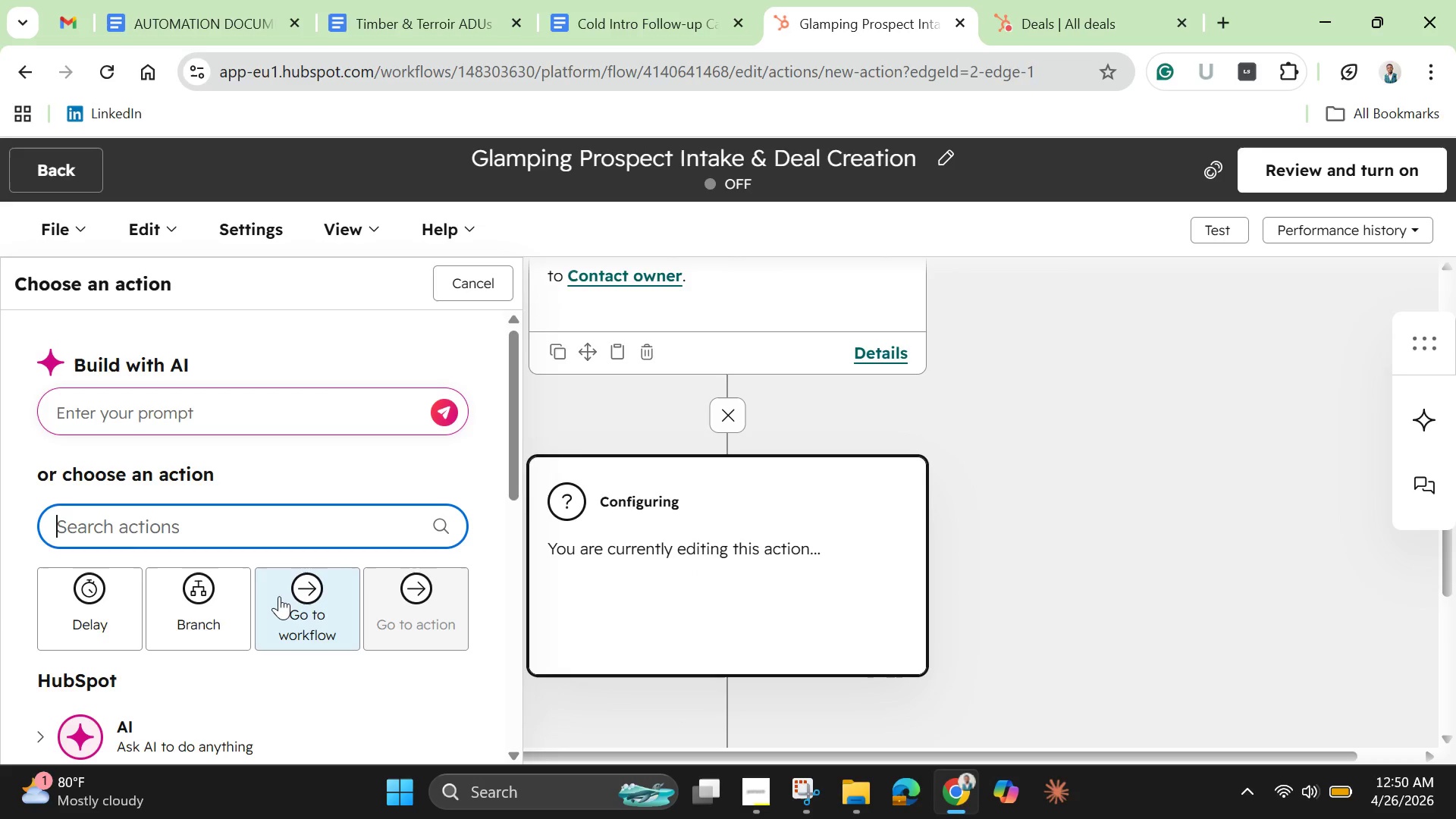 
scroll: coordinate [279, 595], scroll_direction: down, amount: 2.0
 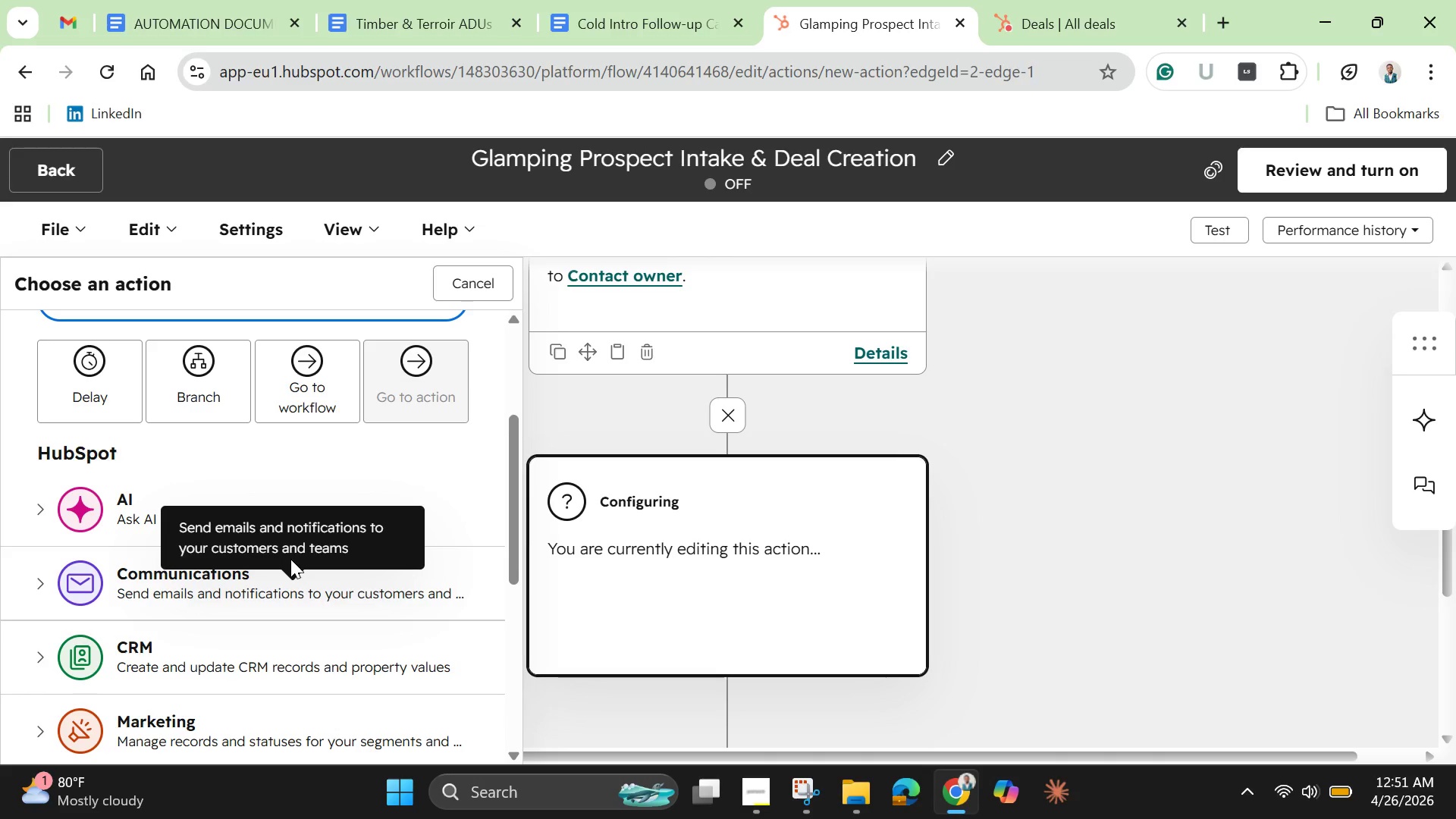 
wait(26.37)
 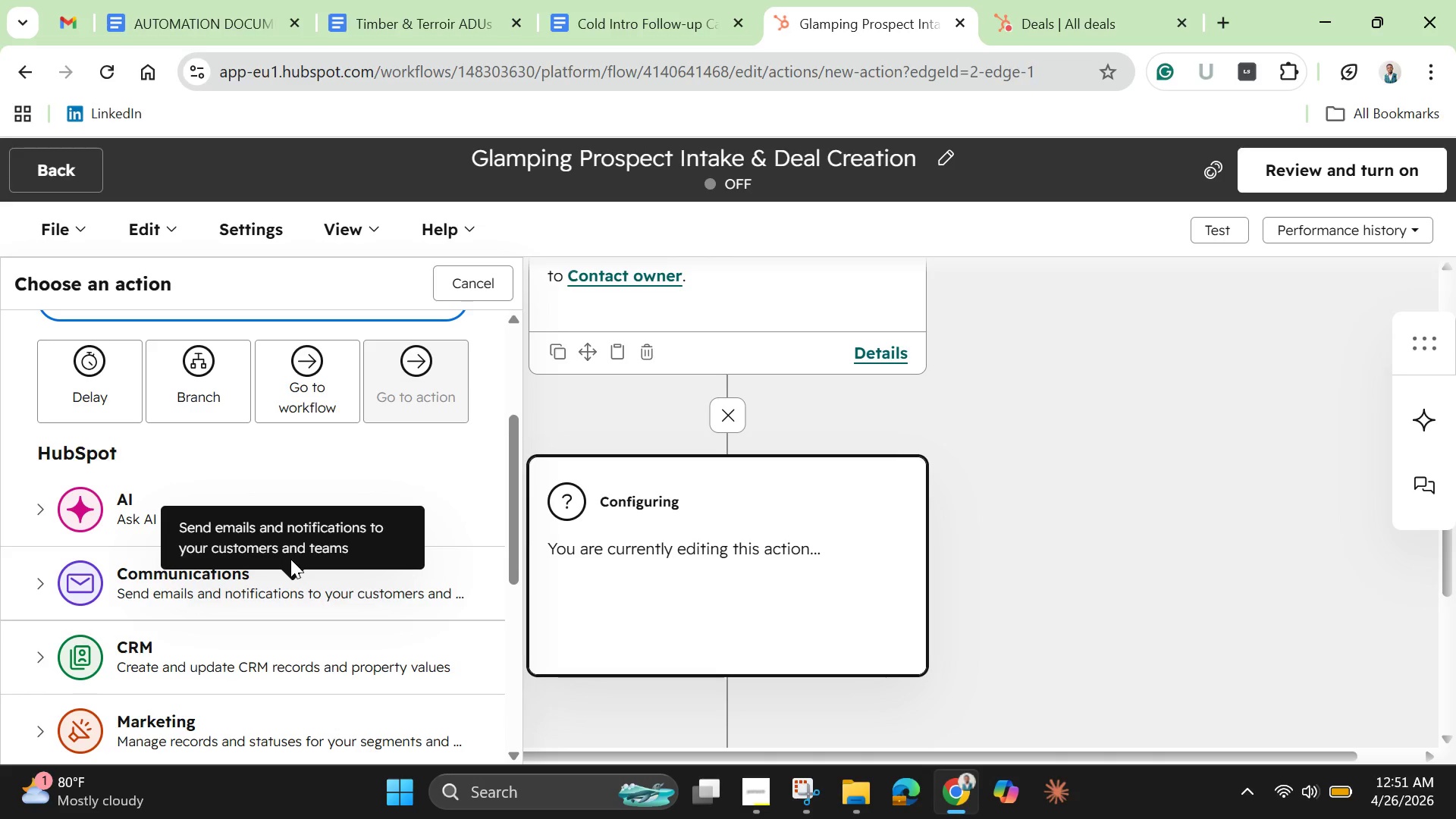 
left_click([1150, 351])
 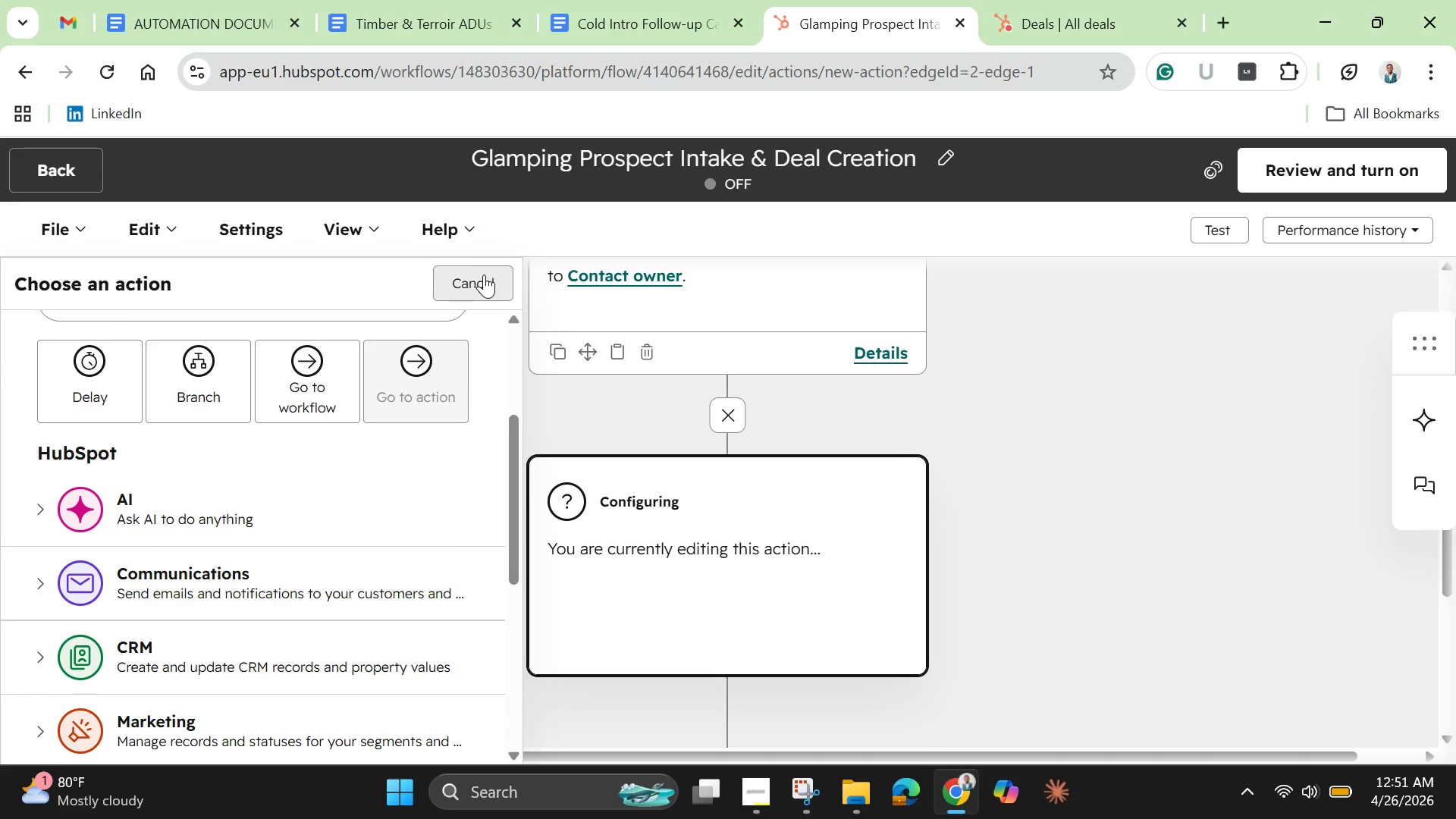 
left_click([481, 277])
 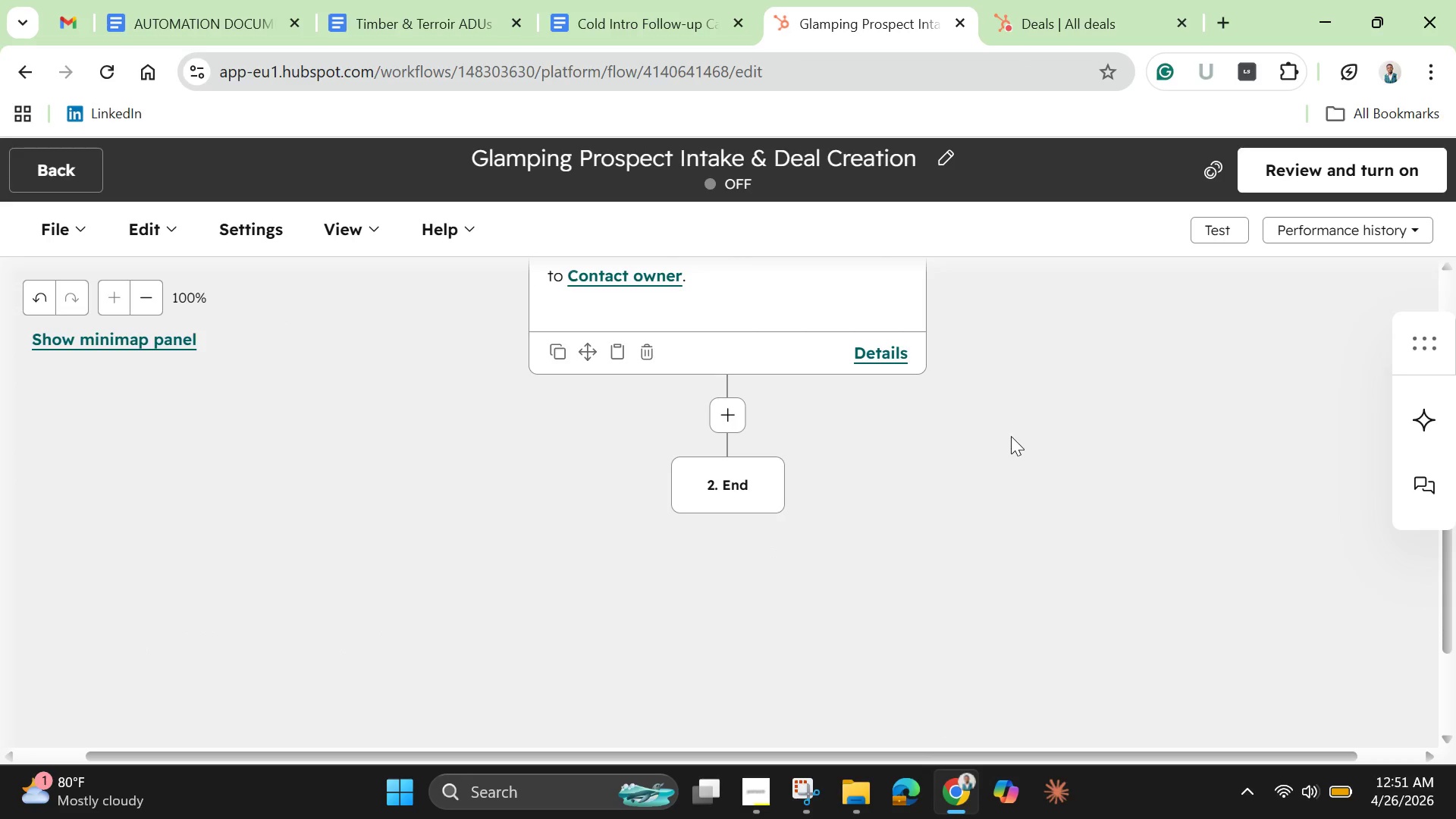 
scroll: coordinate [1012, 439], scroll_direction: up, amount: 3.0
 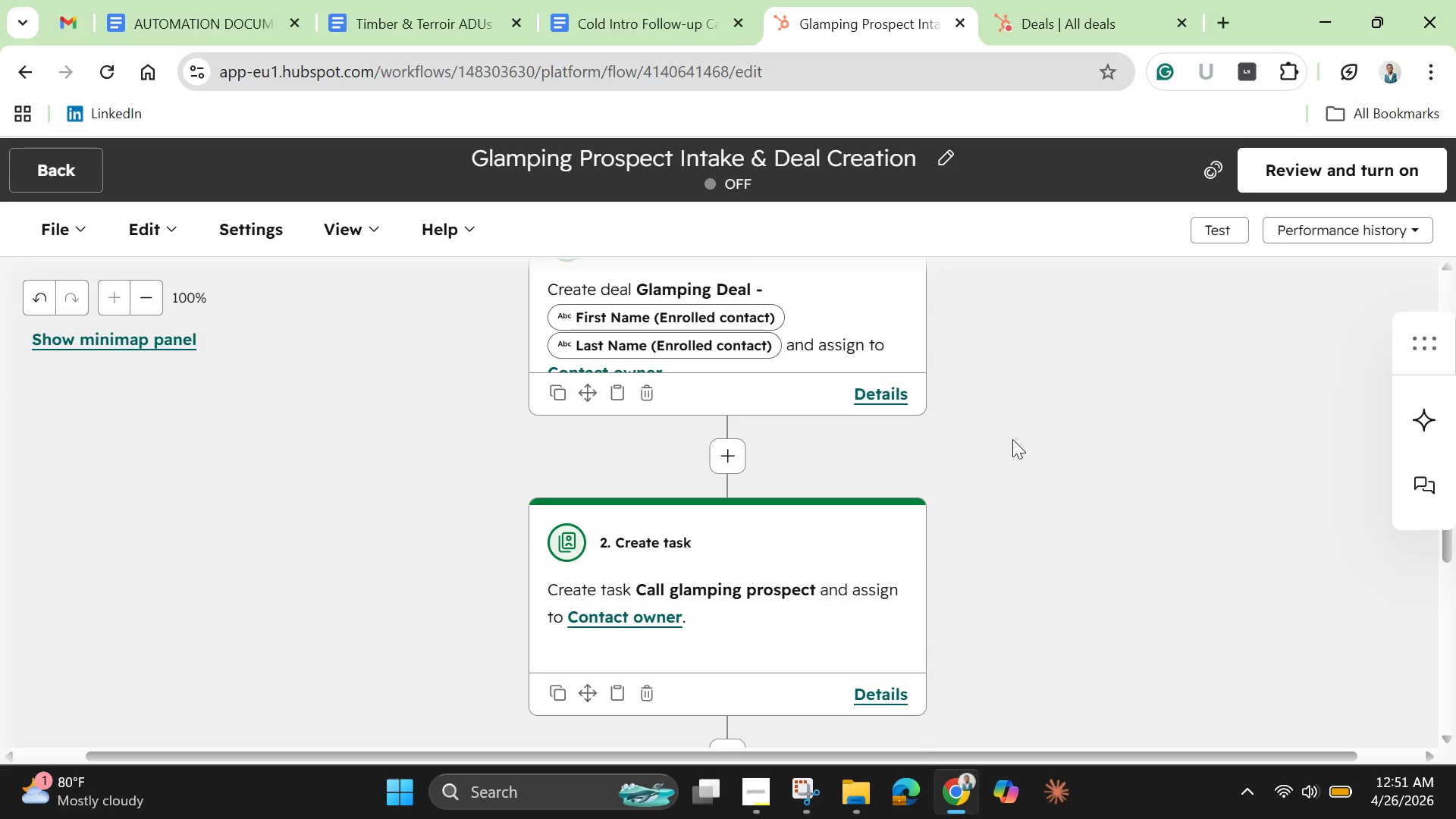 
wait(16.03)
 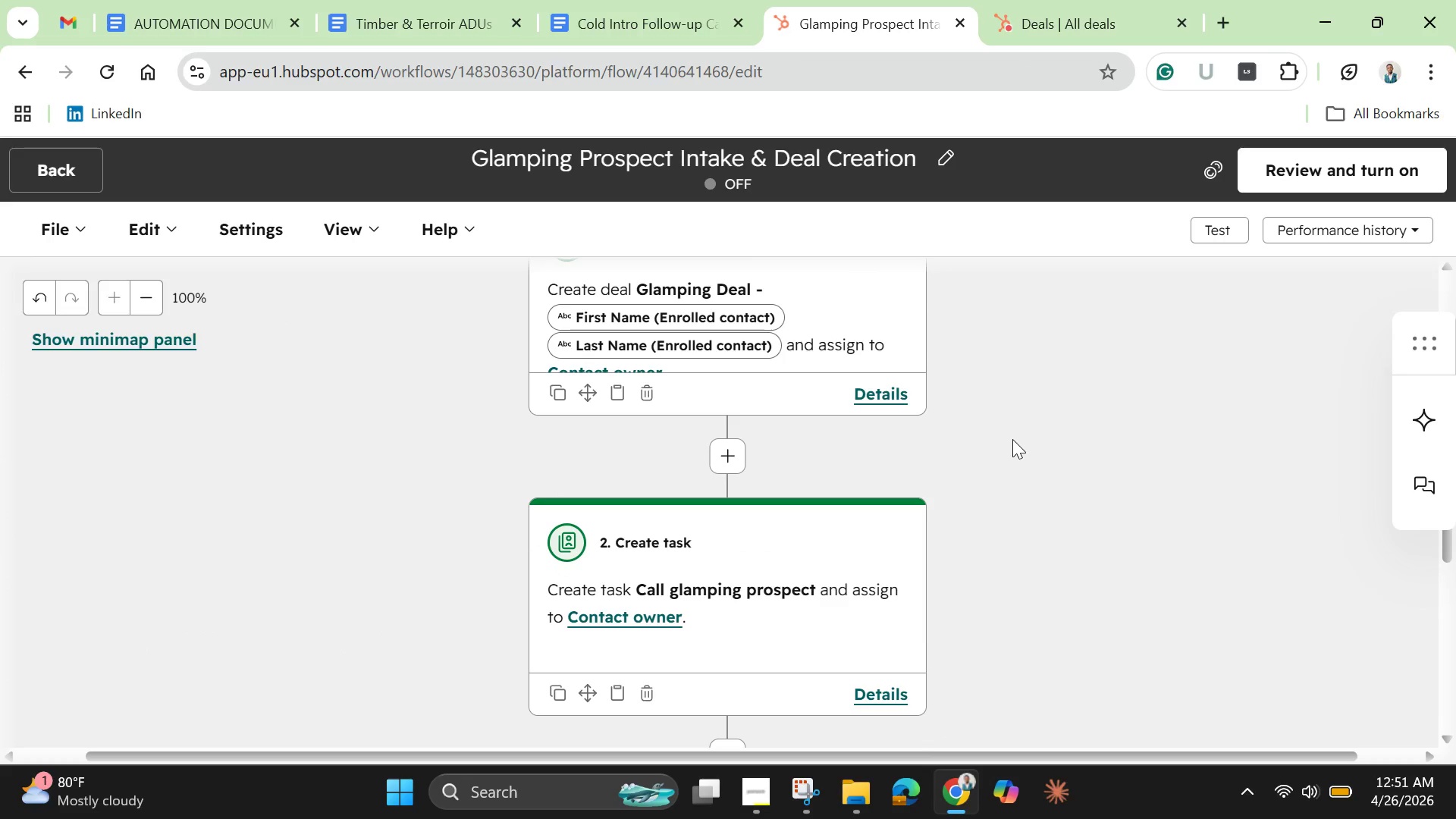 
scroll: coordinate [1012, 435], scroll_direction: up, amount: 2.0
 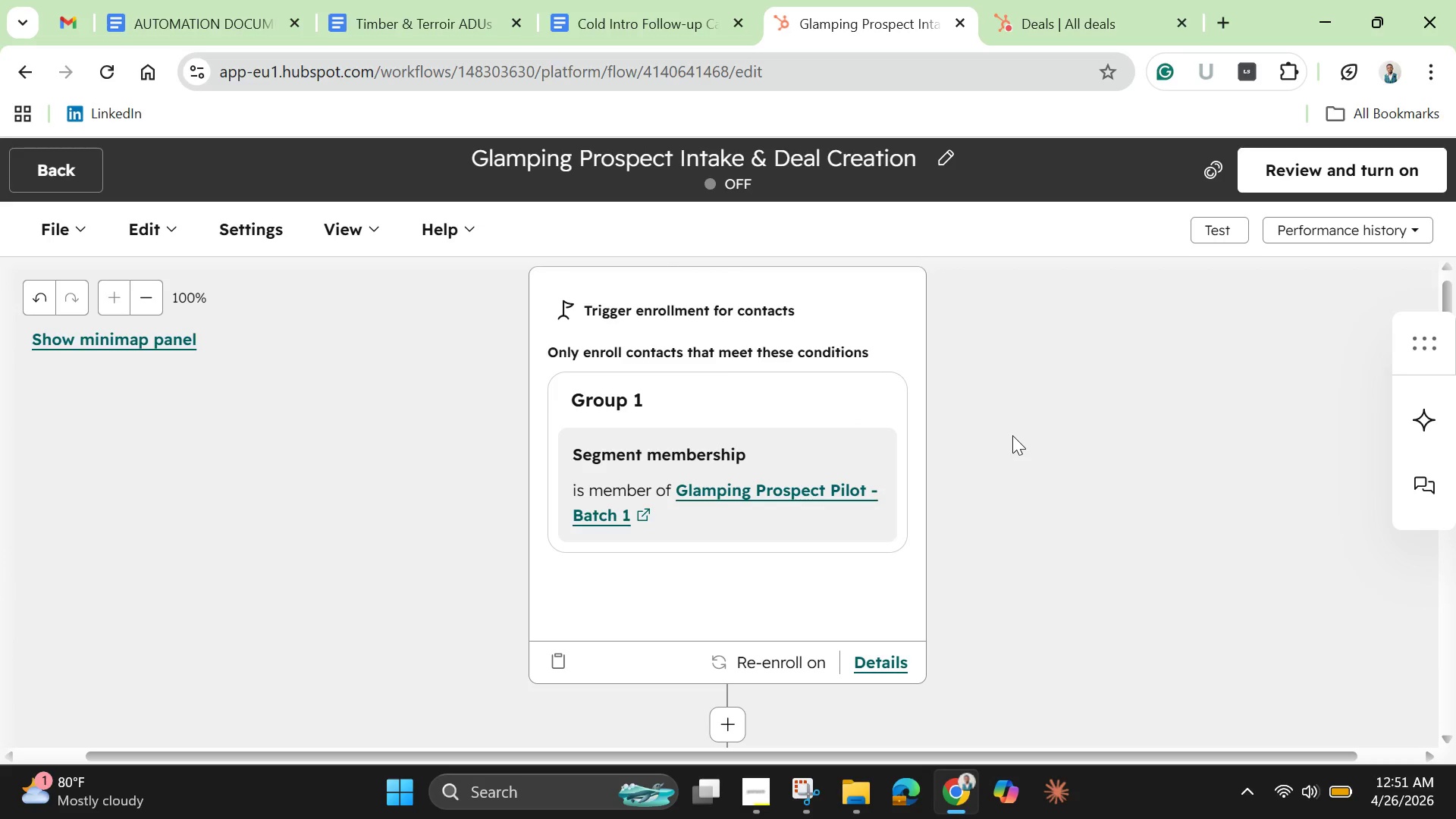 
wait(5.09)
 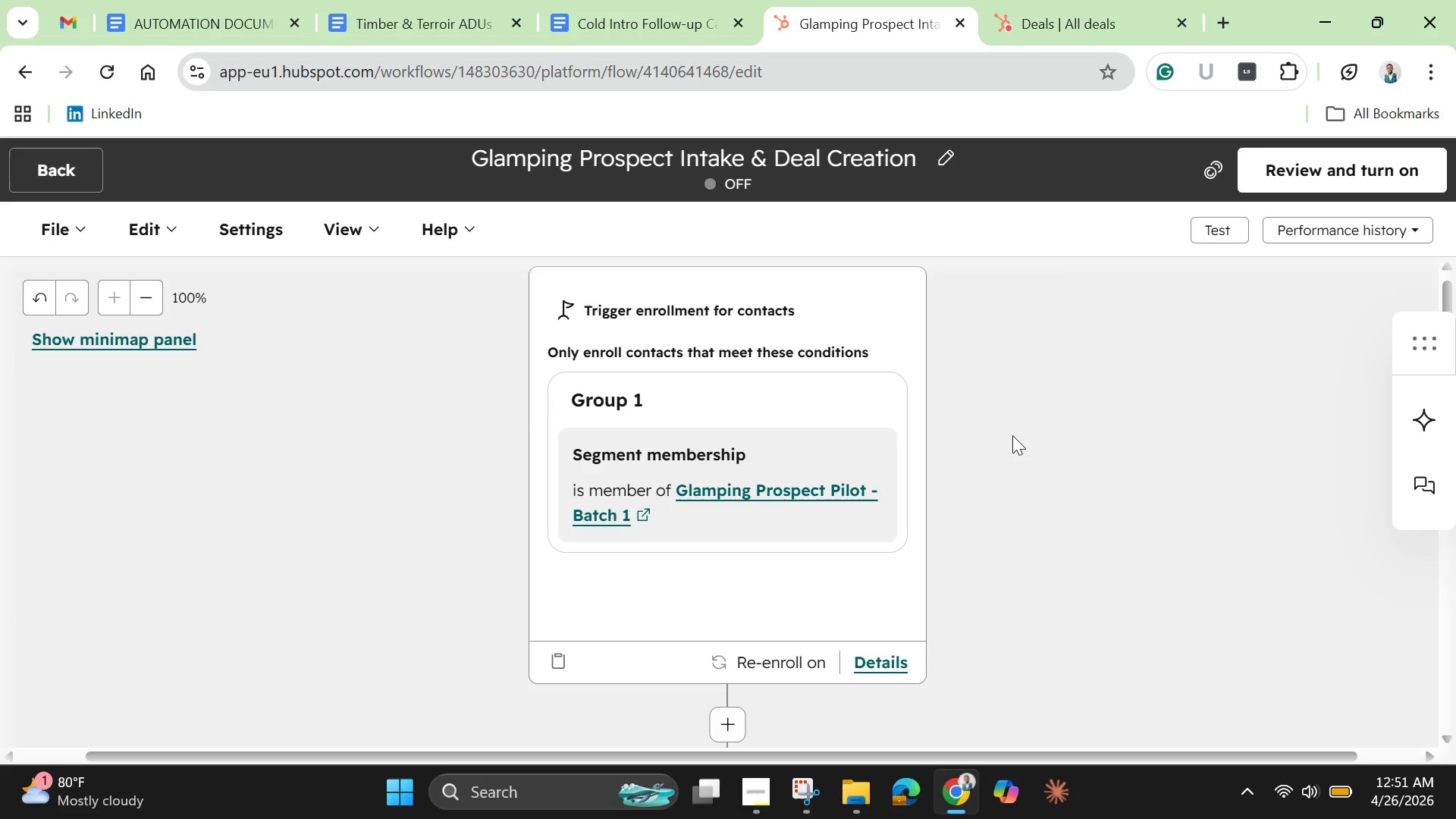 
scroll: coordinate [1044, 510], scroll_direction: down, amount: 5.0
 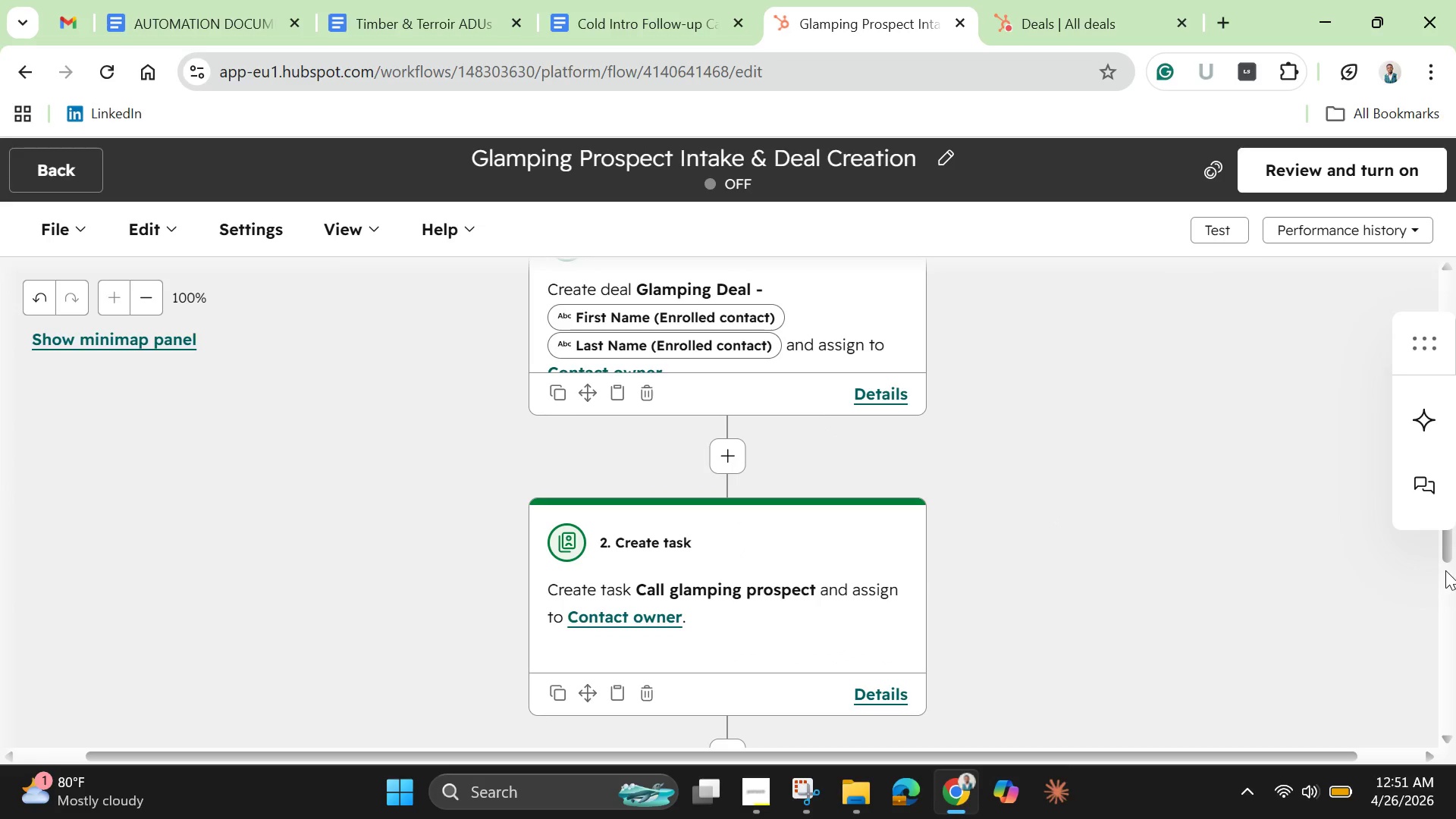 
left_click_drag(start_coordinate=[1448, 542], to_coordinate=[1435, 527])
 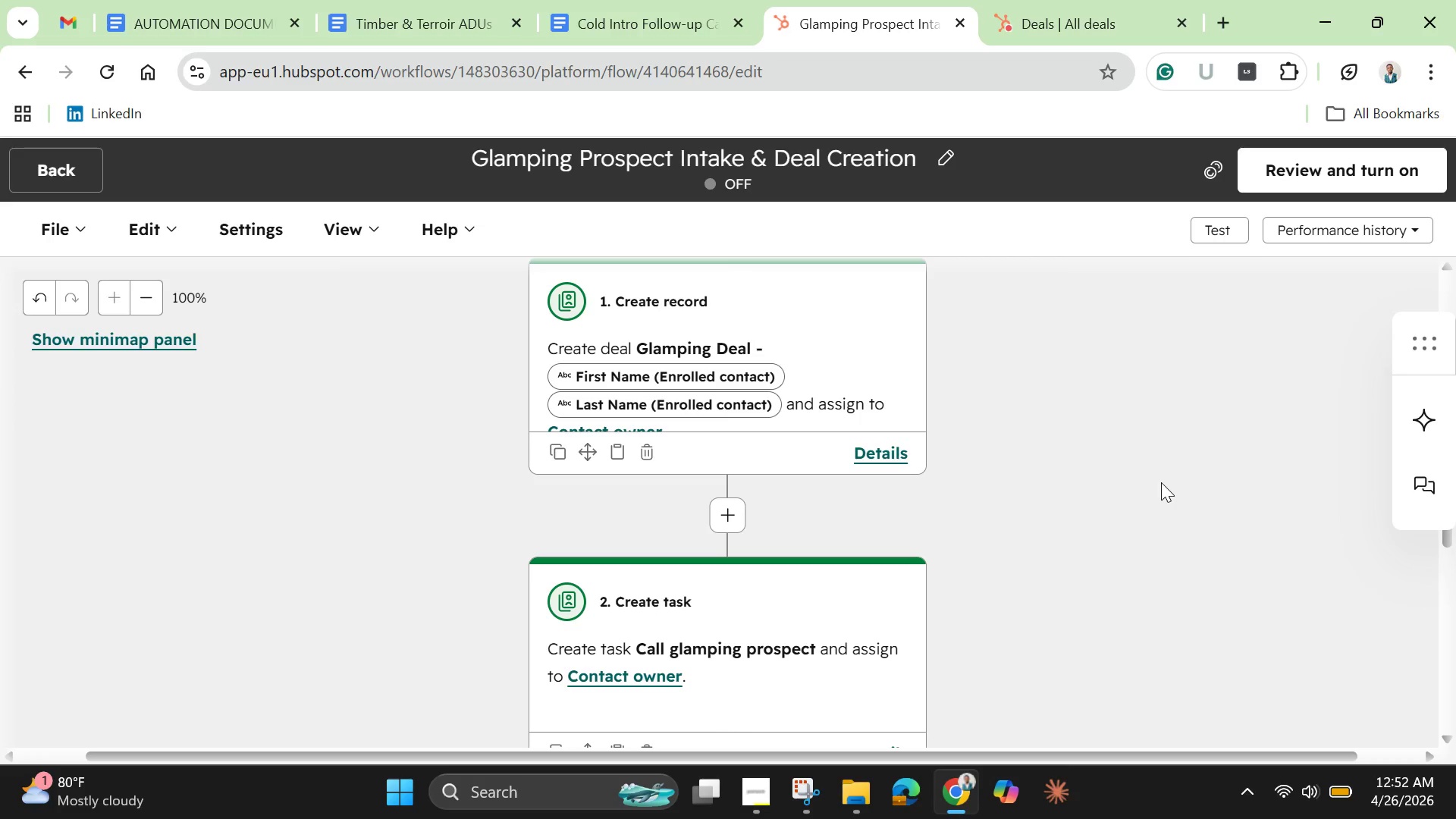 
wait(59.7)
 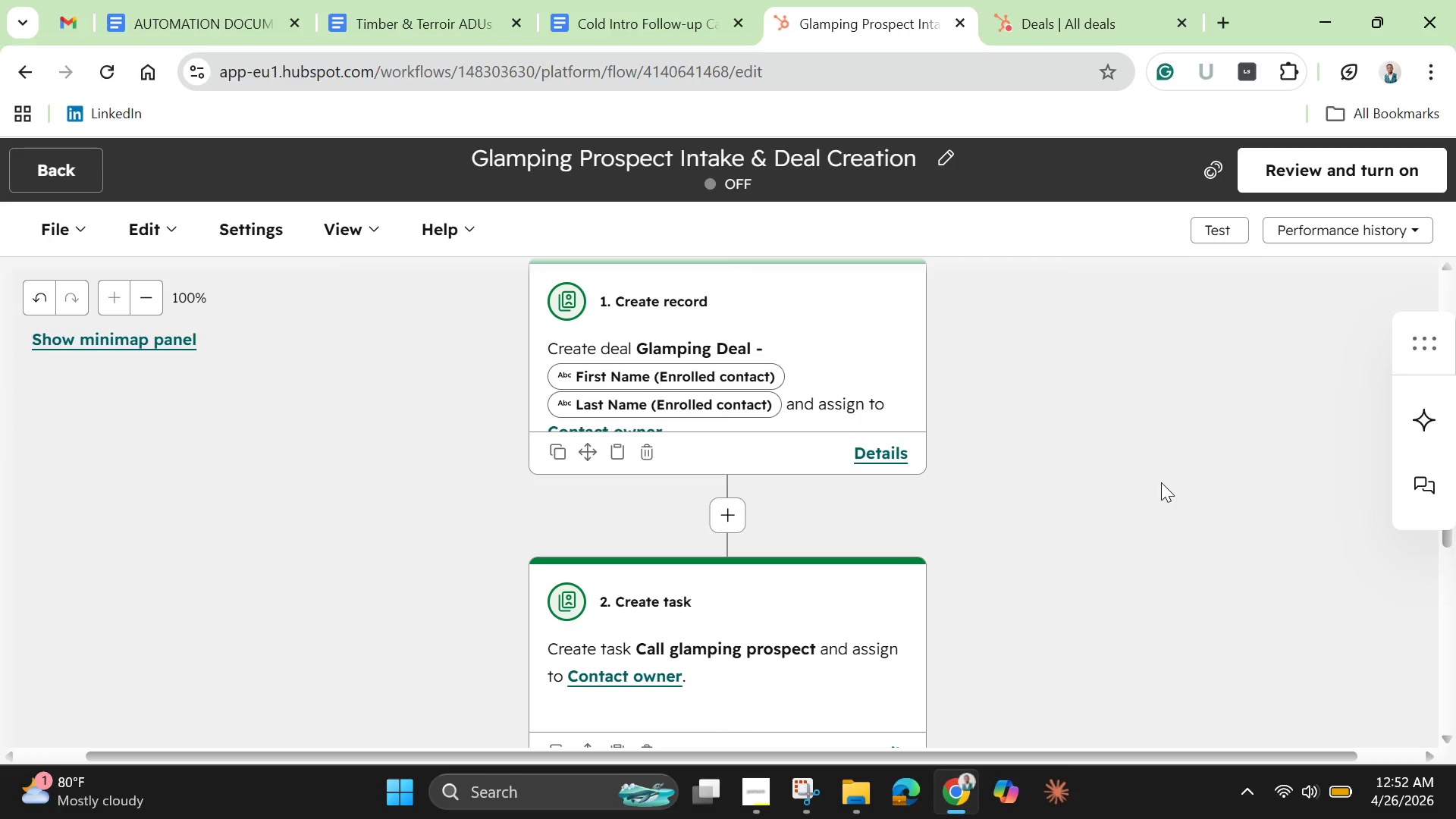 
left_click([1315, 177])
 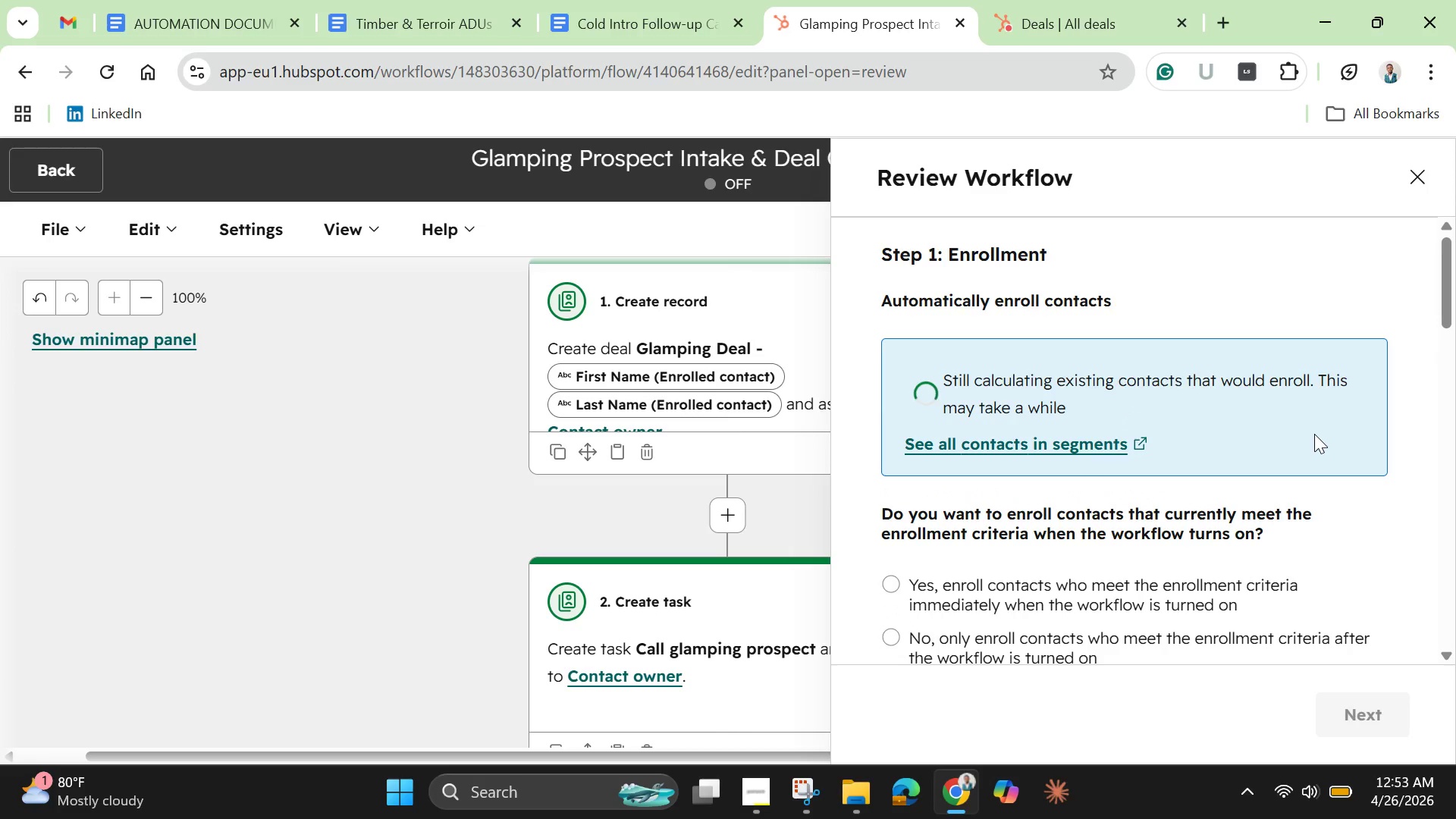 
wait(14.39)
 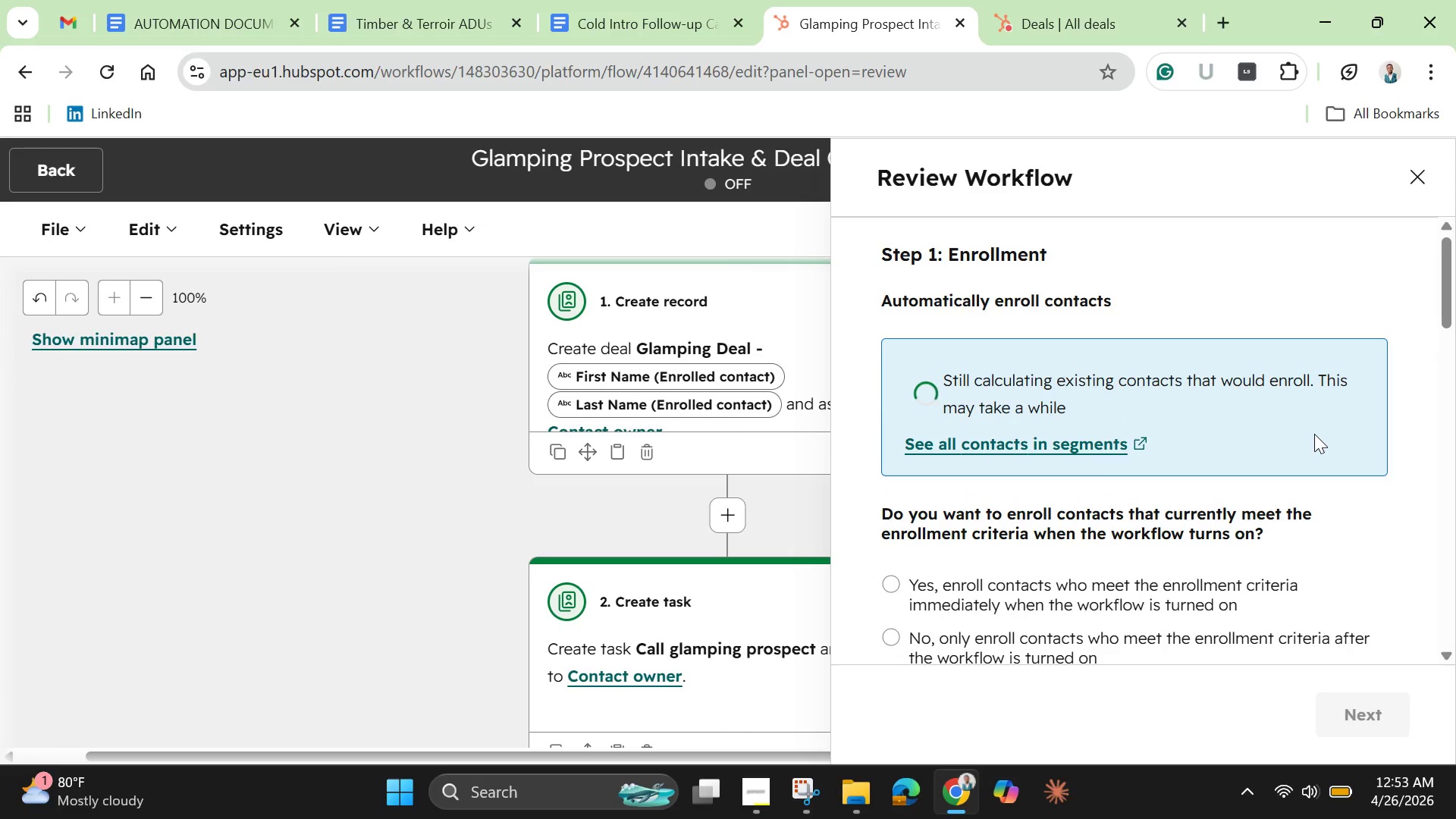 
scroll: coordinate [1294, 450], scroll_direction: down, amount: 1.0
 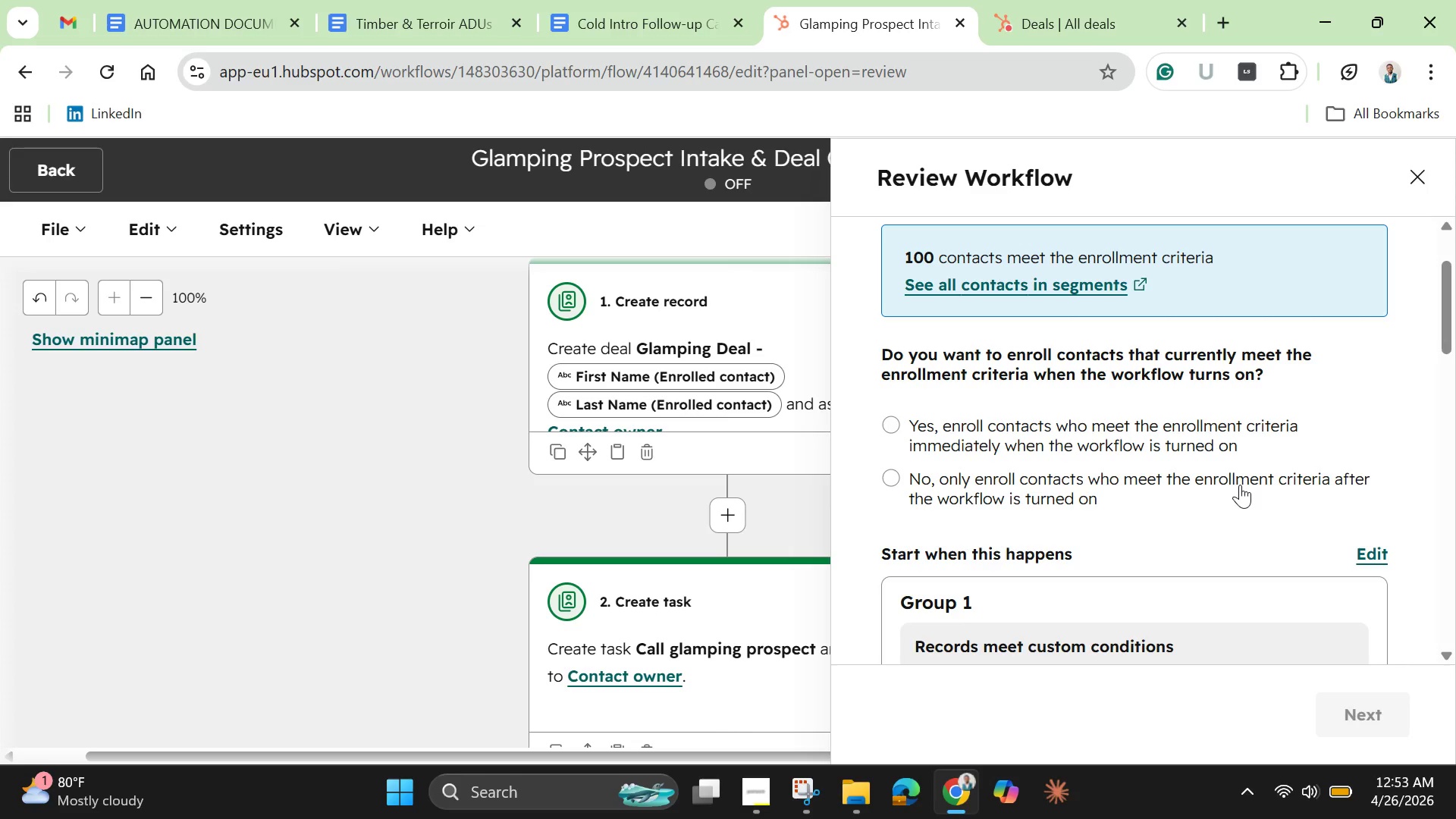 
wait(7.18)
 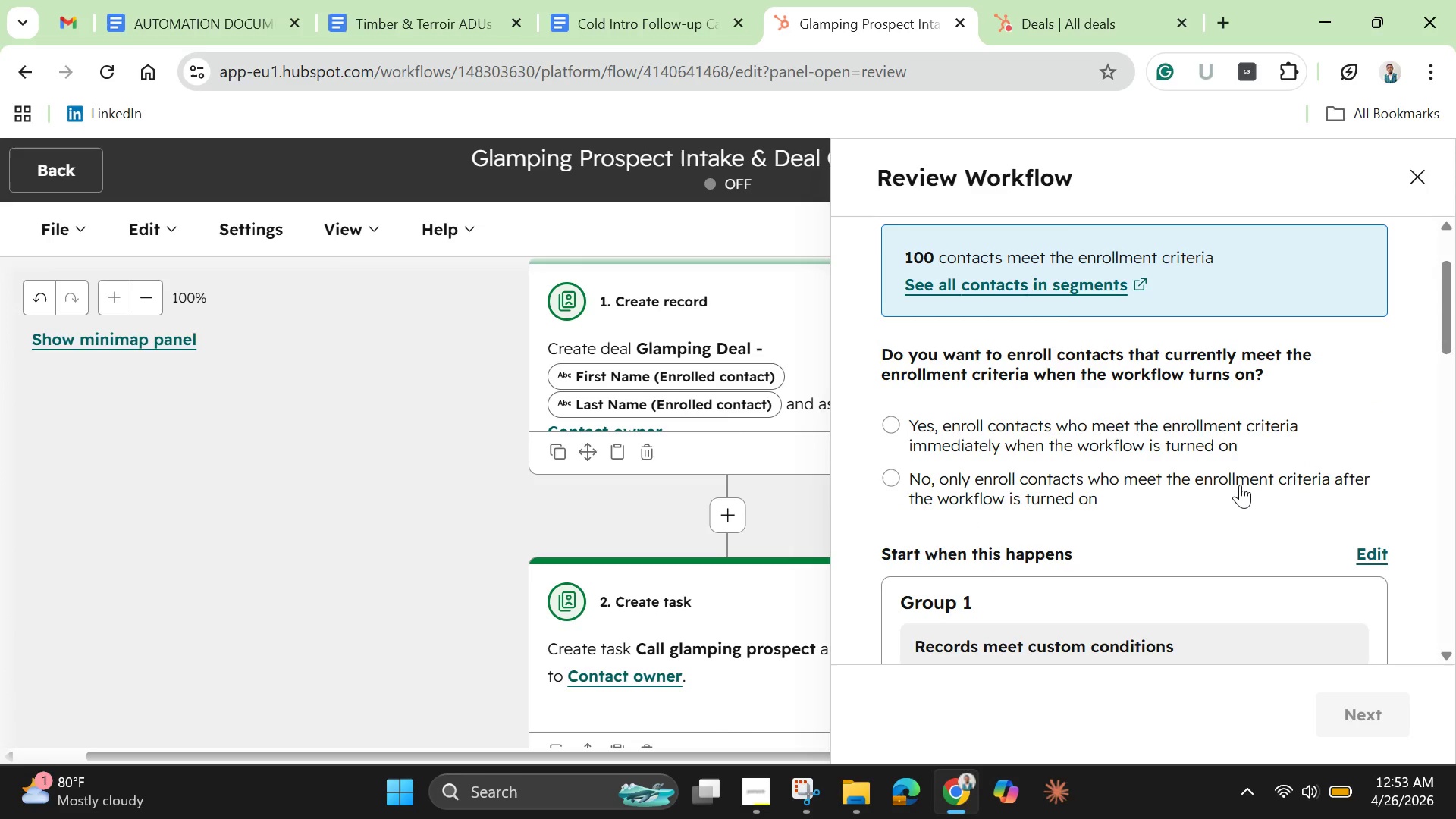 
scroll: coordinate [1240, 485], scroll_direction: none, amount: 0.0
 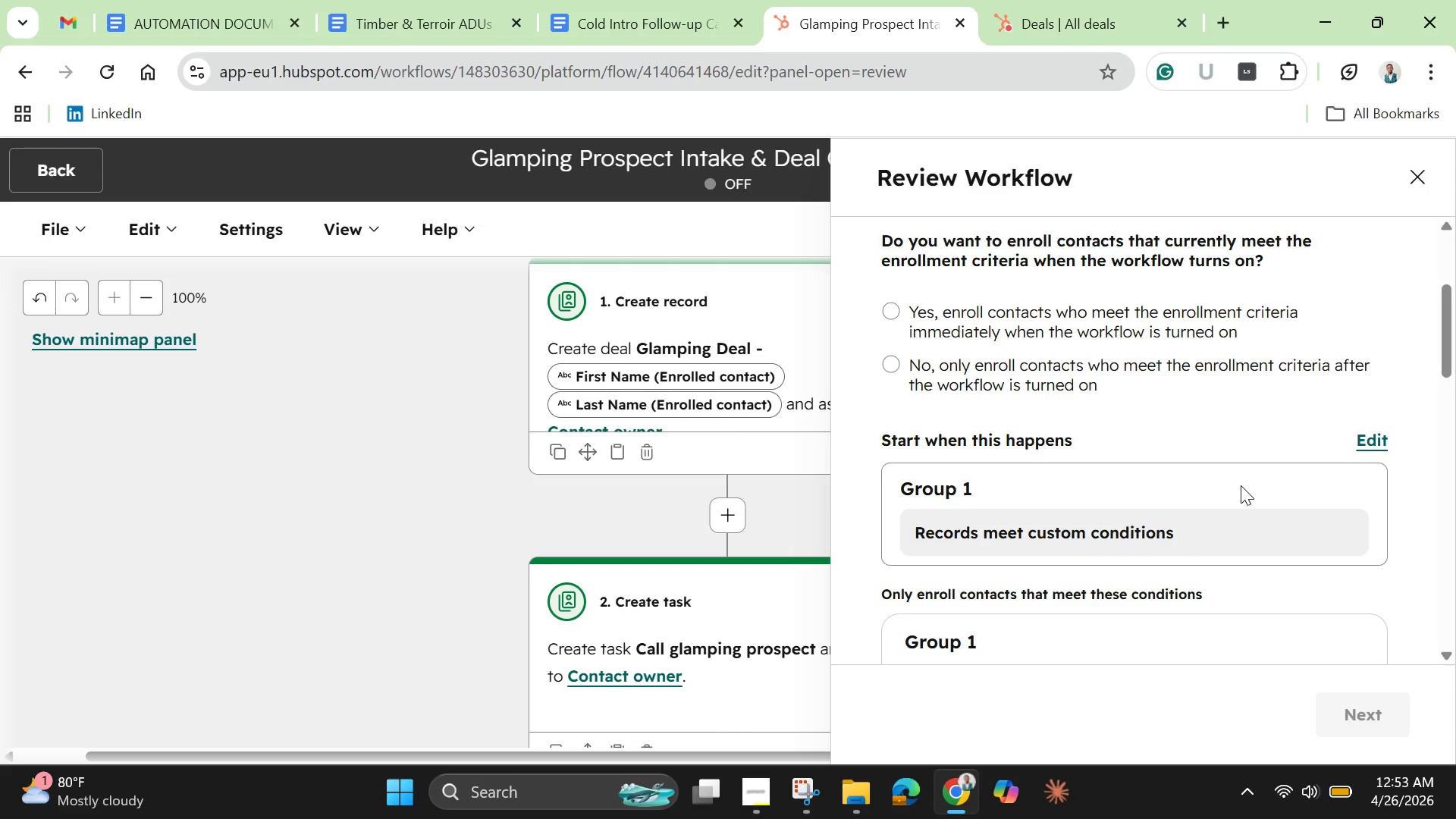 
scroll: coordinate [1241, 485], scroll_direction: down, amount: 4.0
 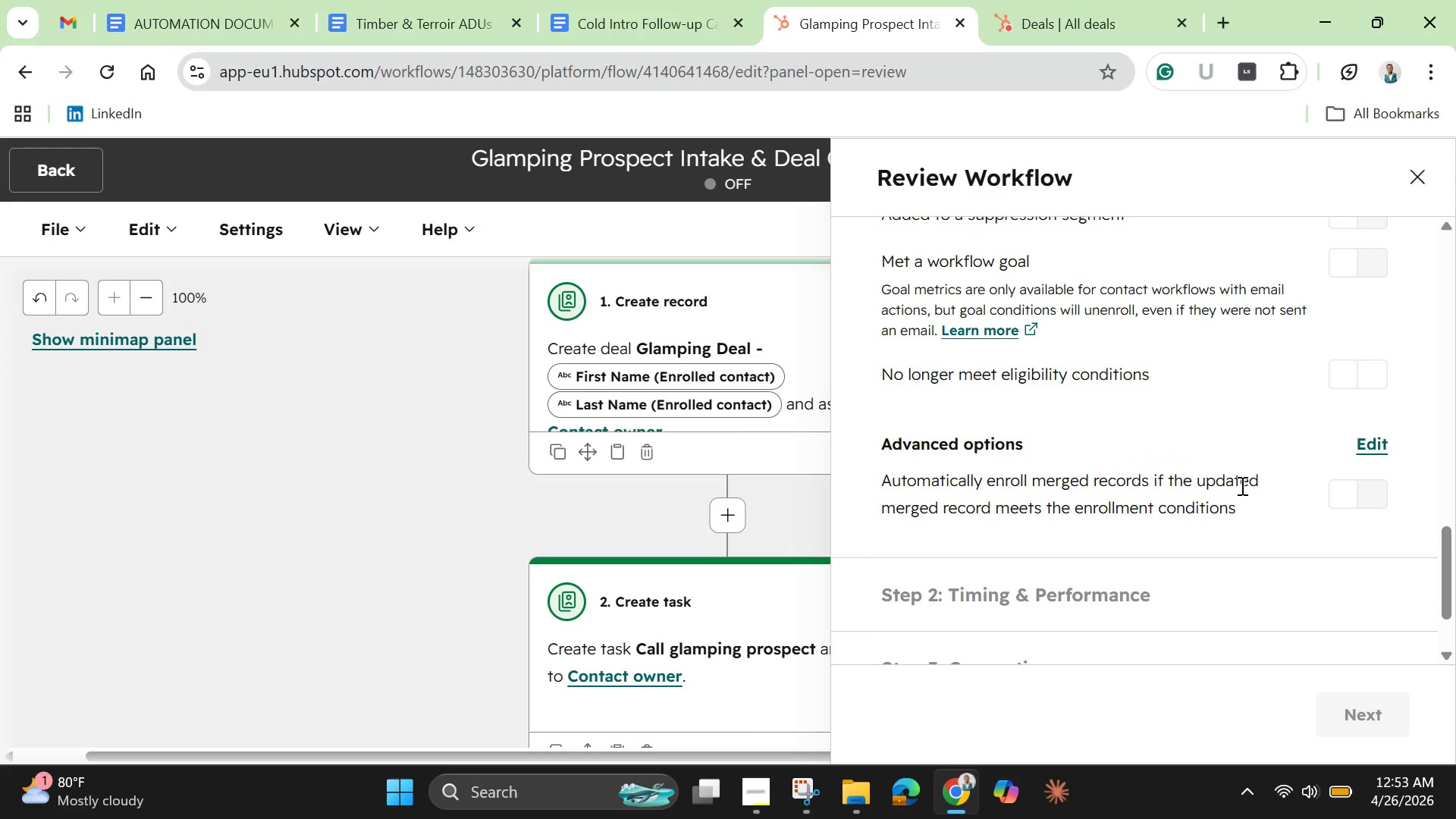 
wait(7.66)
 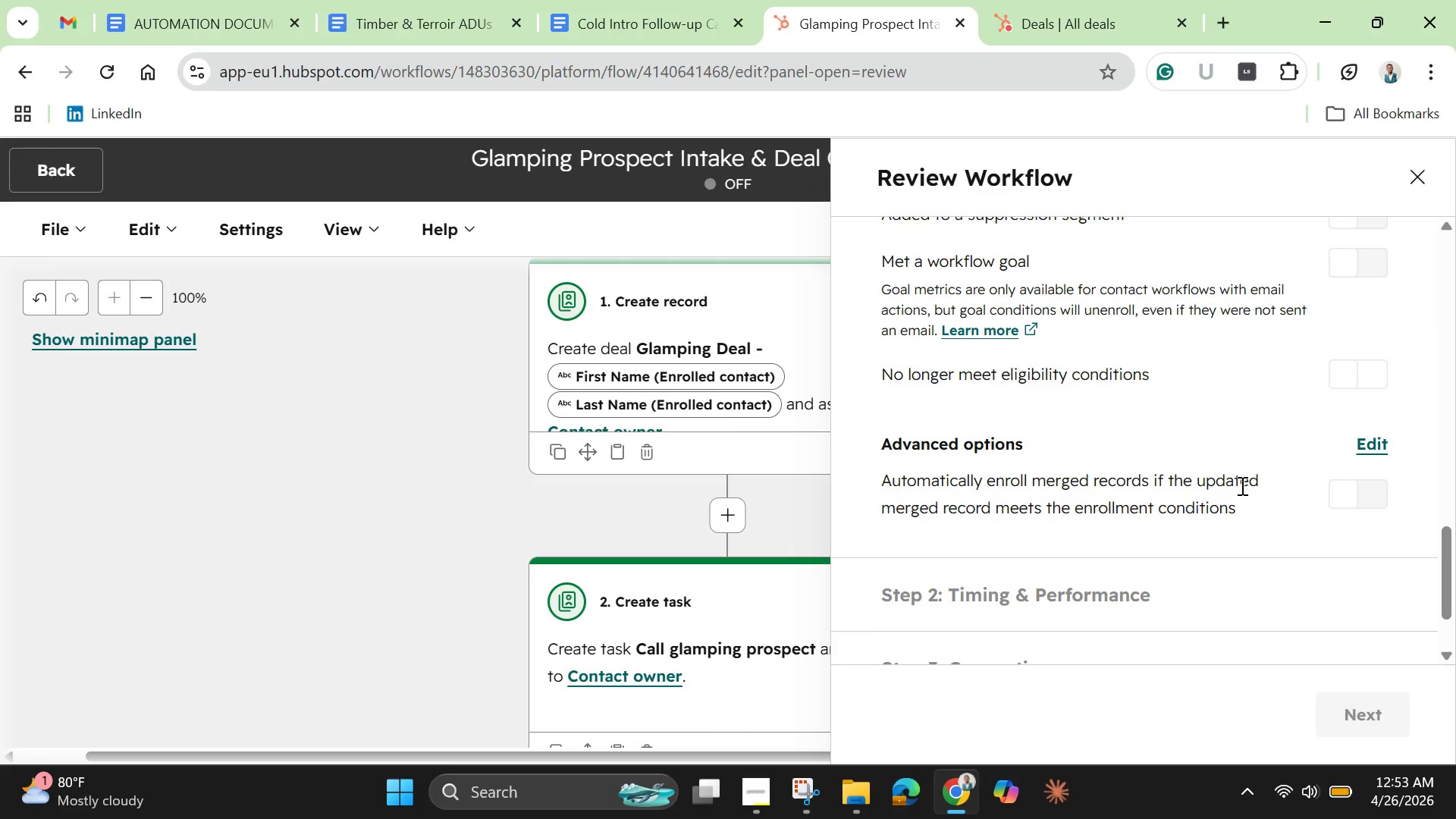 
scroll: coordinate [1242, 487], scroll_direction: up, amount: 6.0
 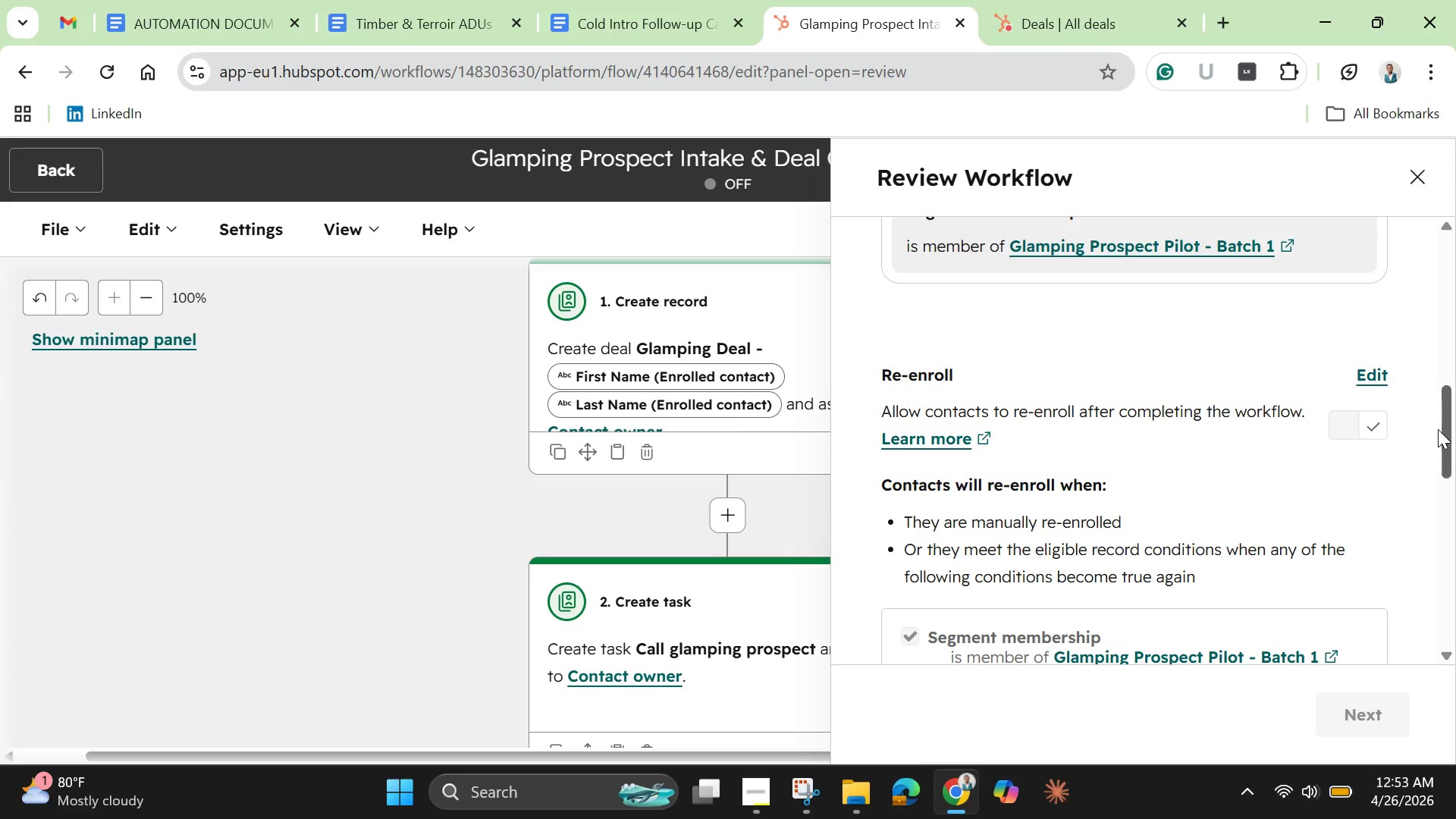 
left_click_drag(start_coordinate=[1441, 432], to_coordinate=[1432, 312])
 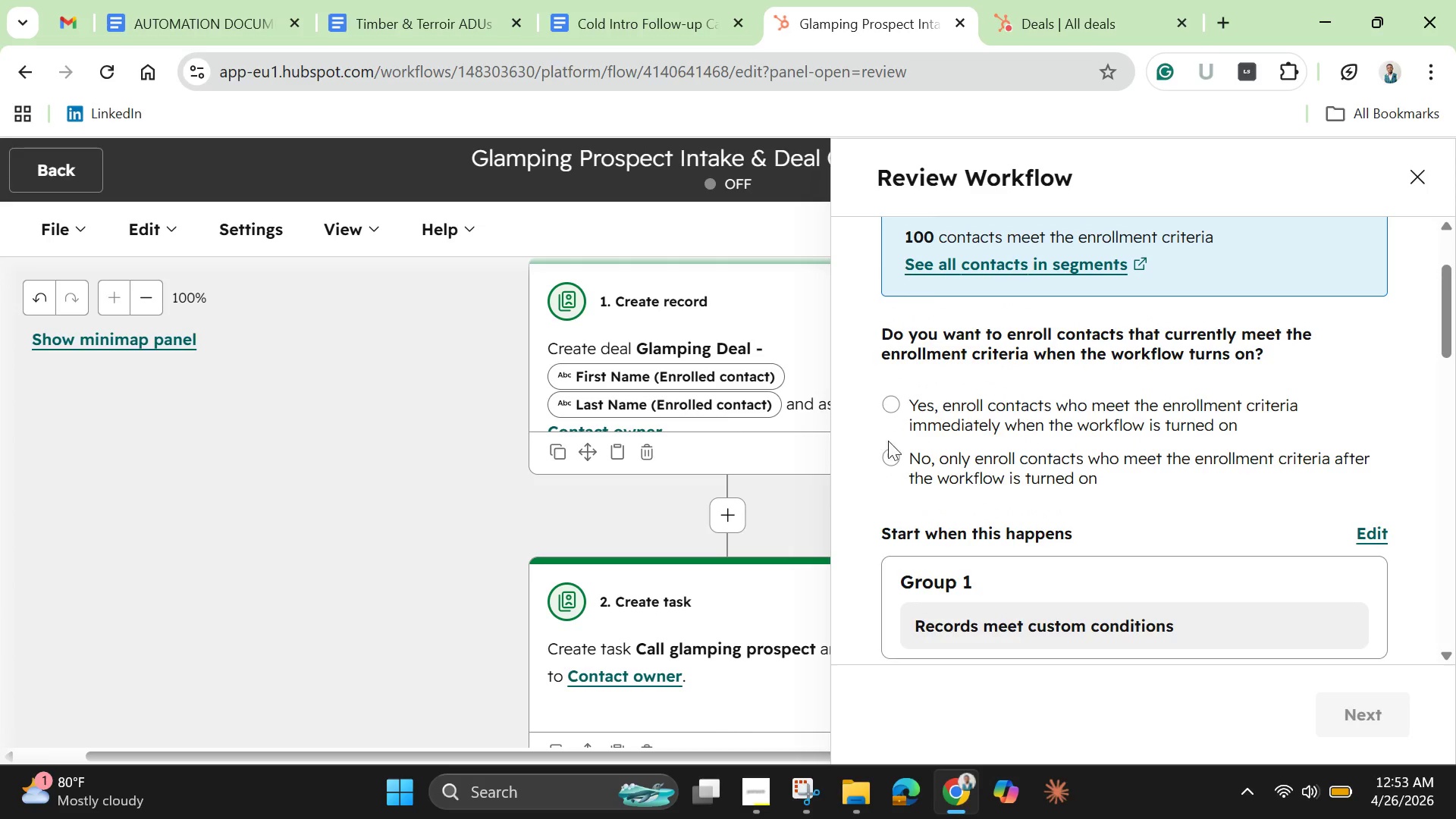 
left_click([896, 413])
 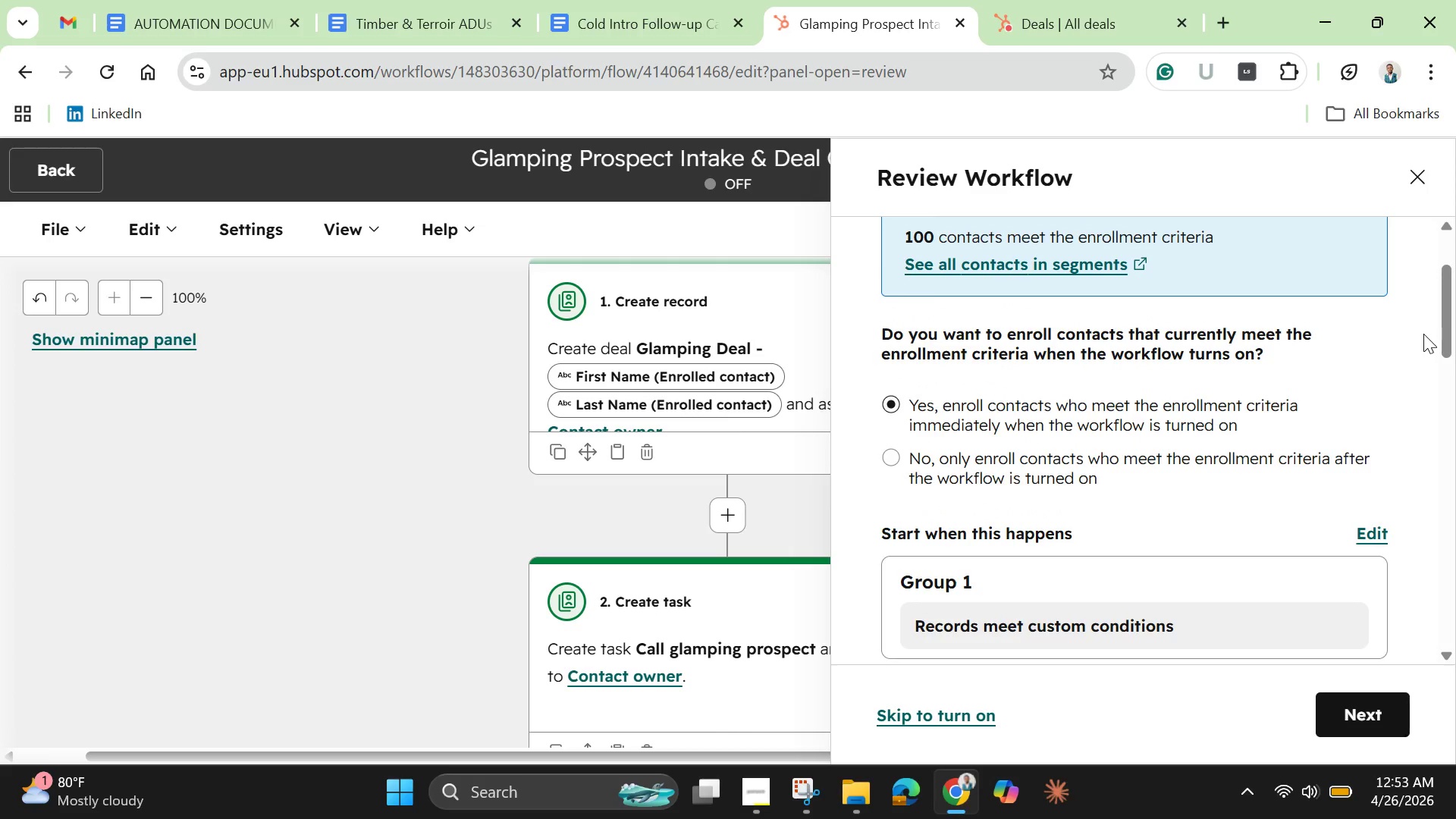 
left_click_drag(start_coordinate=[1444, 323], to_coordinate=[1429, 254])
 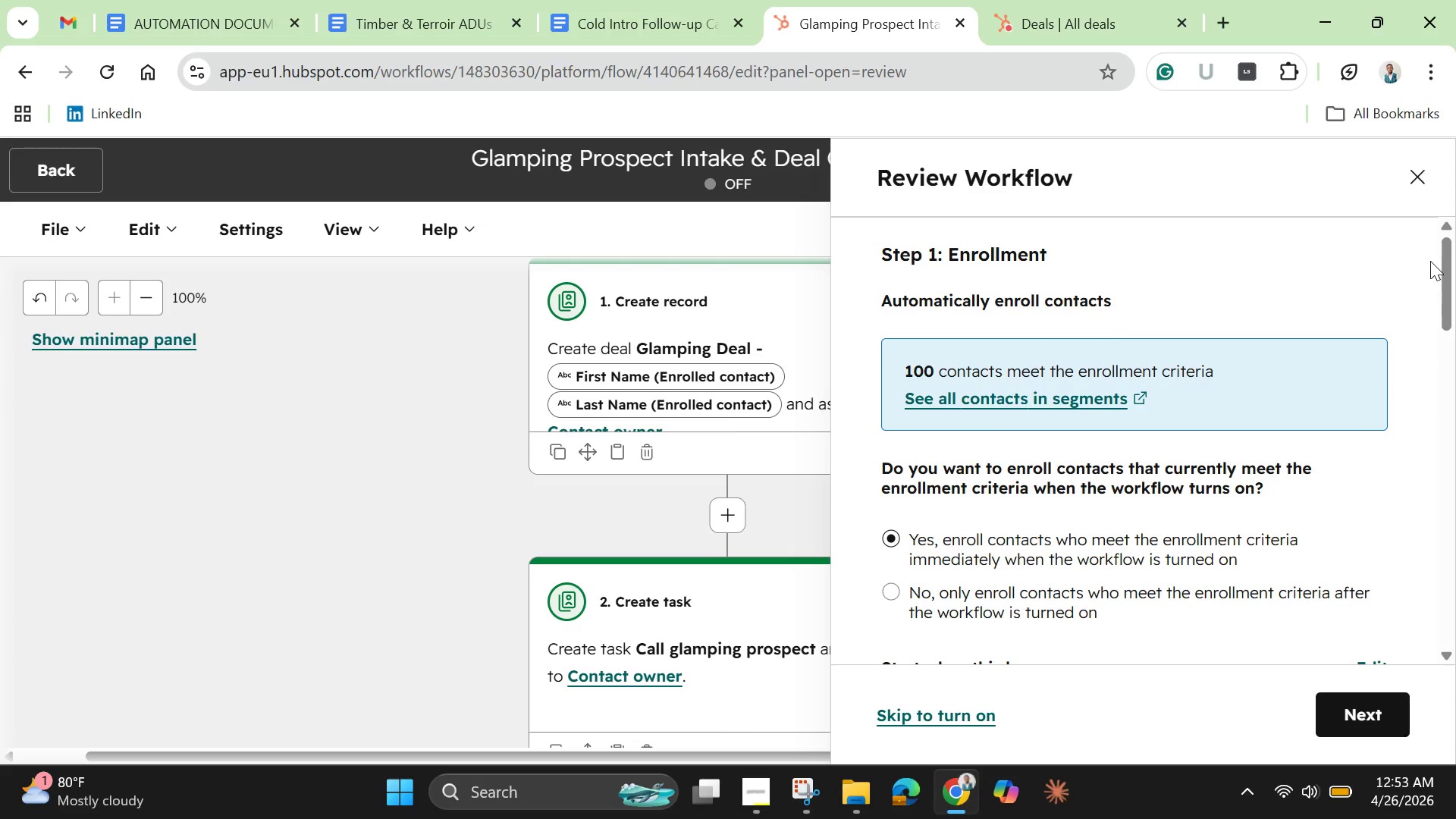 
wait(8.86)
 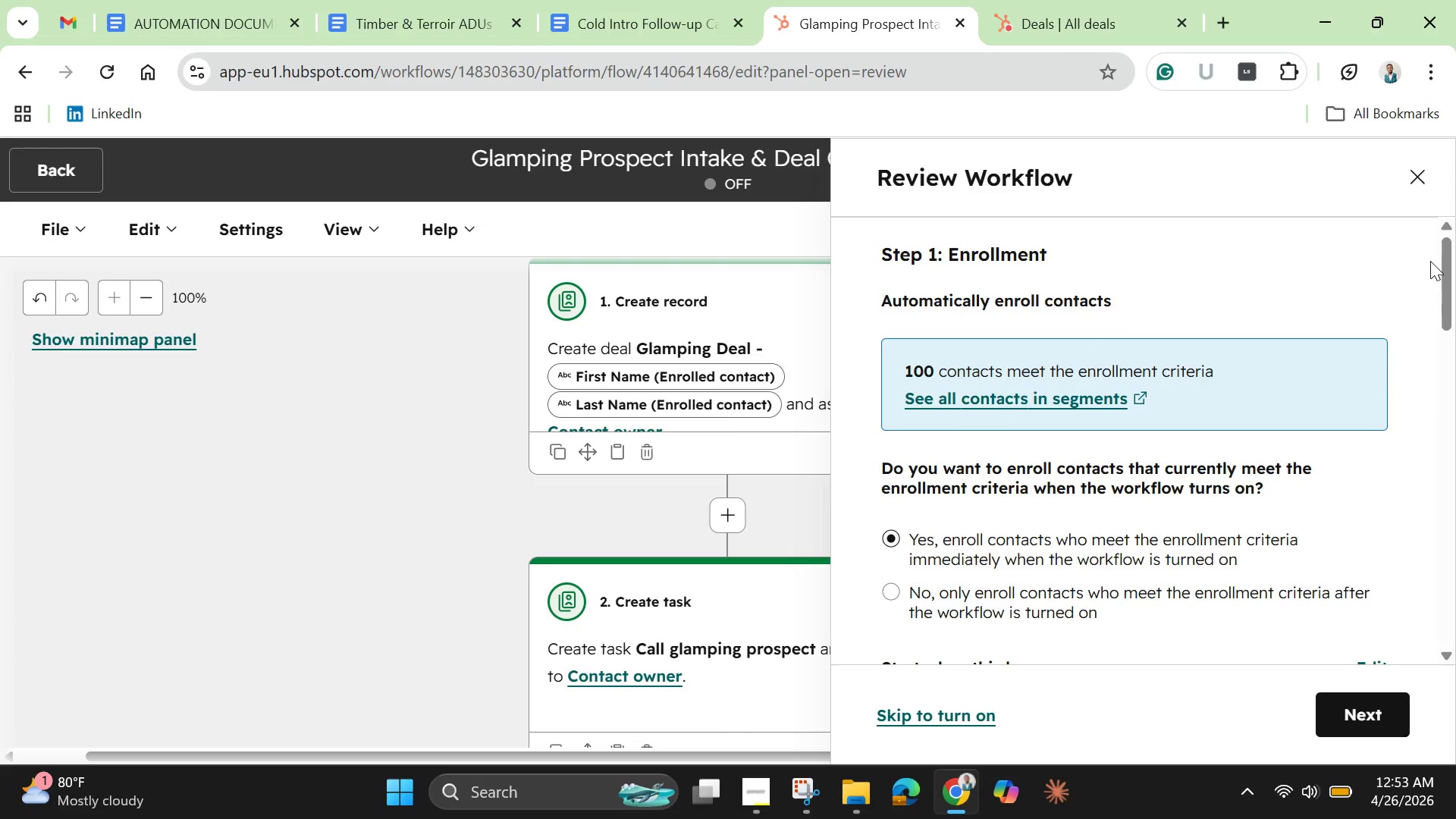 
left_click_drag(start_coordinate=[1445, 294], to_coordinate=[1442, 383])
 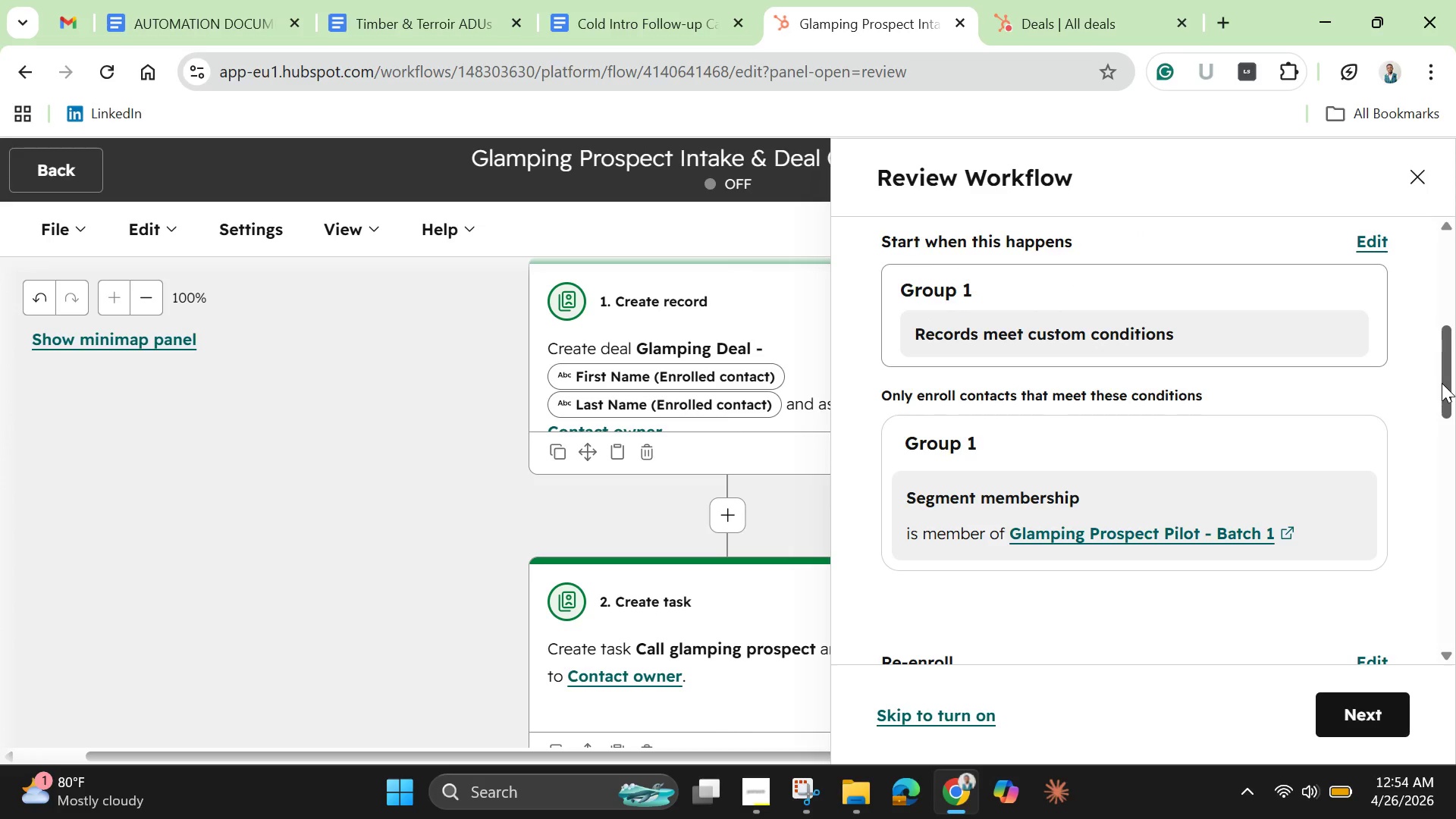 
wait(14.12)
 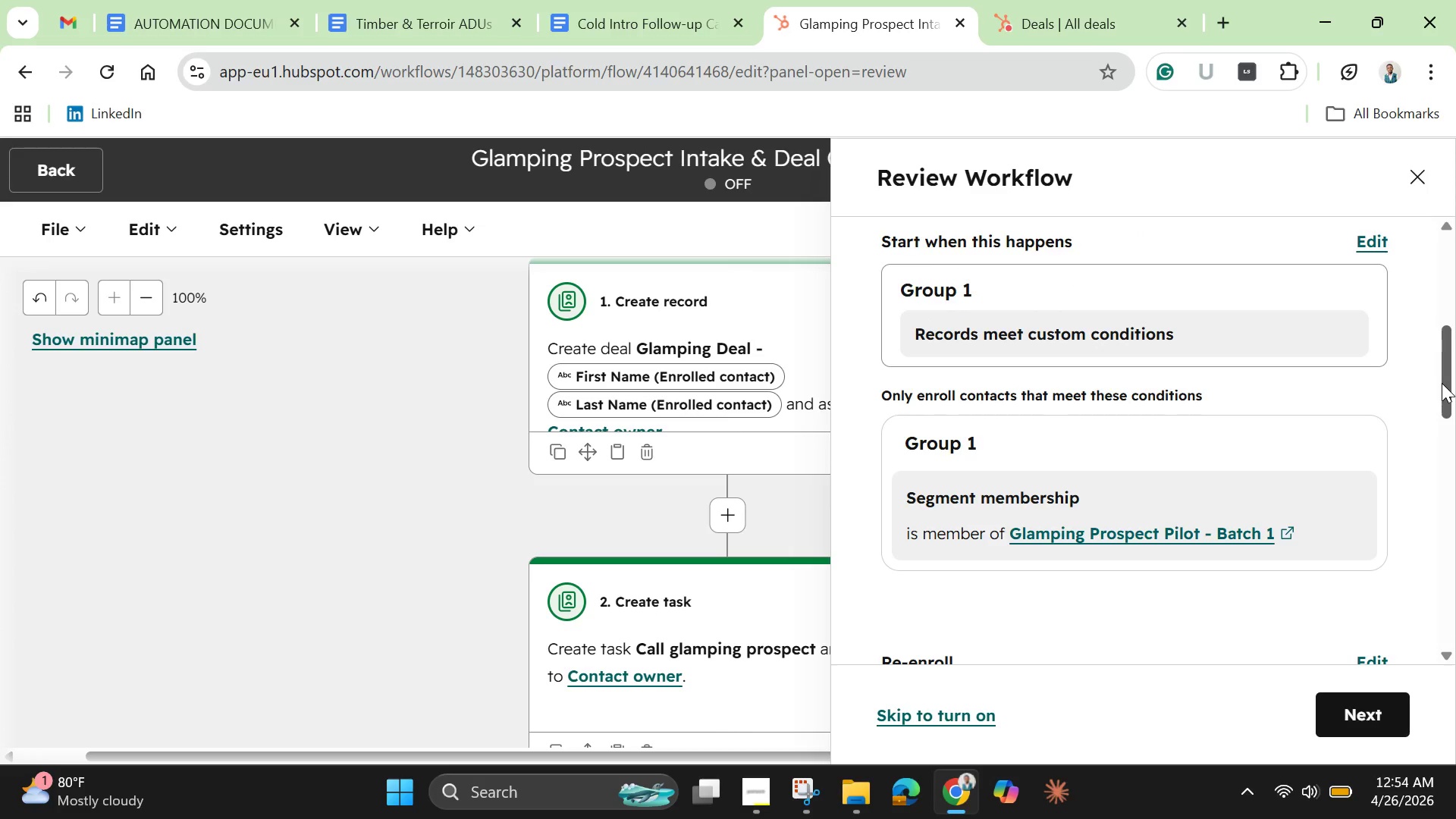 
left_click_drag(start_coordinate=[1442, 383], to_coordinate=[1455, 467])
 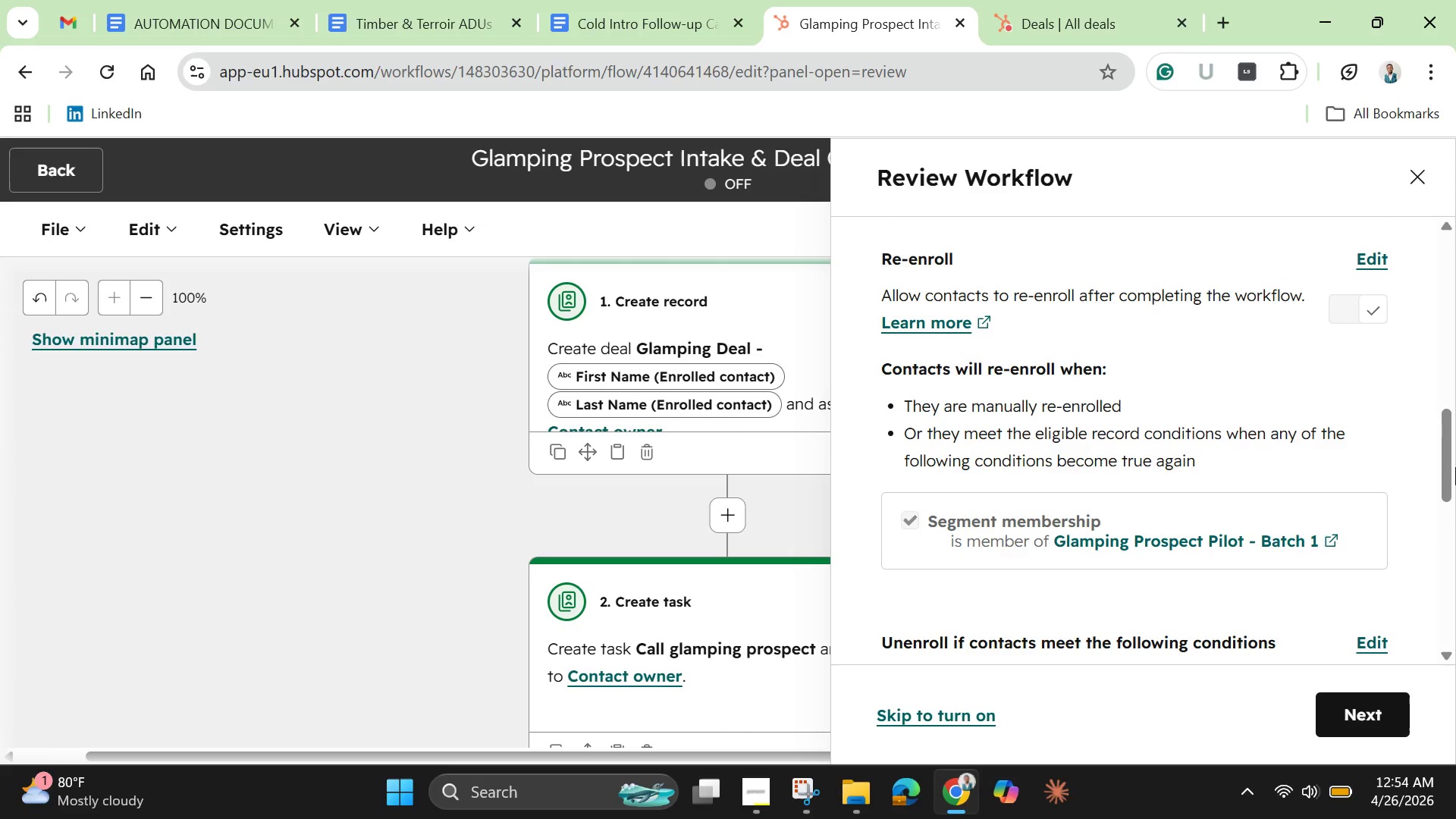 
wait(7.03)
 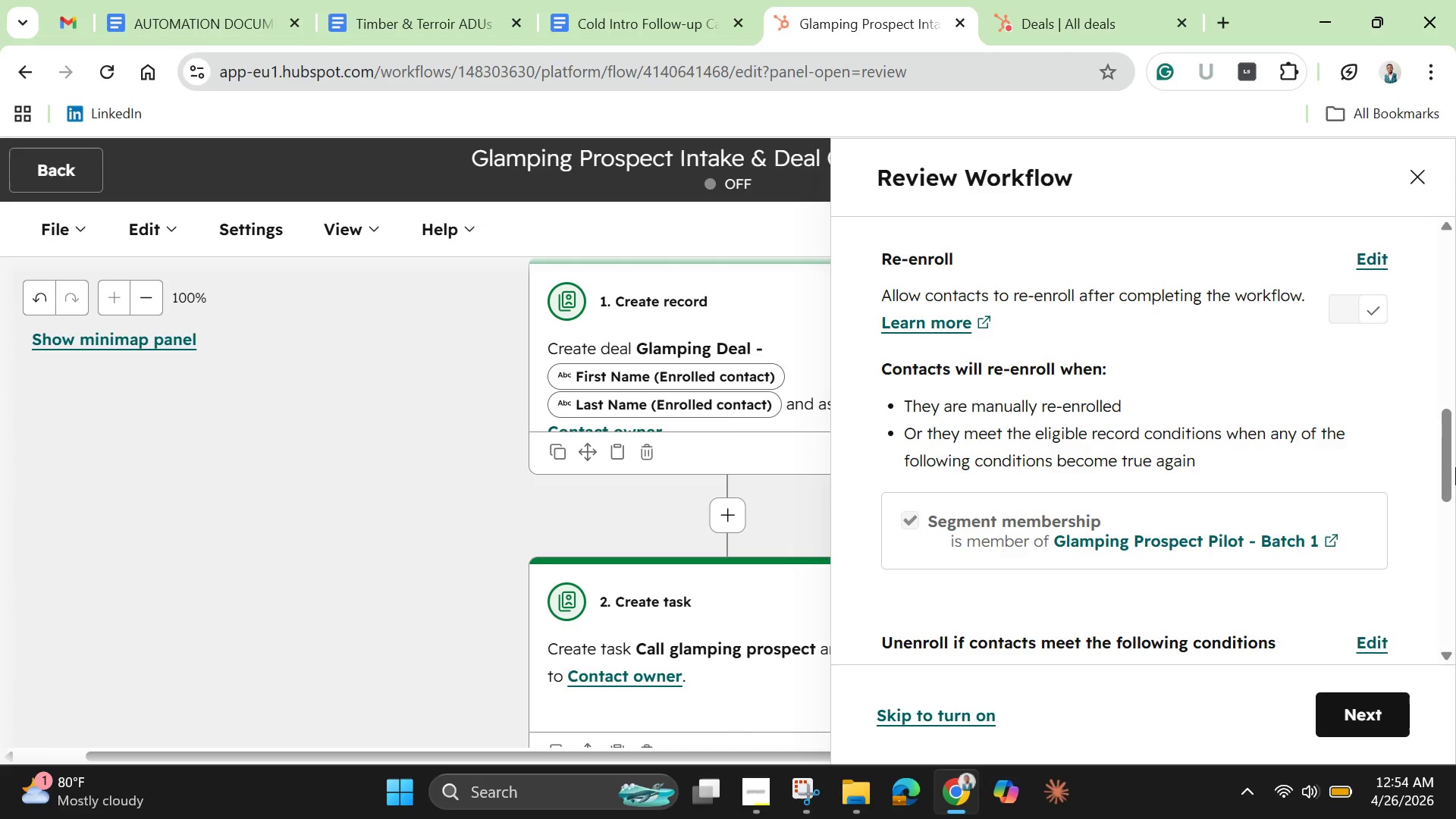 
left_click_drag(start_coordinate=[1445, 459], to_coordinate=[1455, 539])
 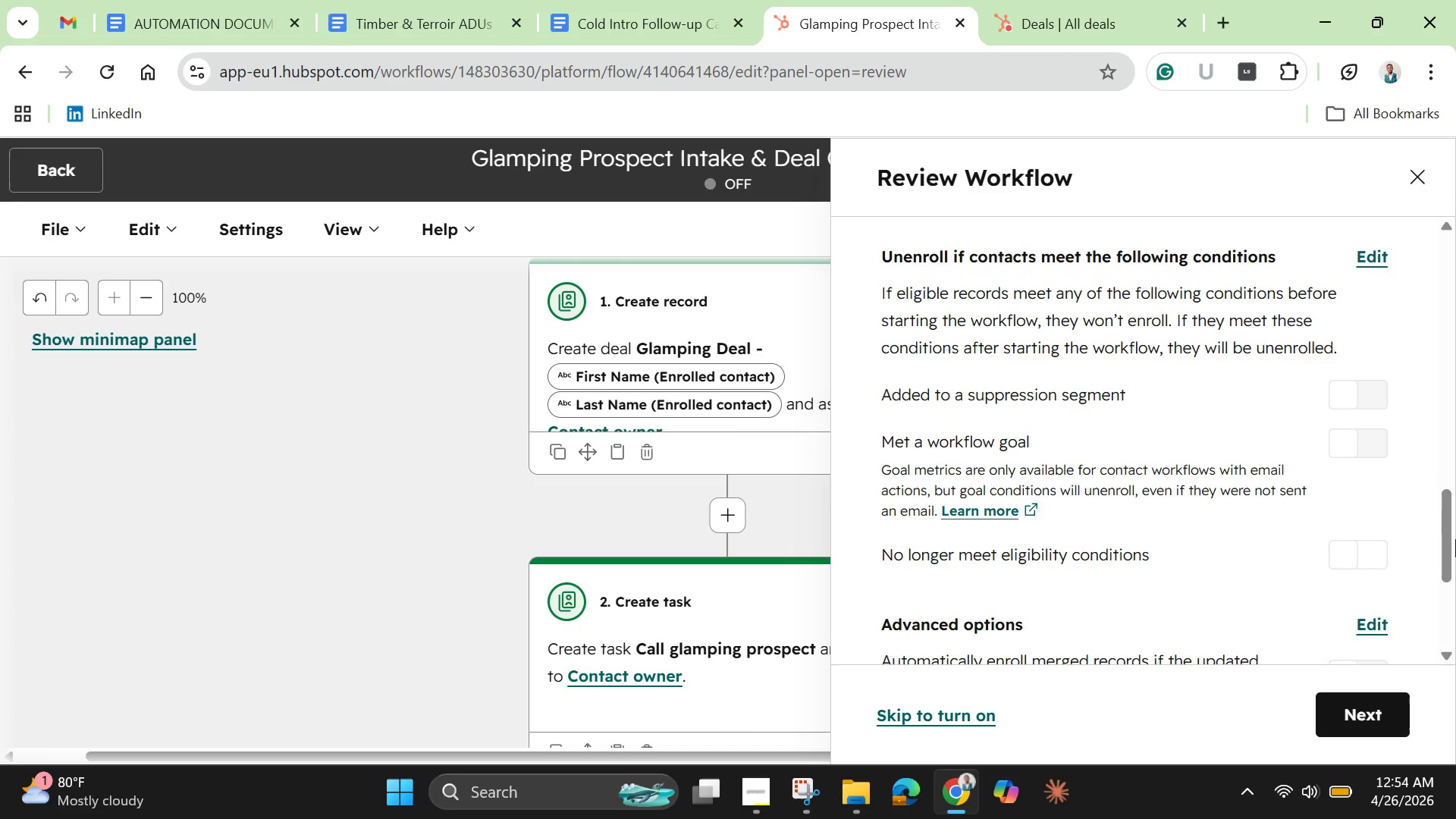 
wait(7.05)
 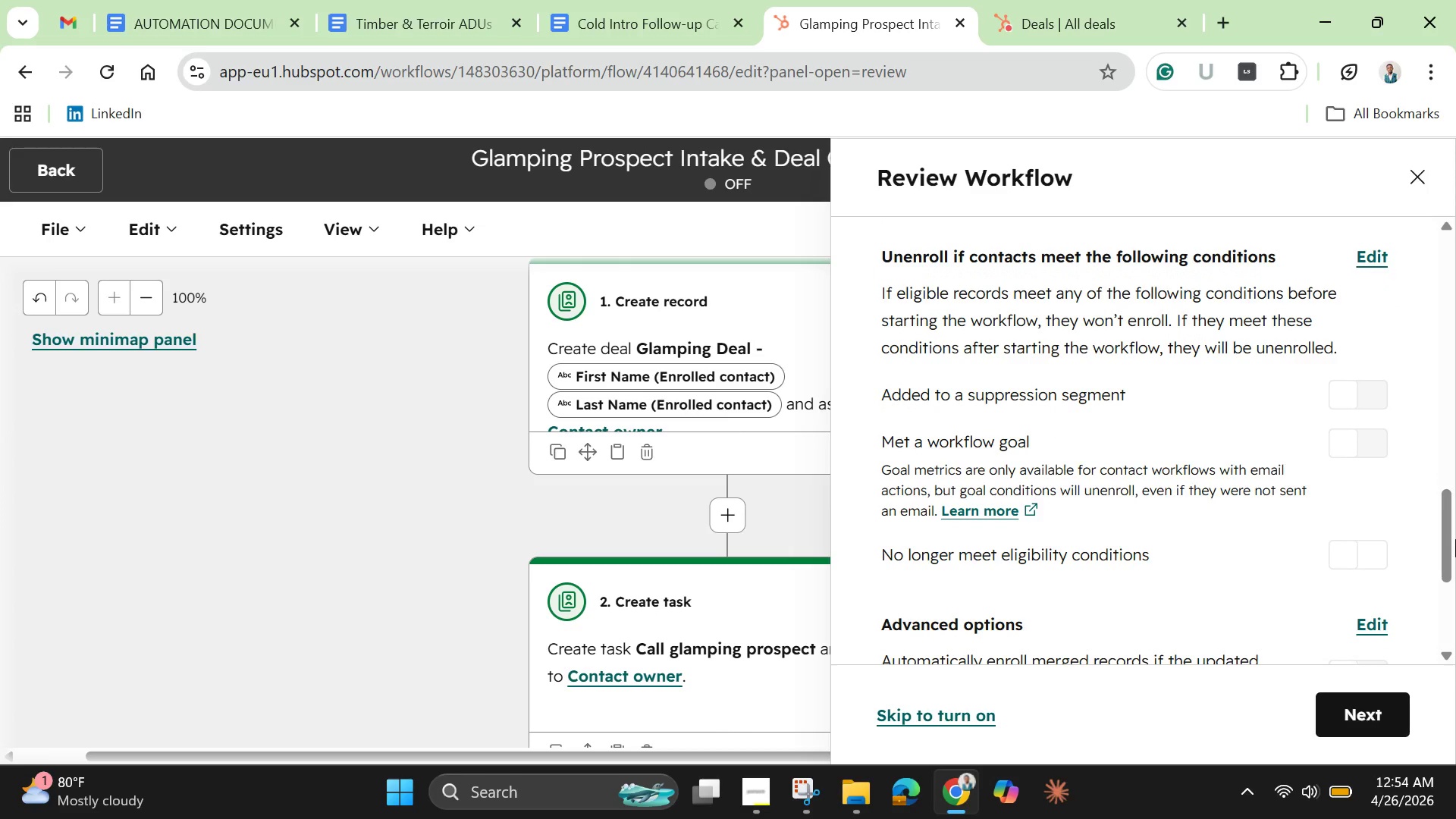 
left_click_drag(start_coordinate=[1448, 541], to_coordinate=[1440, 621])
 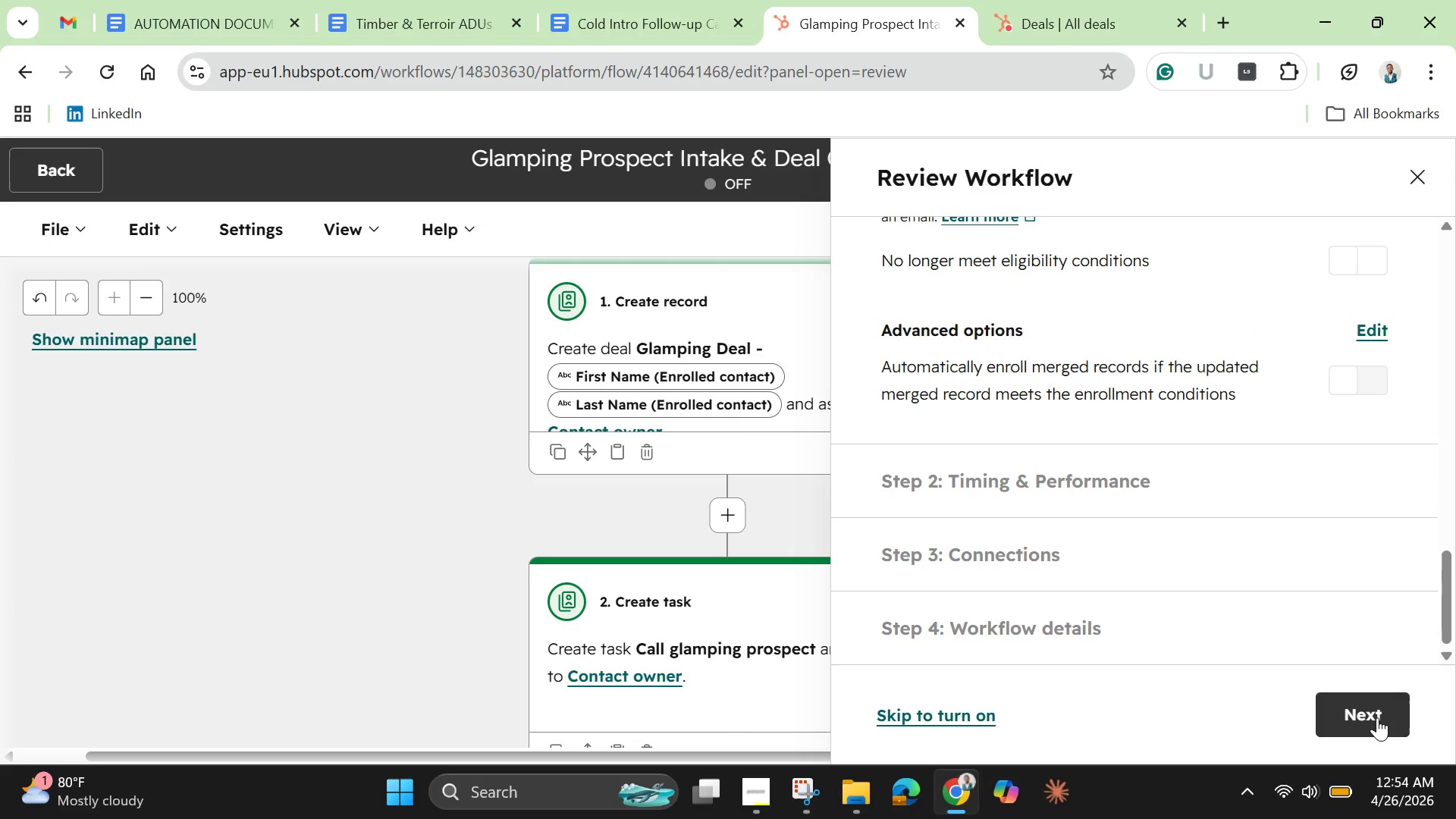 
left_click([1377, 717])
 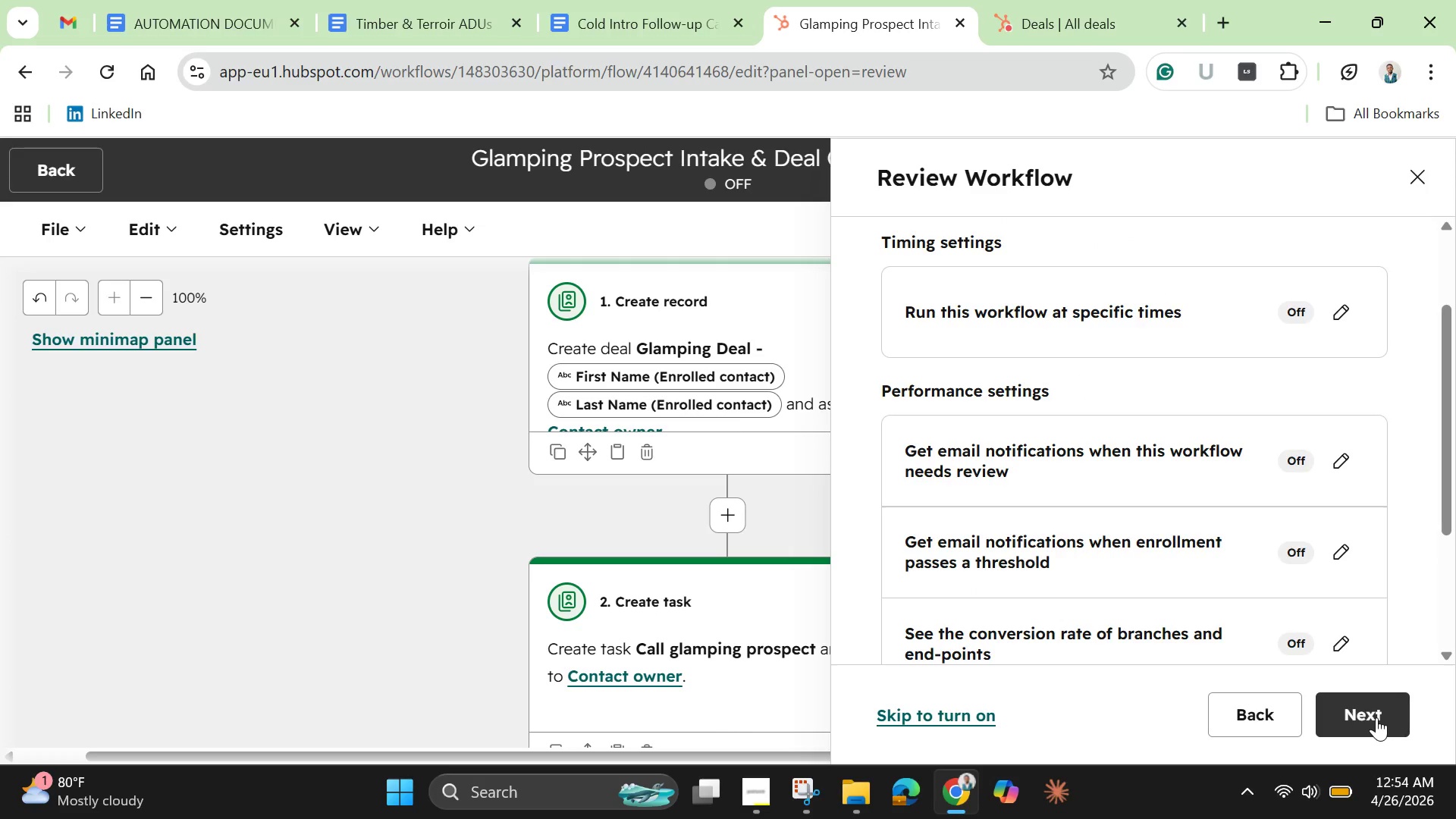 
scroll: coordinate [1354, 584], scroll_direction: down, amount: 2.0
 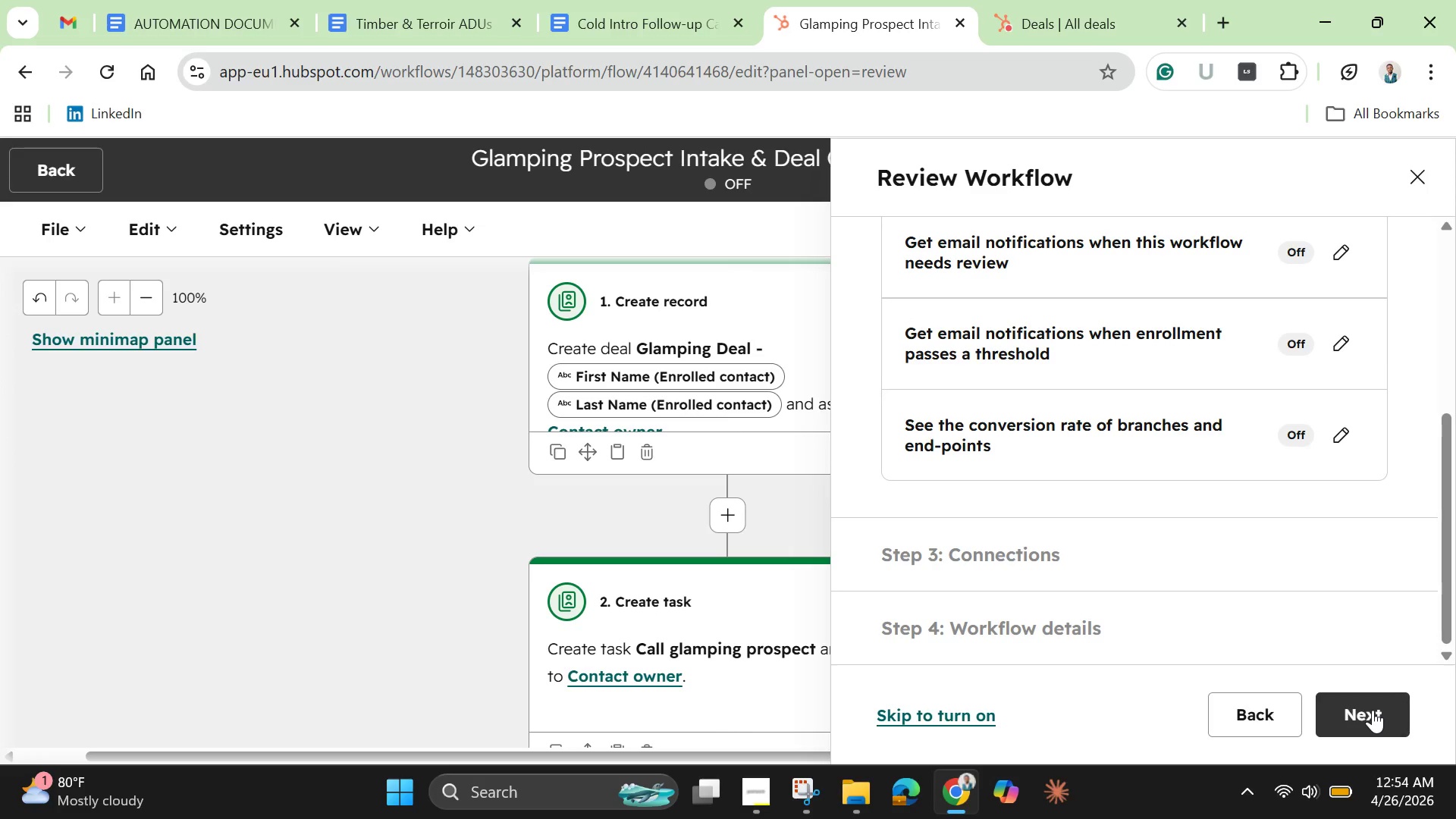 
left_click([1373, 710])
 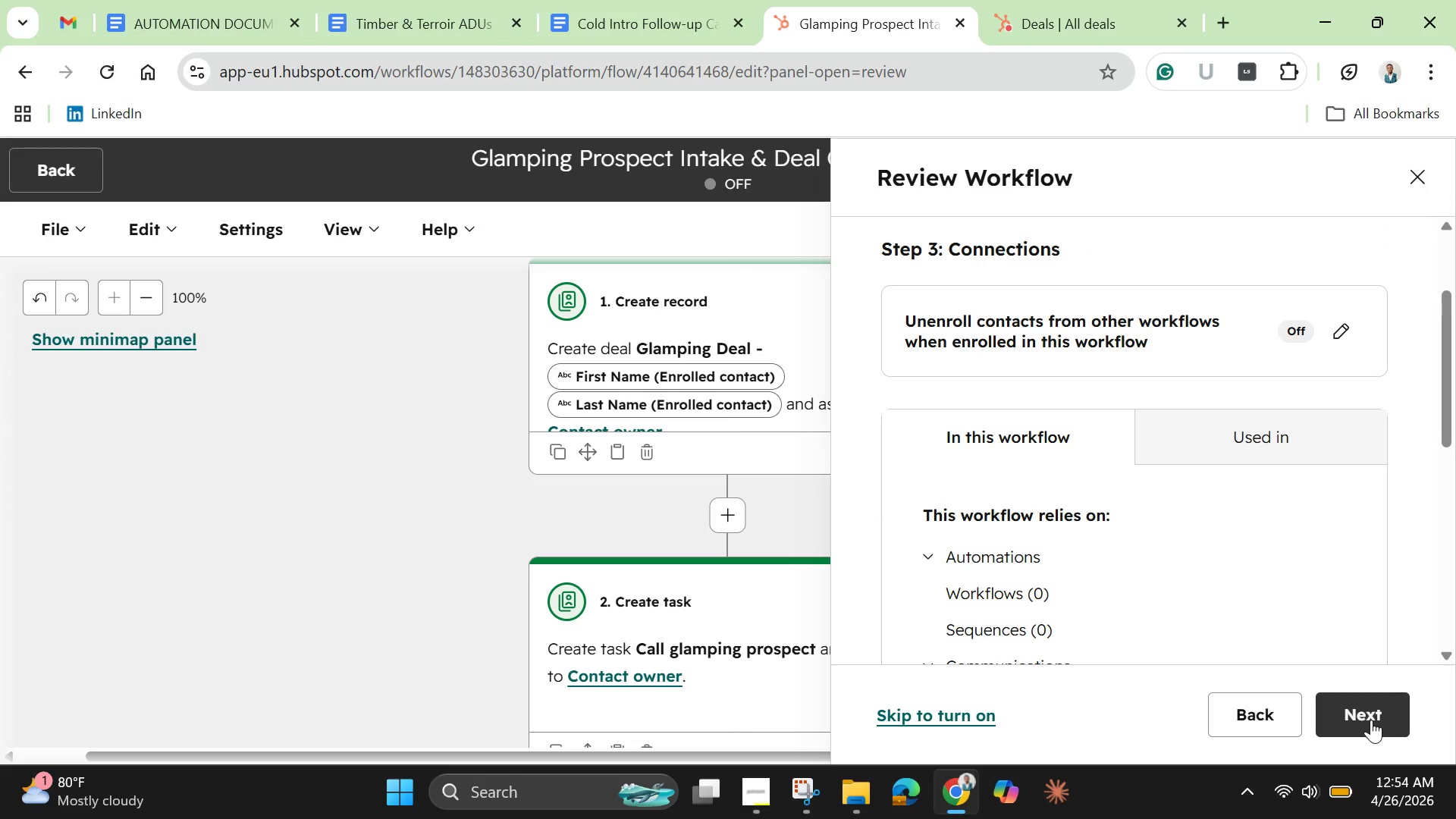 
wait(7.75)
 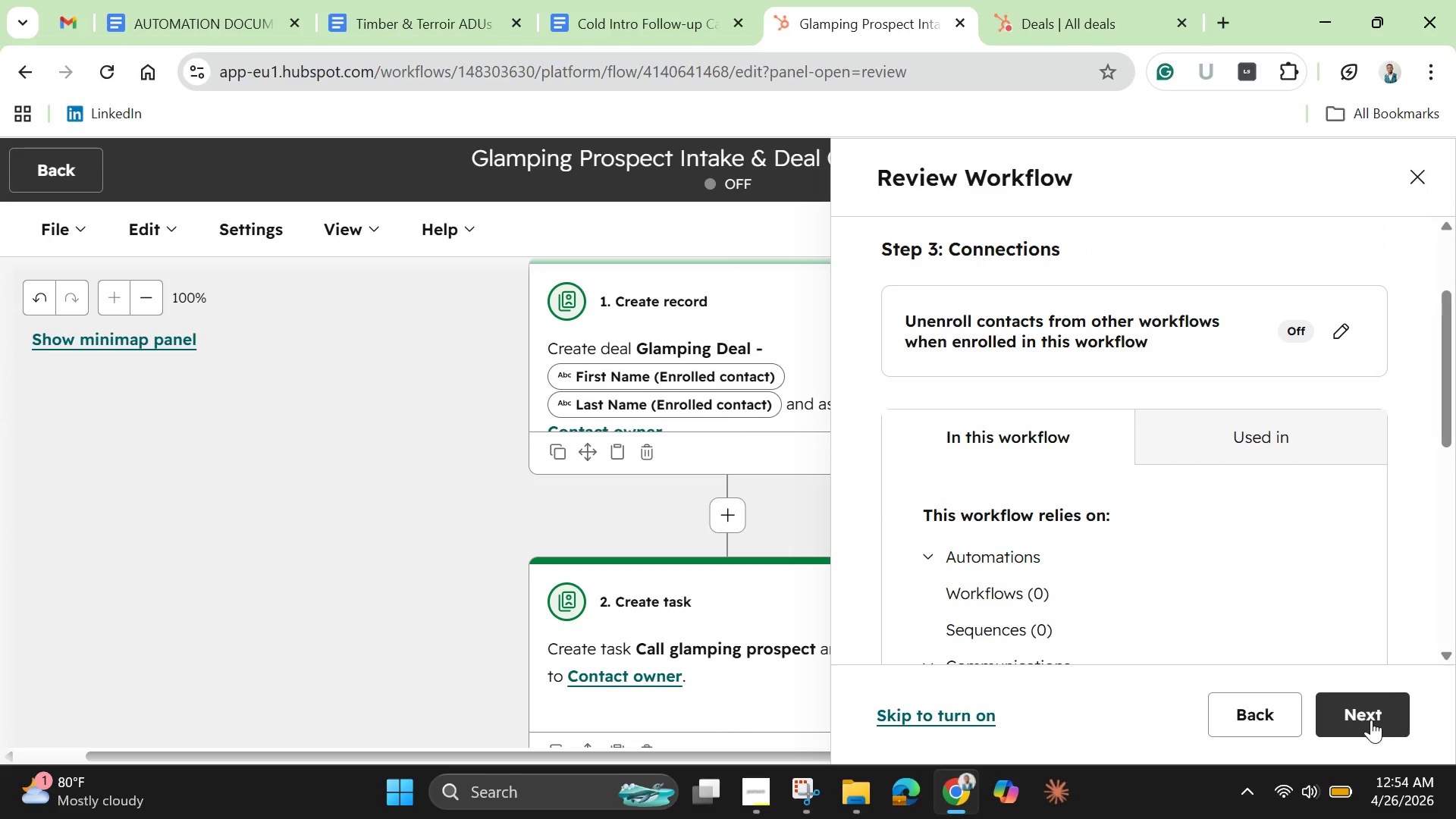 
scroll: coordinate [1278, 535], scroll_direction: down, amount: 9.0
 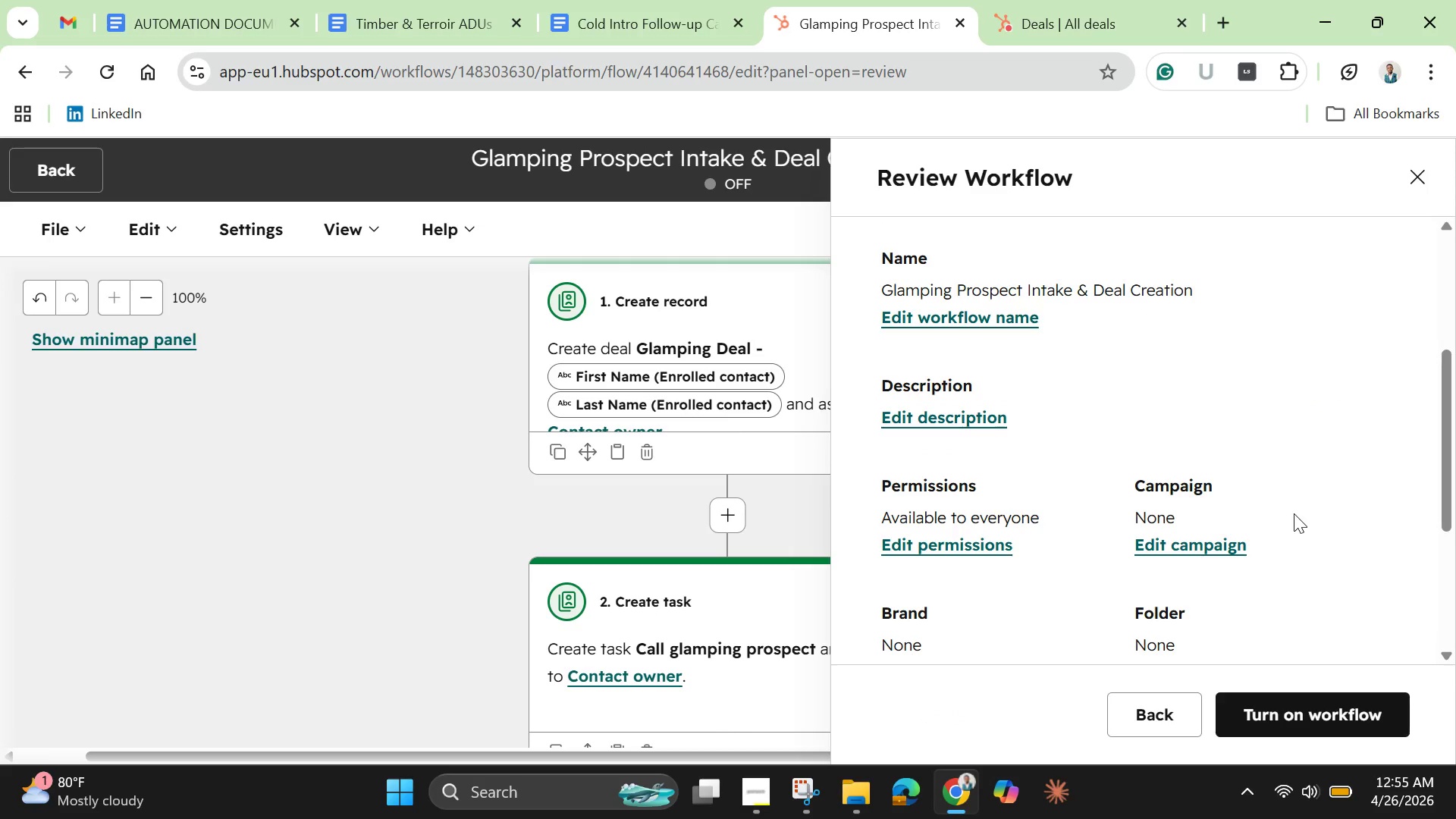 
wait(5.54)
 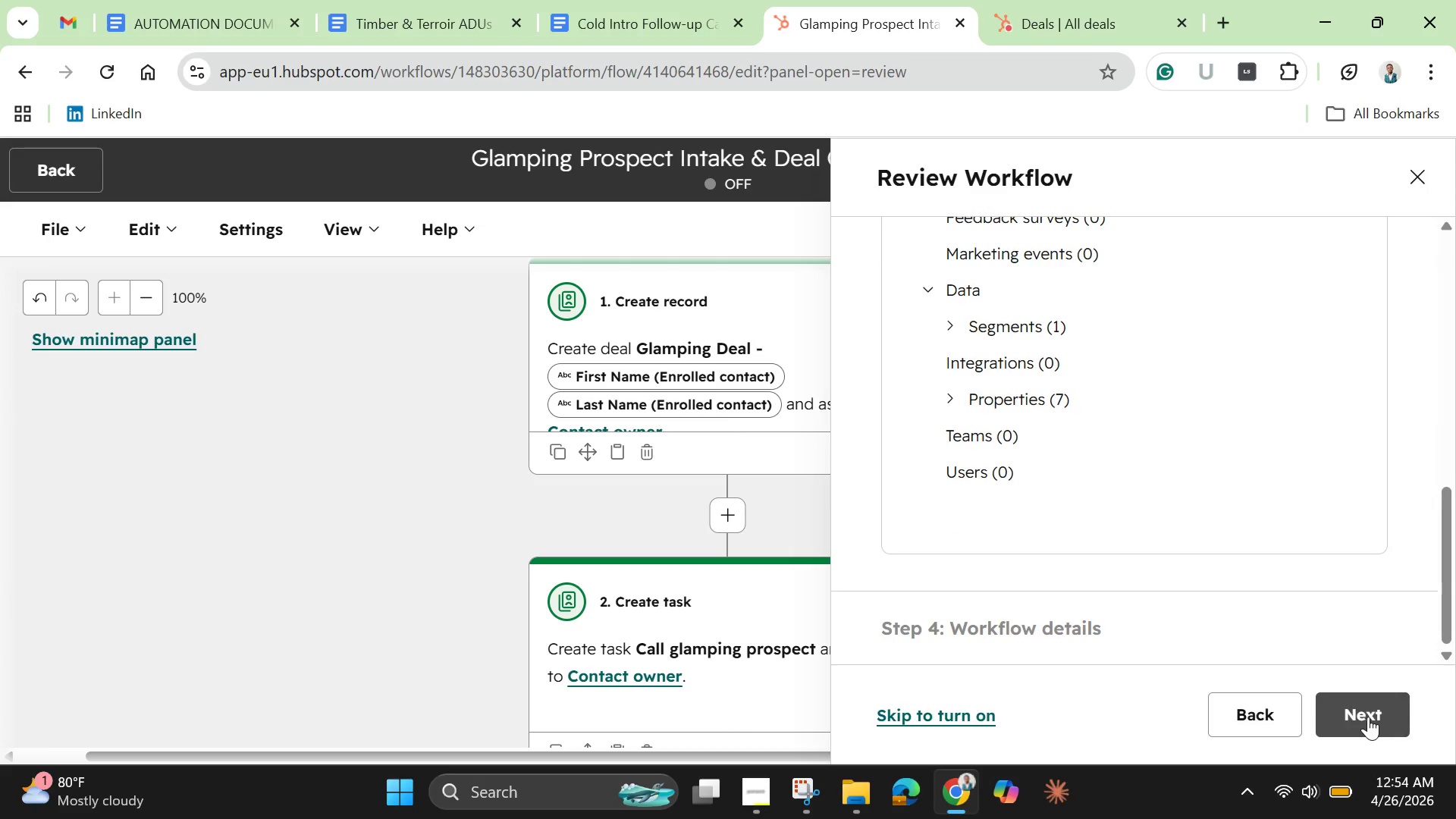 
scroll: coordinate [1295, 535], scroll_direction: down, amount: 6.0
 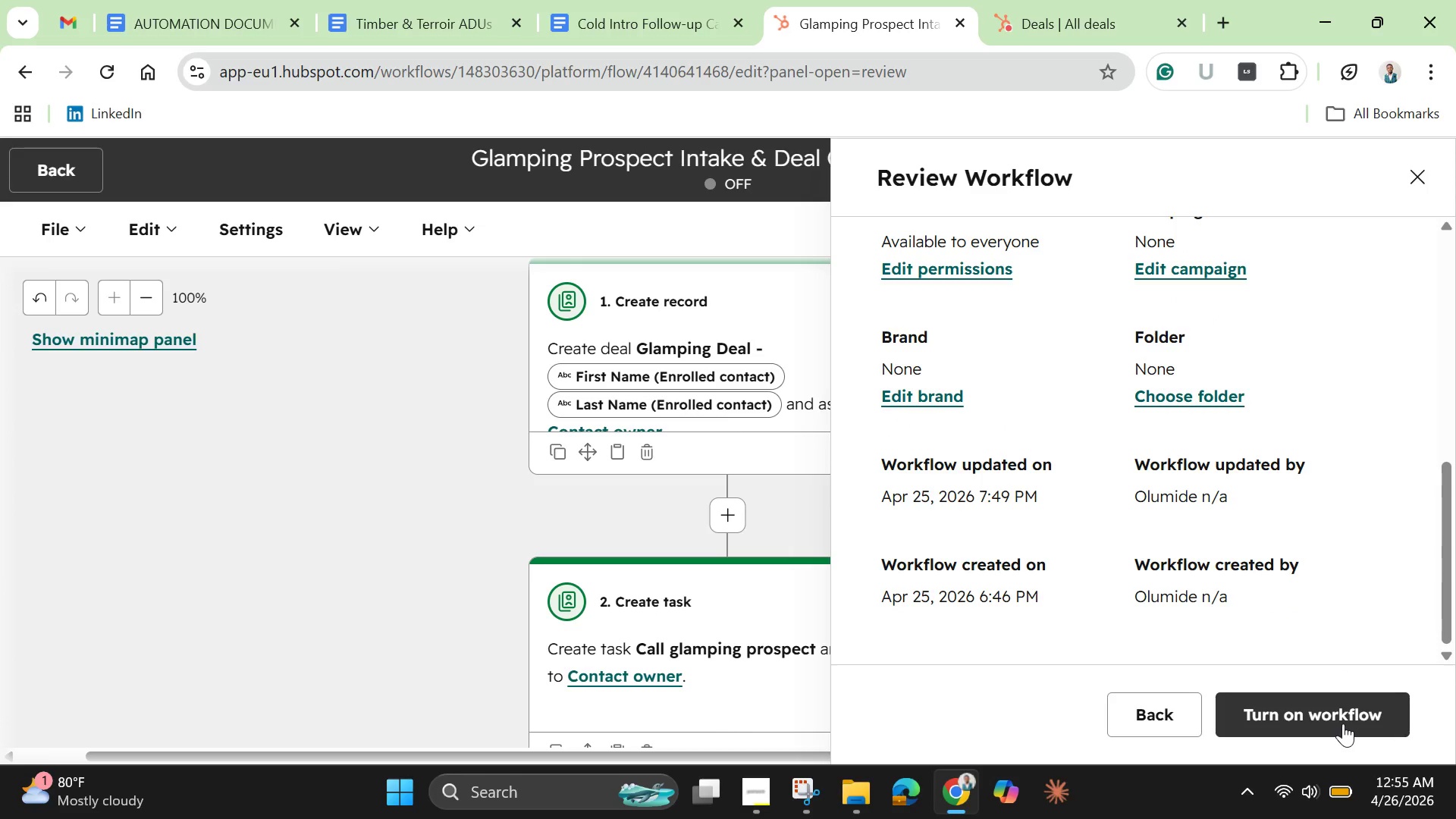 
left_click([1343, 723])
 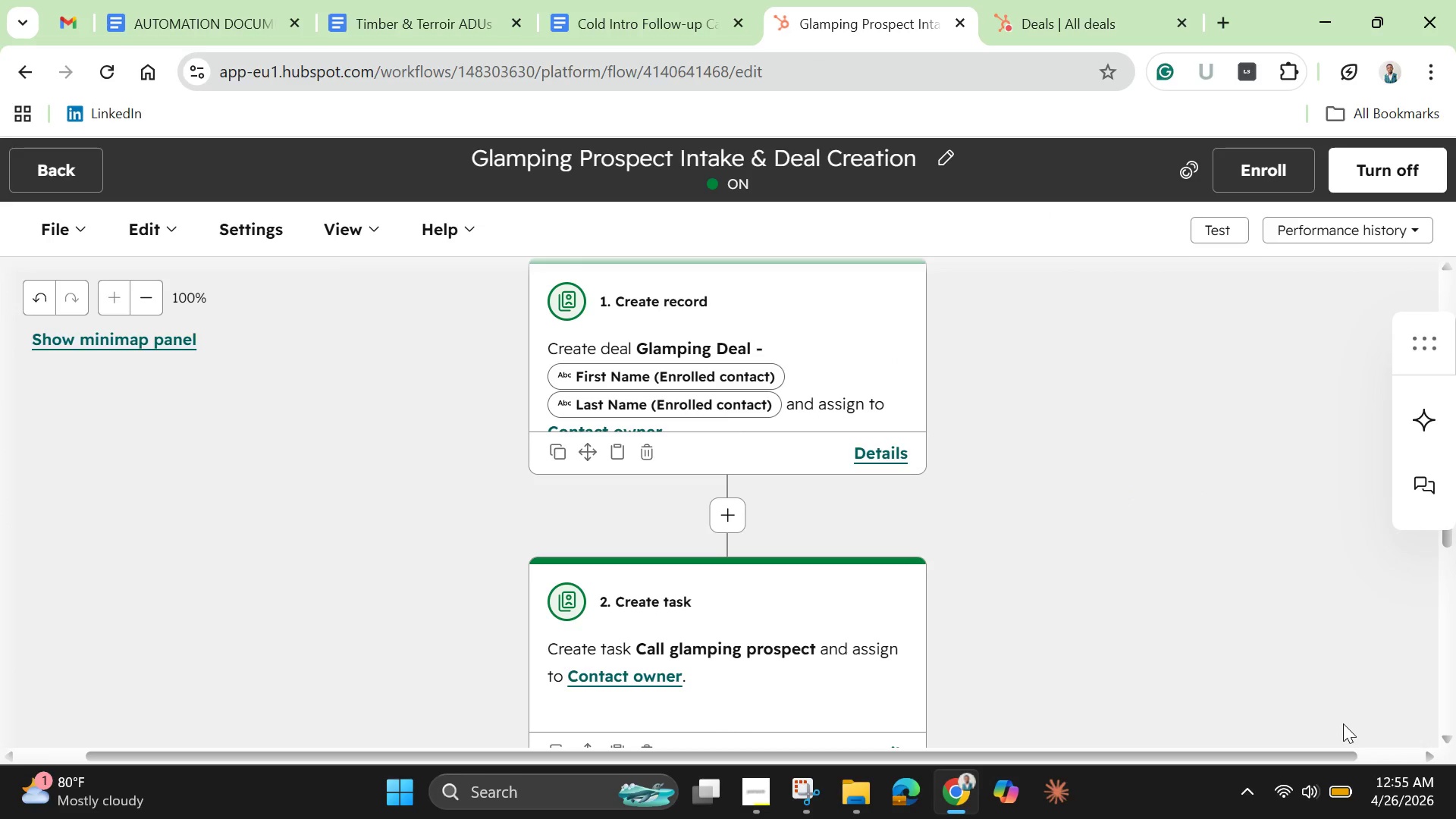 
wait(32.02)
 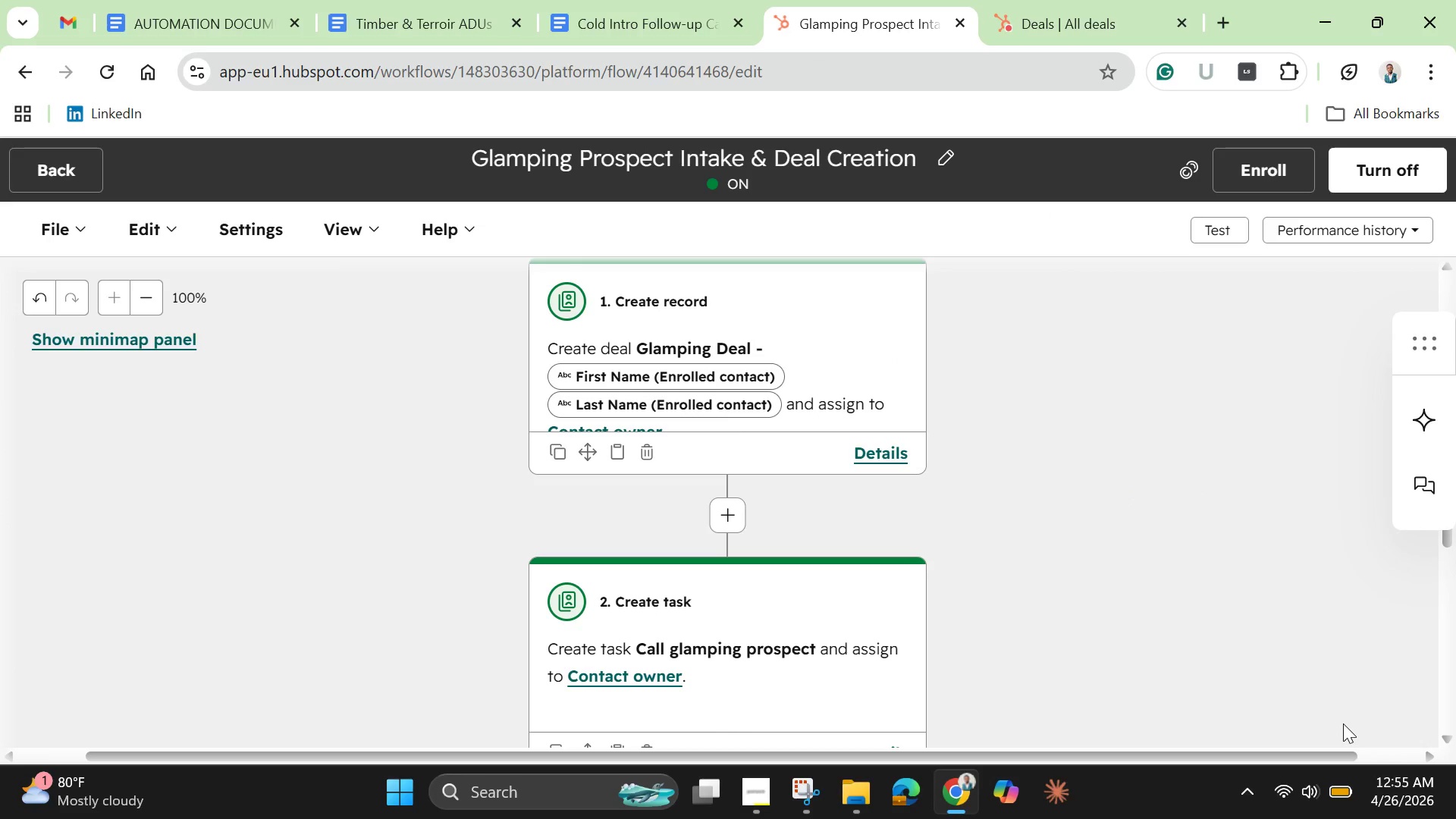 
scroll: coordinate [1106, 770], scroll_direction: up, amount: 3.0
 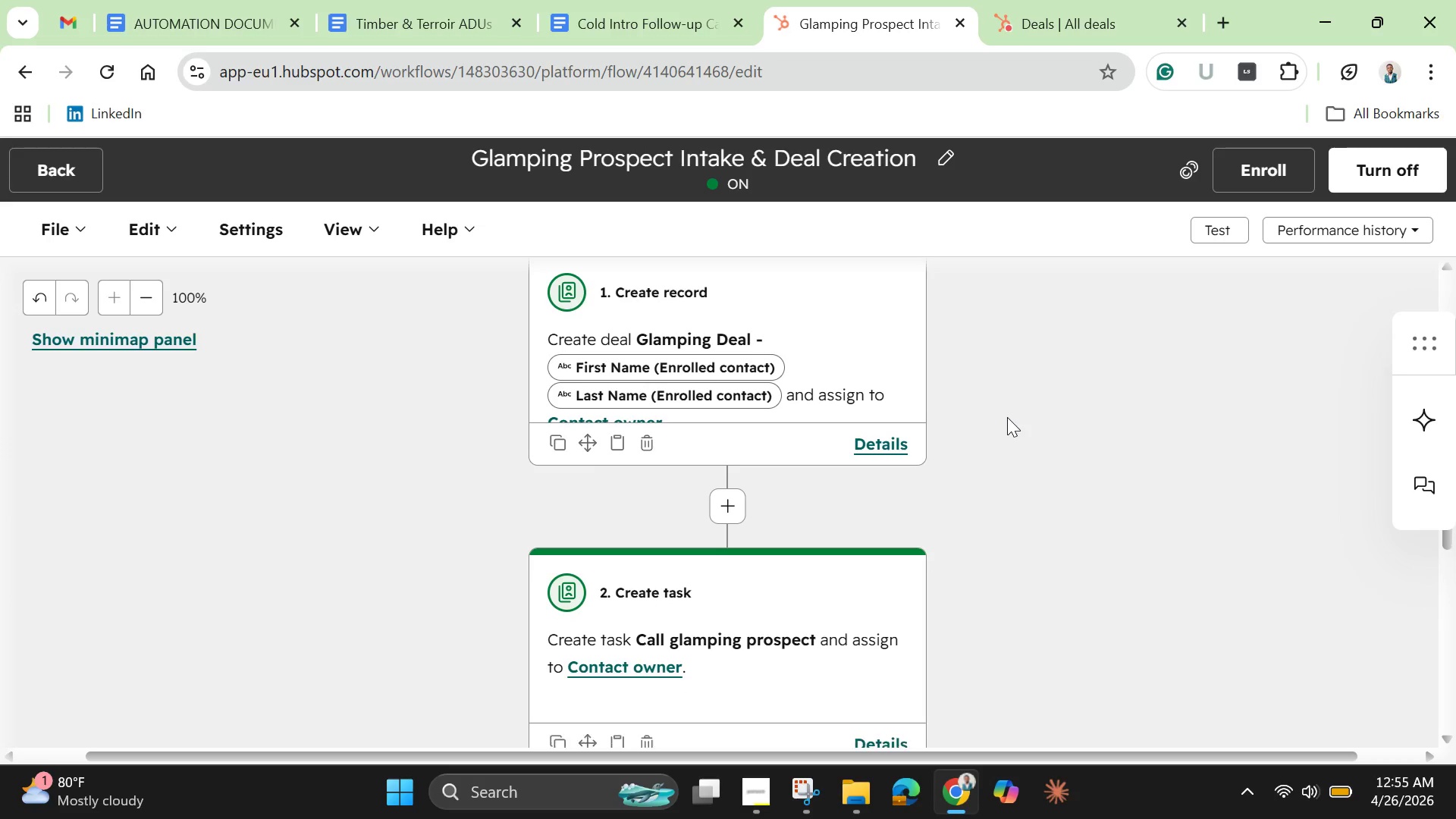 
scroll: coordinate [1007, 417], scroll_direction: down, amount: 3.0
 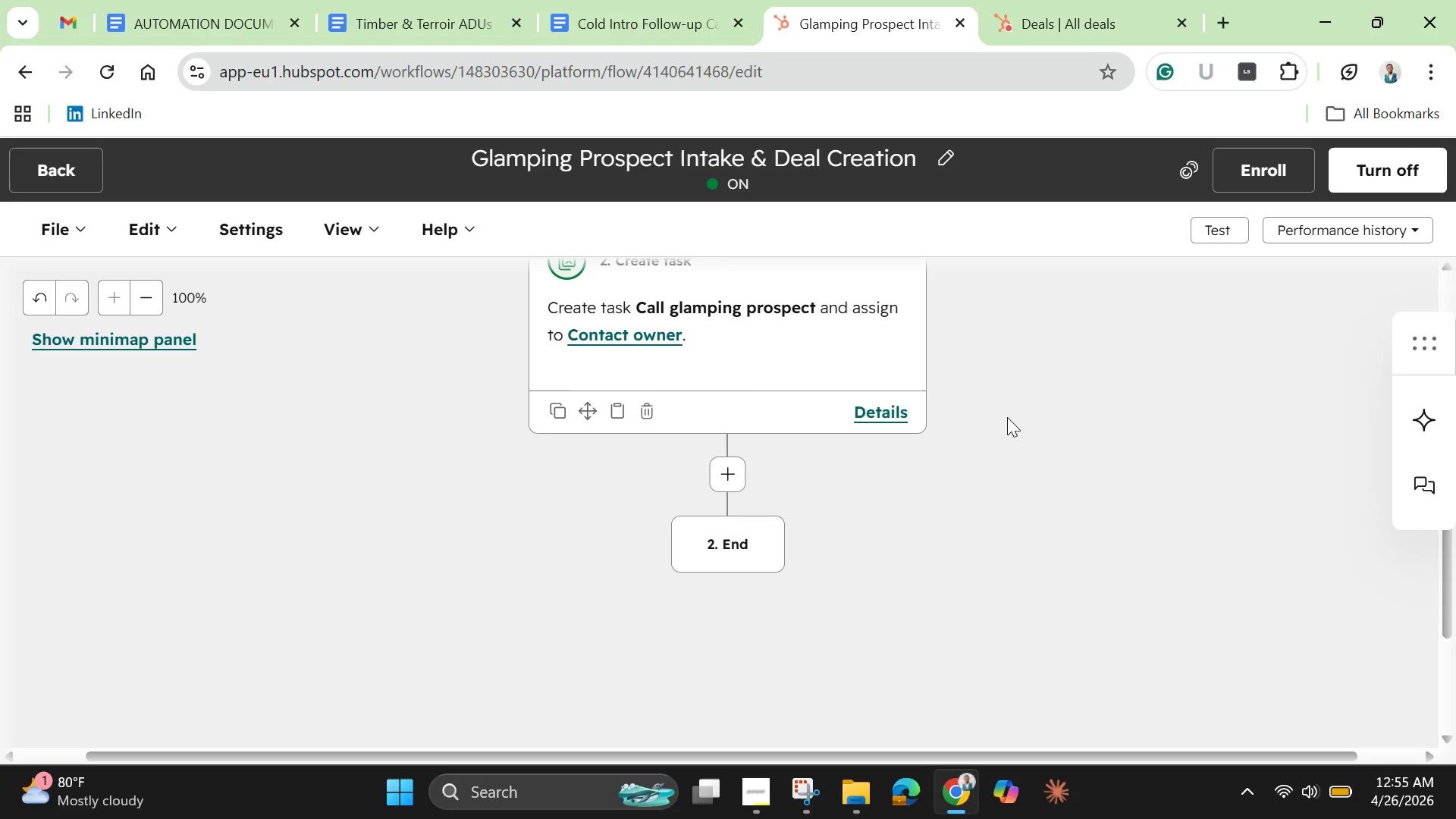 
scroll: coordinate [1007, 417], scroll_direction: up, amount: 2.0
 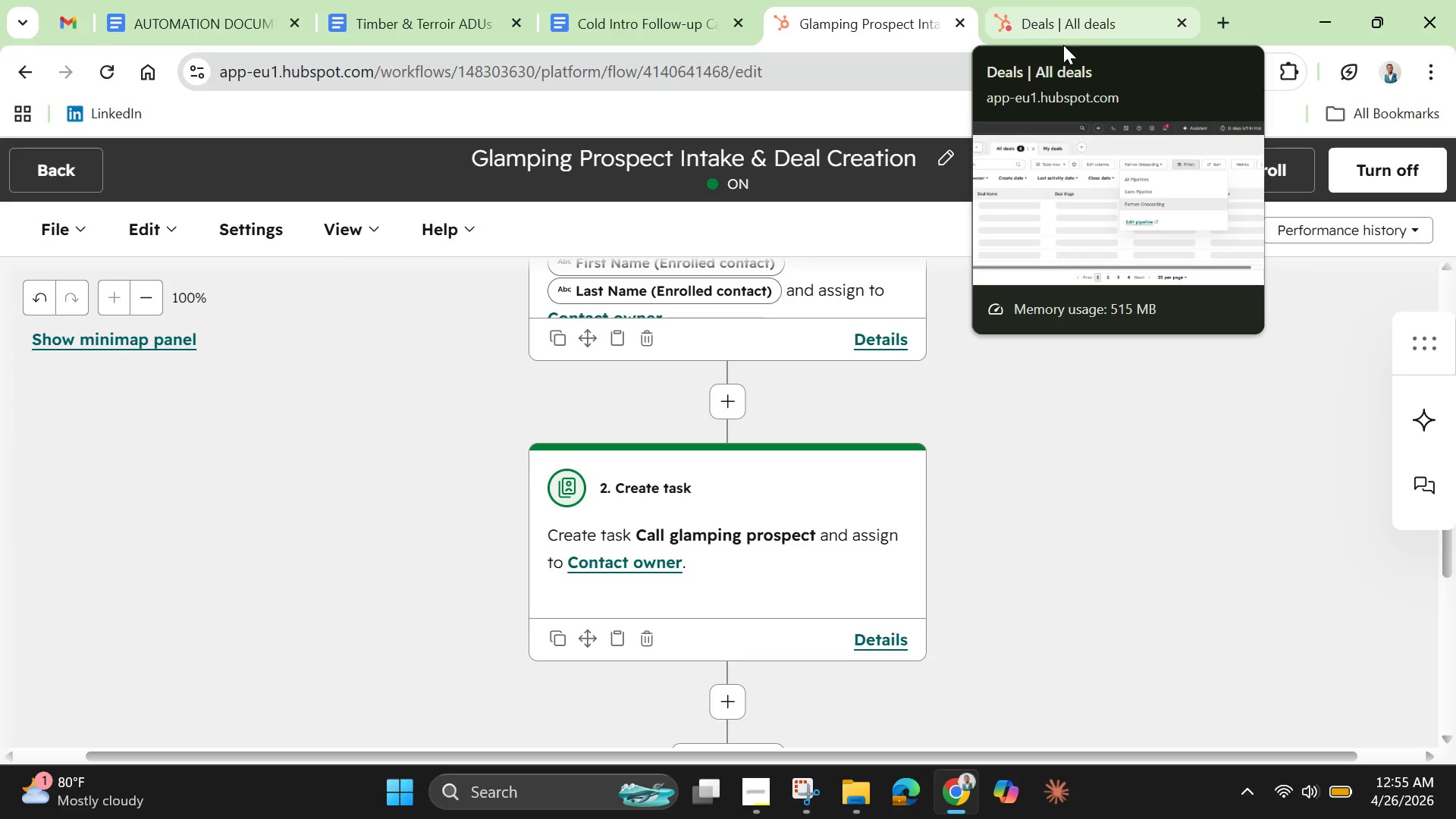 
wait(14.87)
 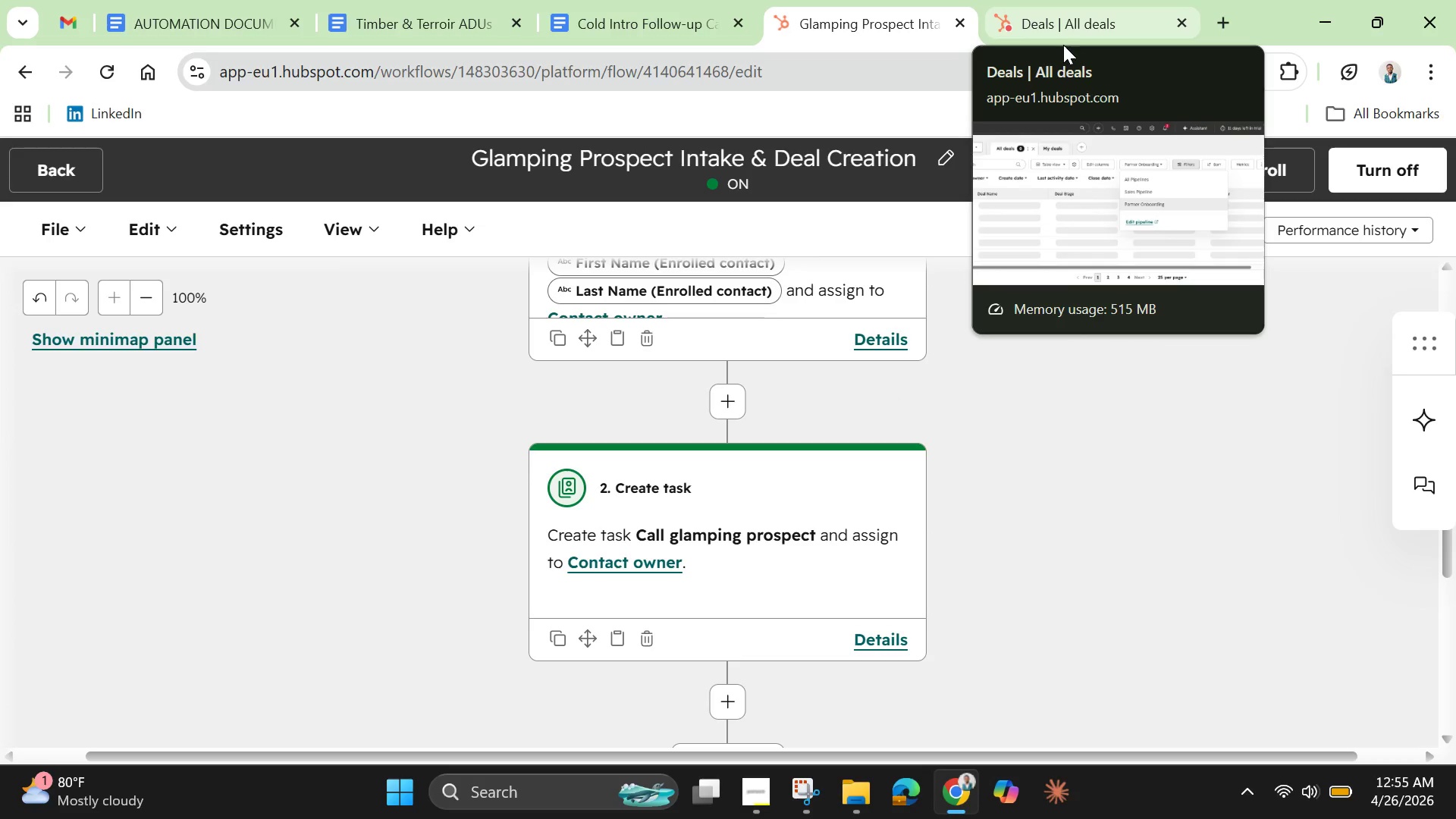 
left_click([1301, 482])
 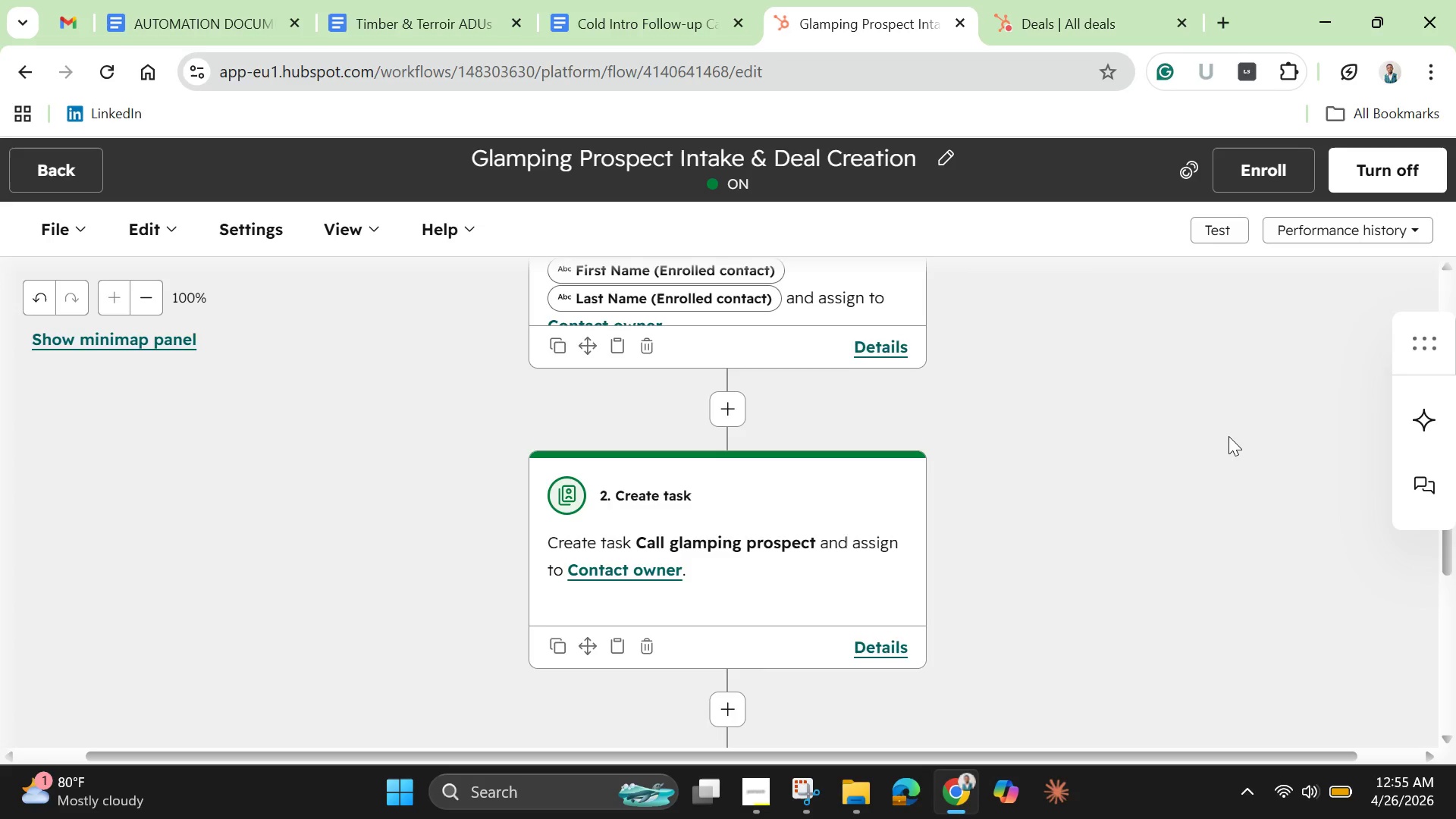 
scroll: coordinate [1228, 436], scroll_direction: up, amount: 1.0
 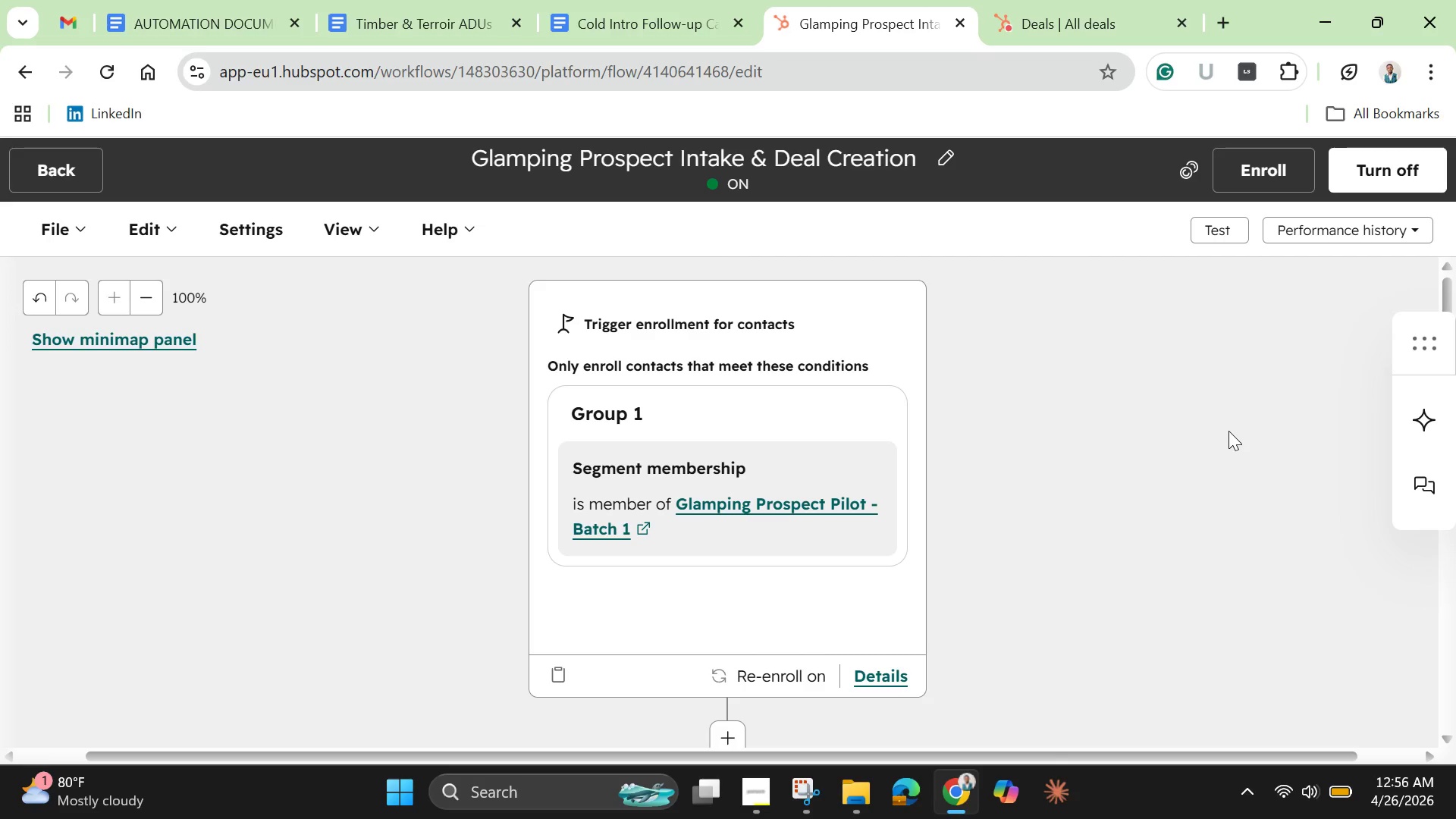 
wait(50.67)
 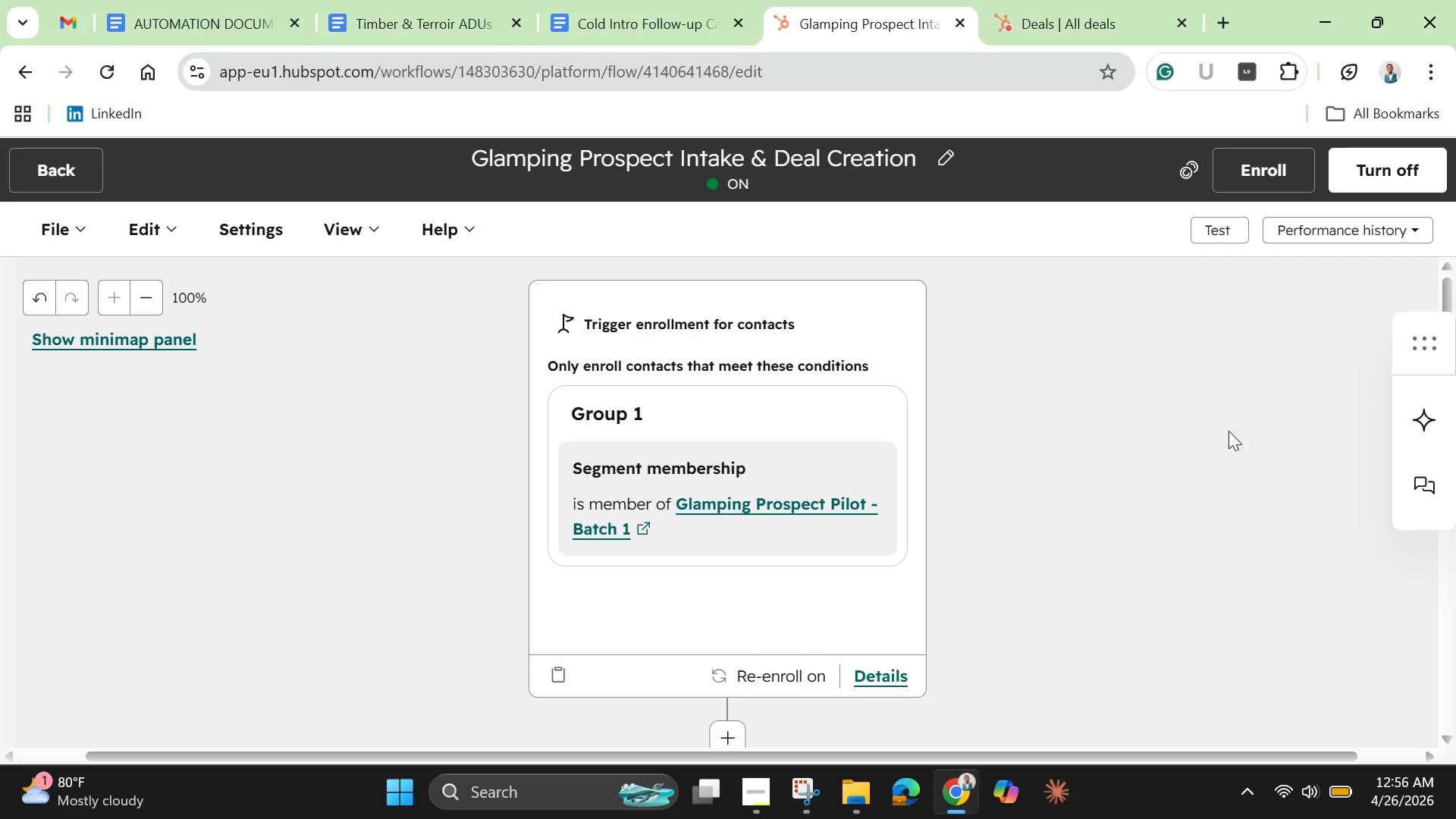 
left_click([1056, 18])
 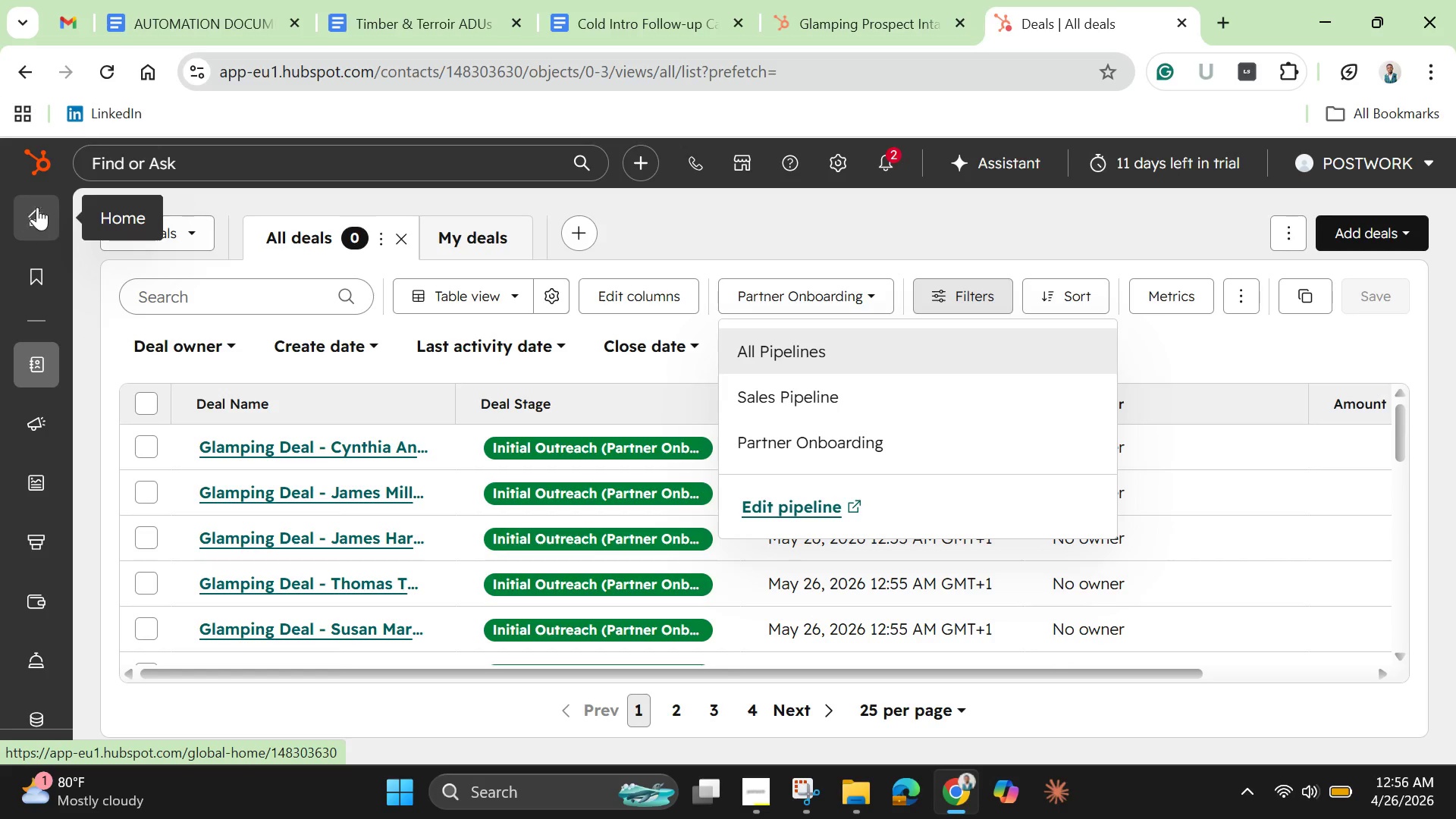 
left_click([49, 220])
 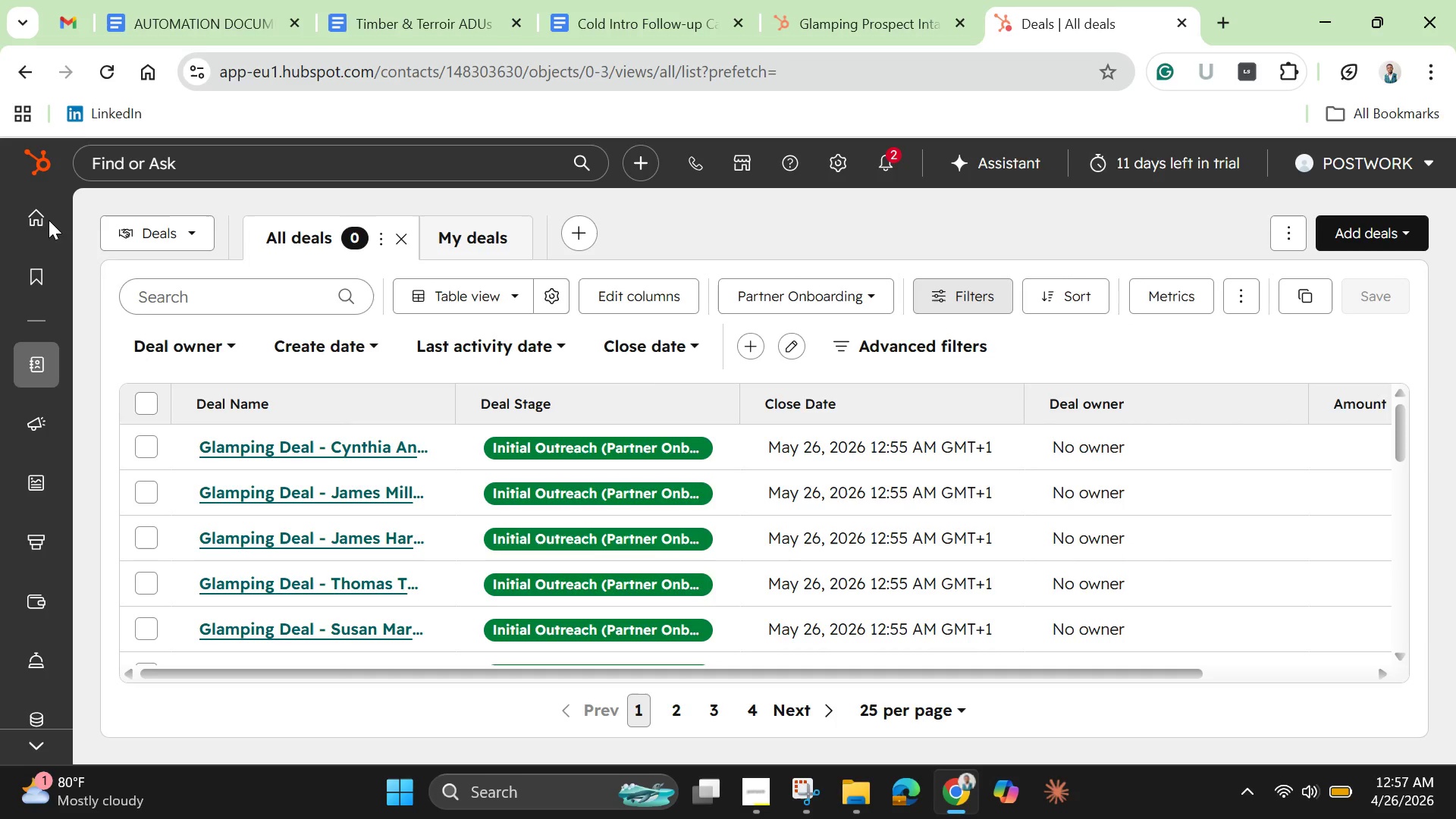 
left_click([41, 221])
 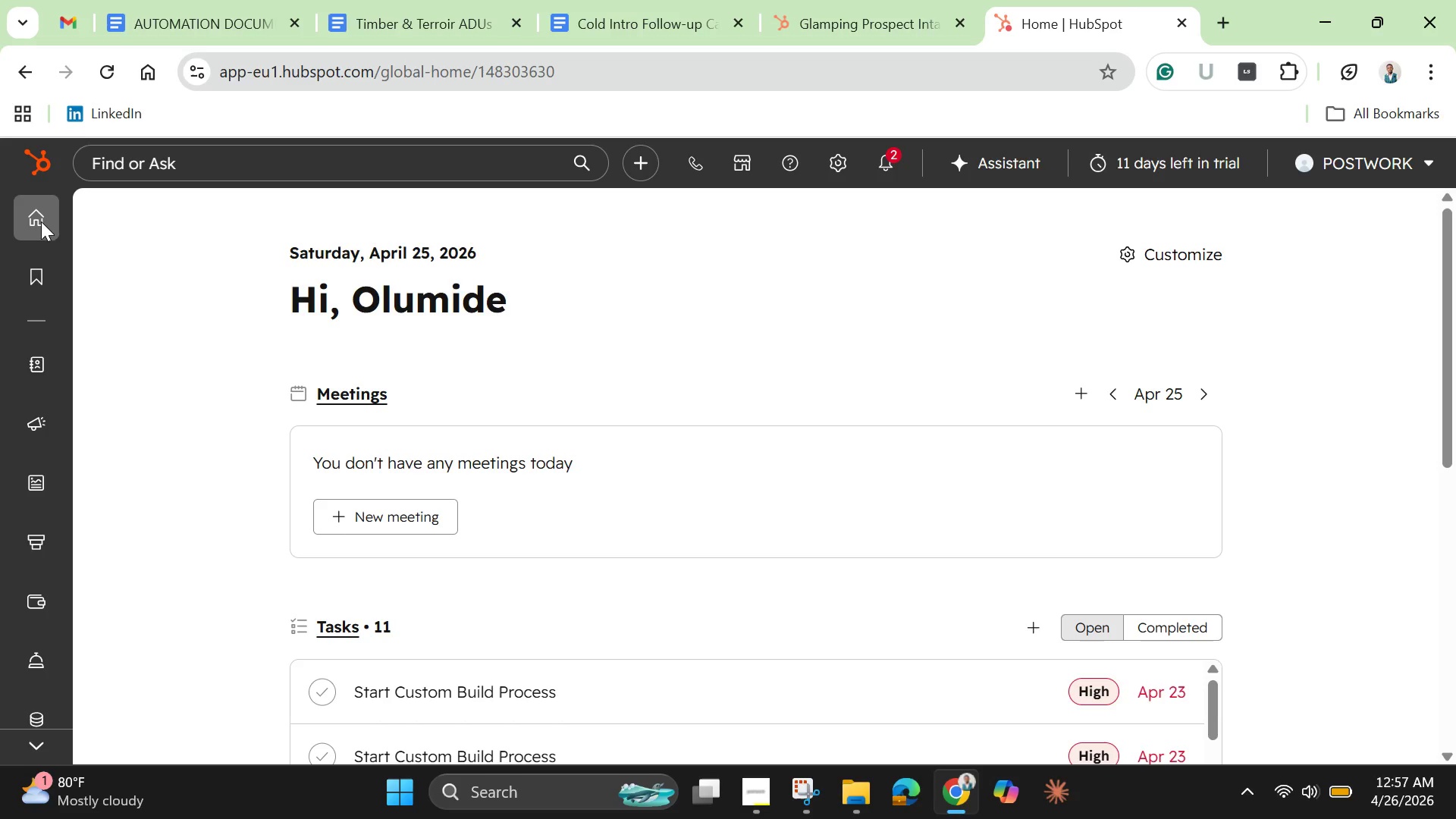 
wait(16.75)
 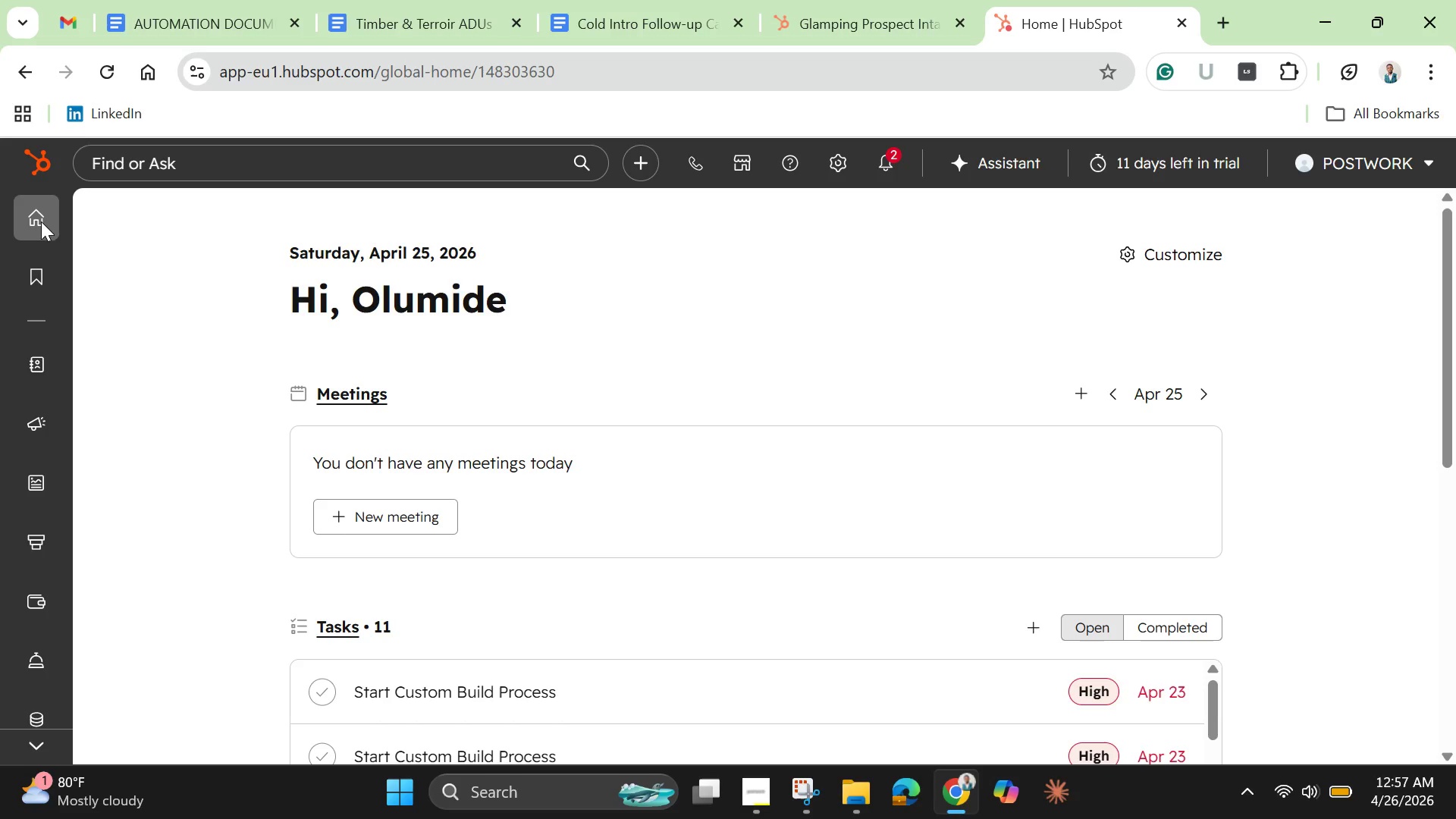 
left_click([170, 365])
 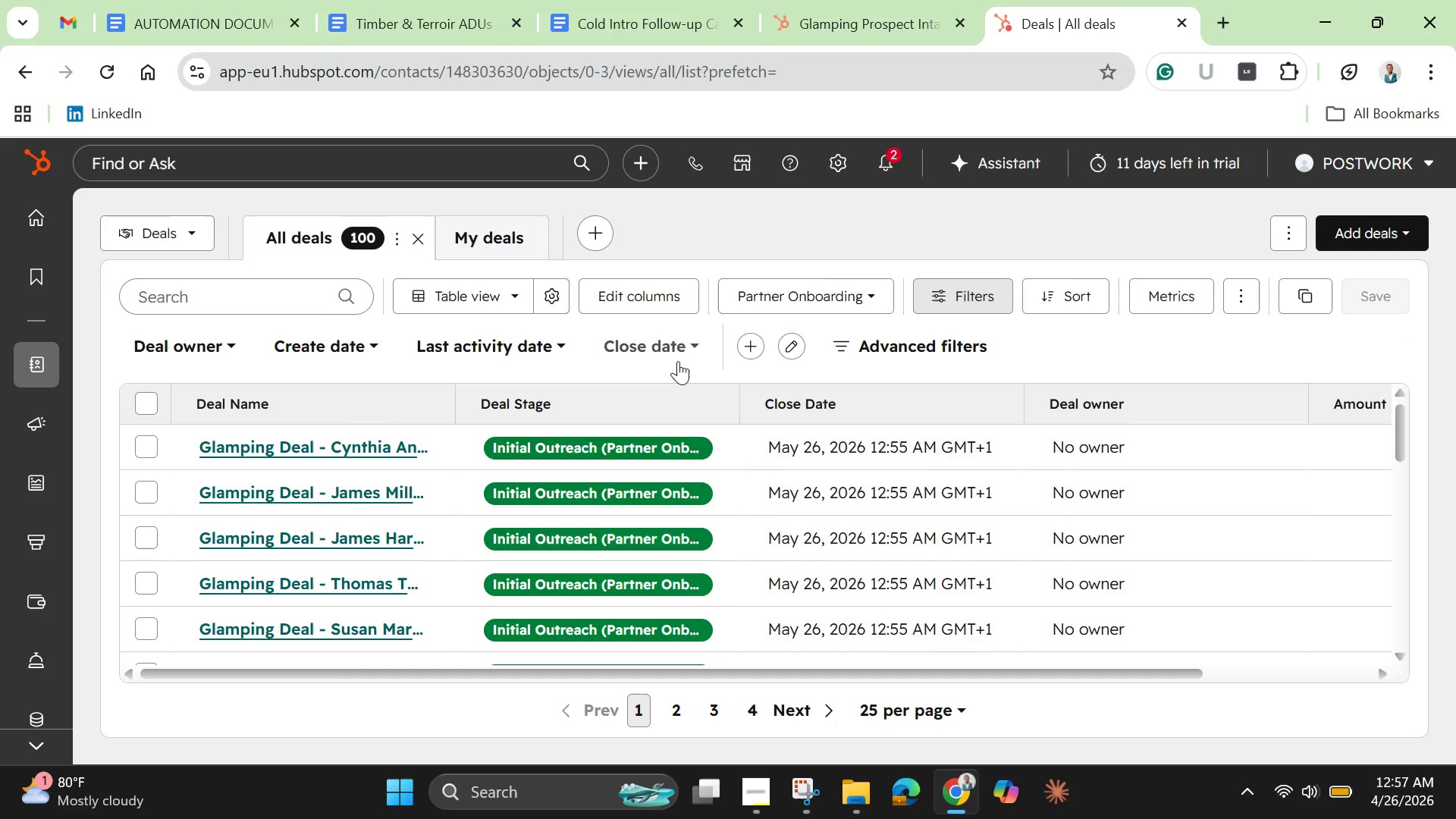 
wait(26.36)
 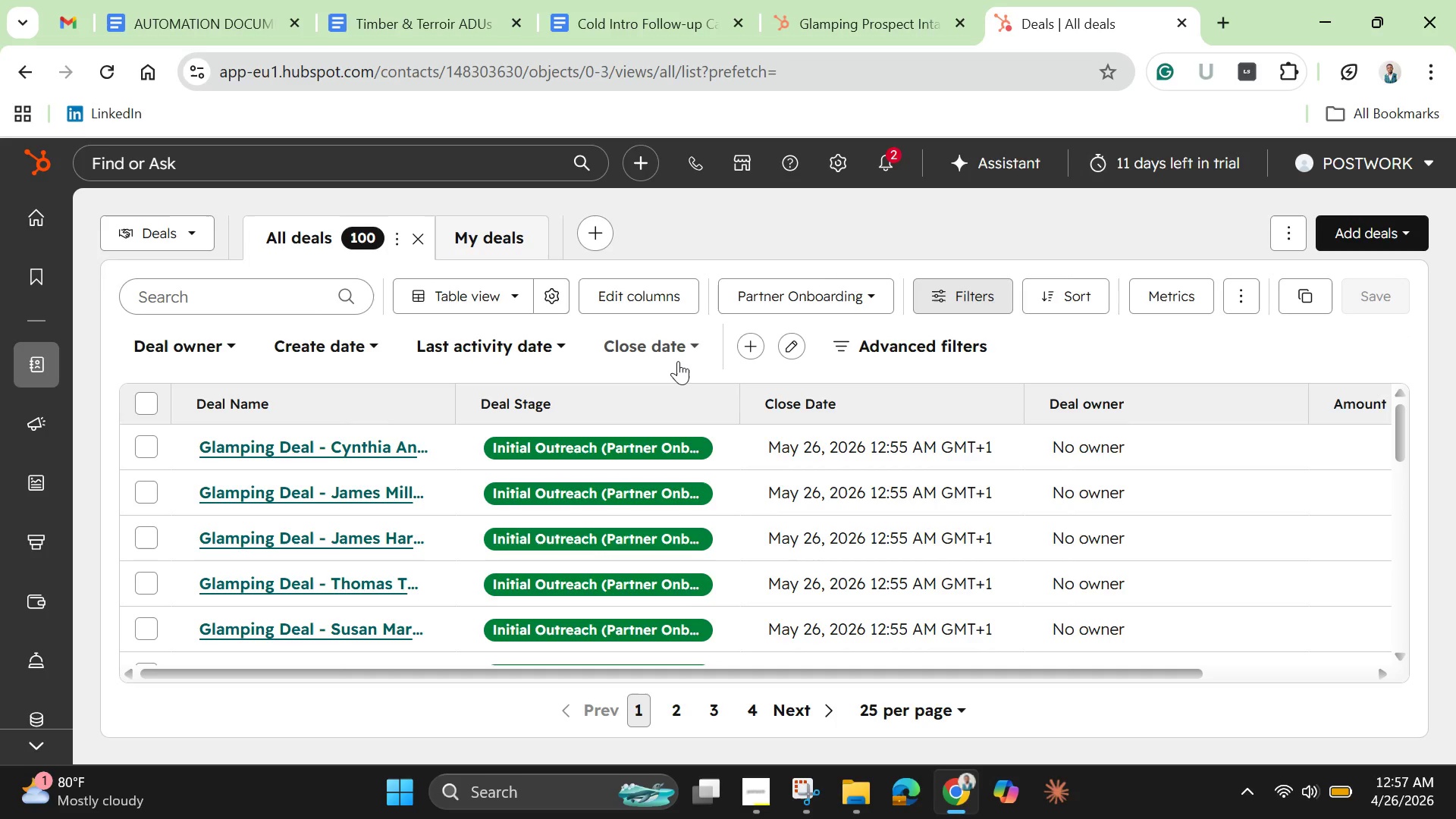 
scroll: coordinate [679, 317], scroll_direction: down, amount: 3.0
 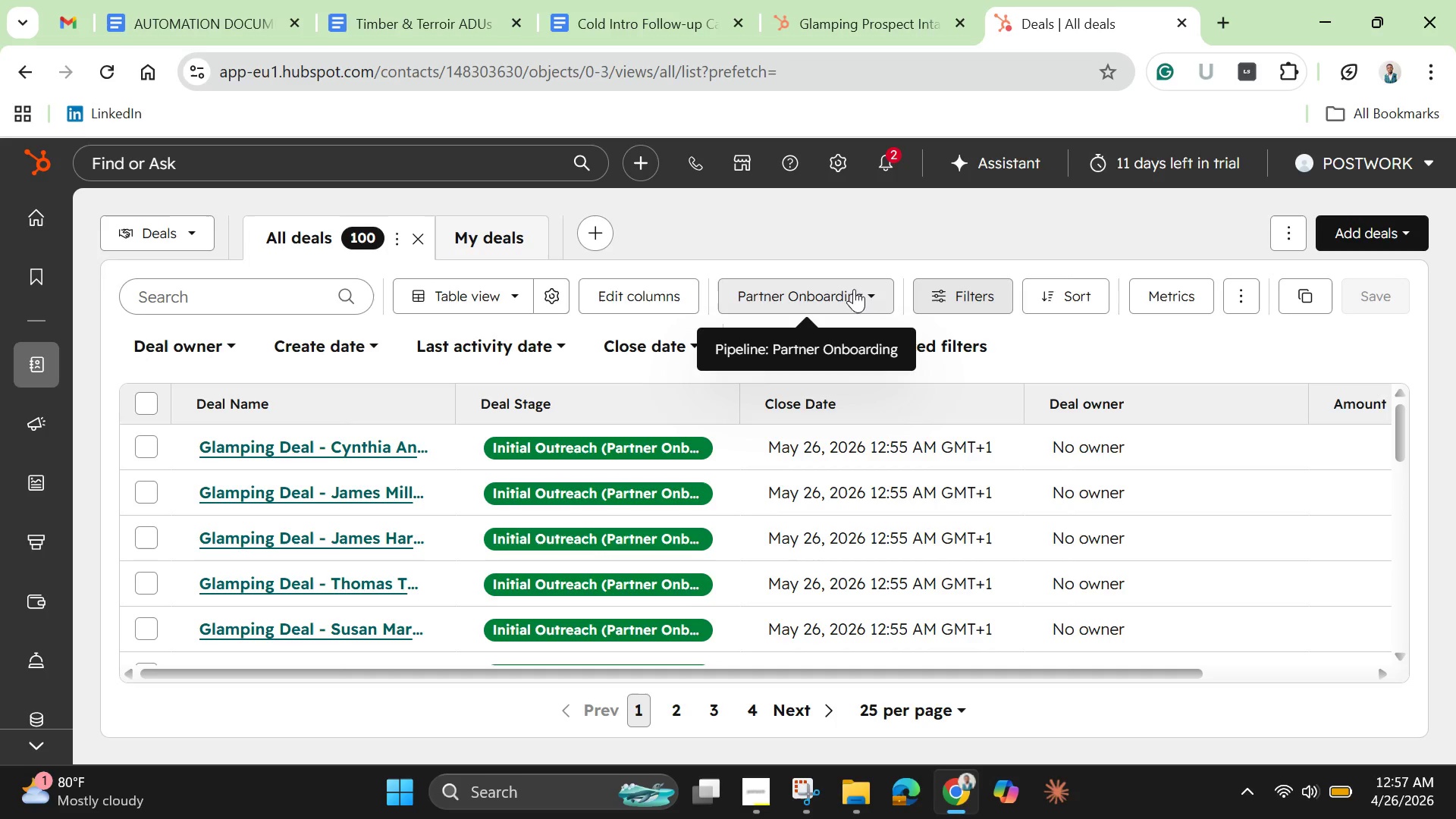 
left_click([864, 297])
 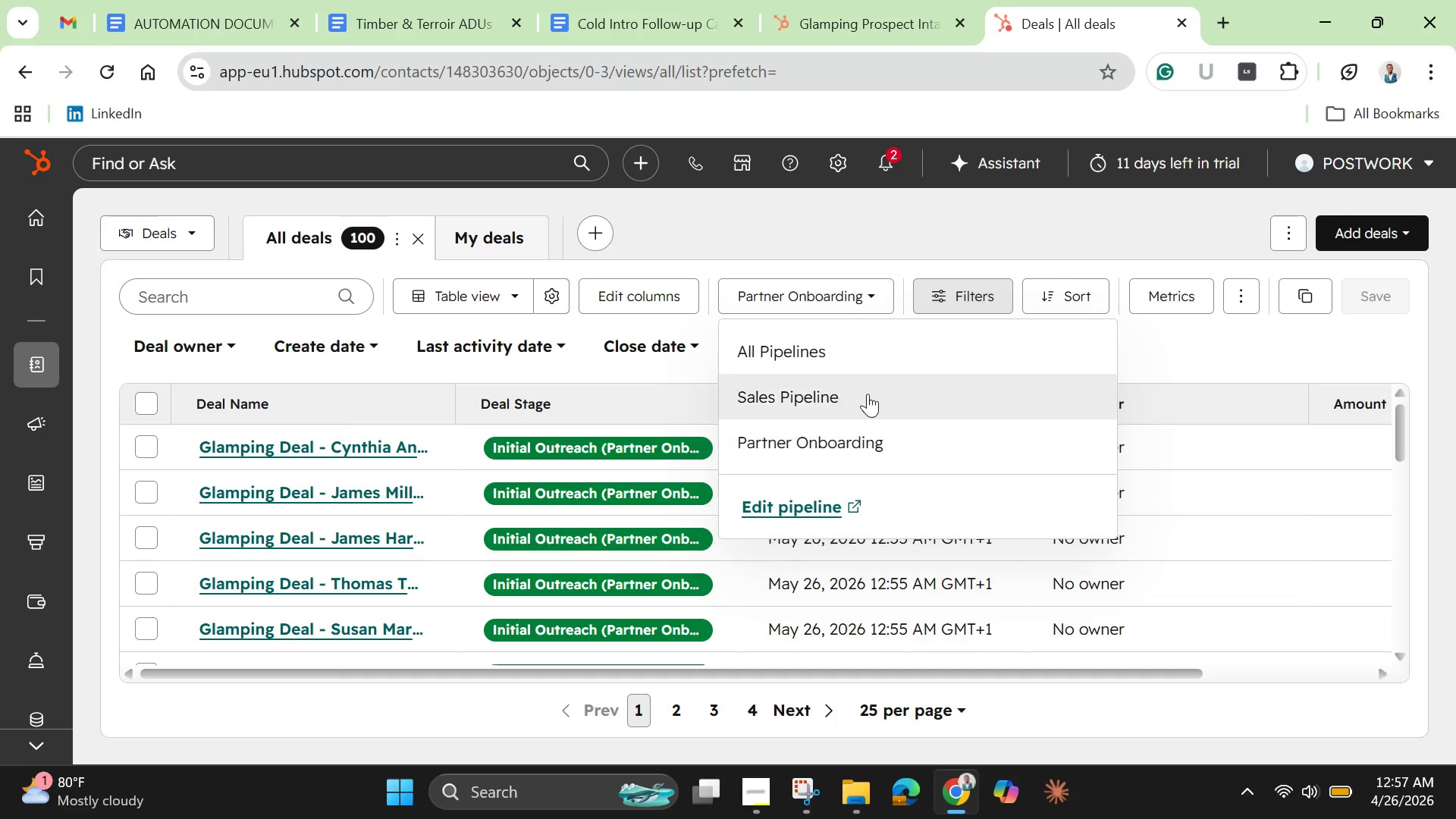 
left_click([876, 245])
 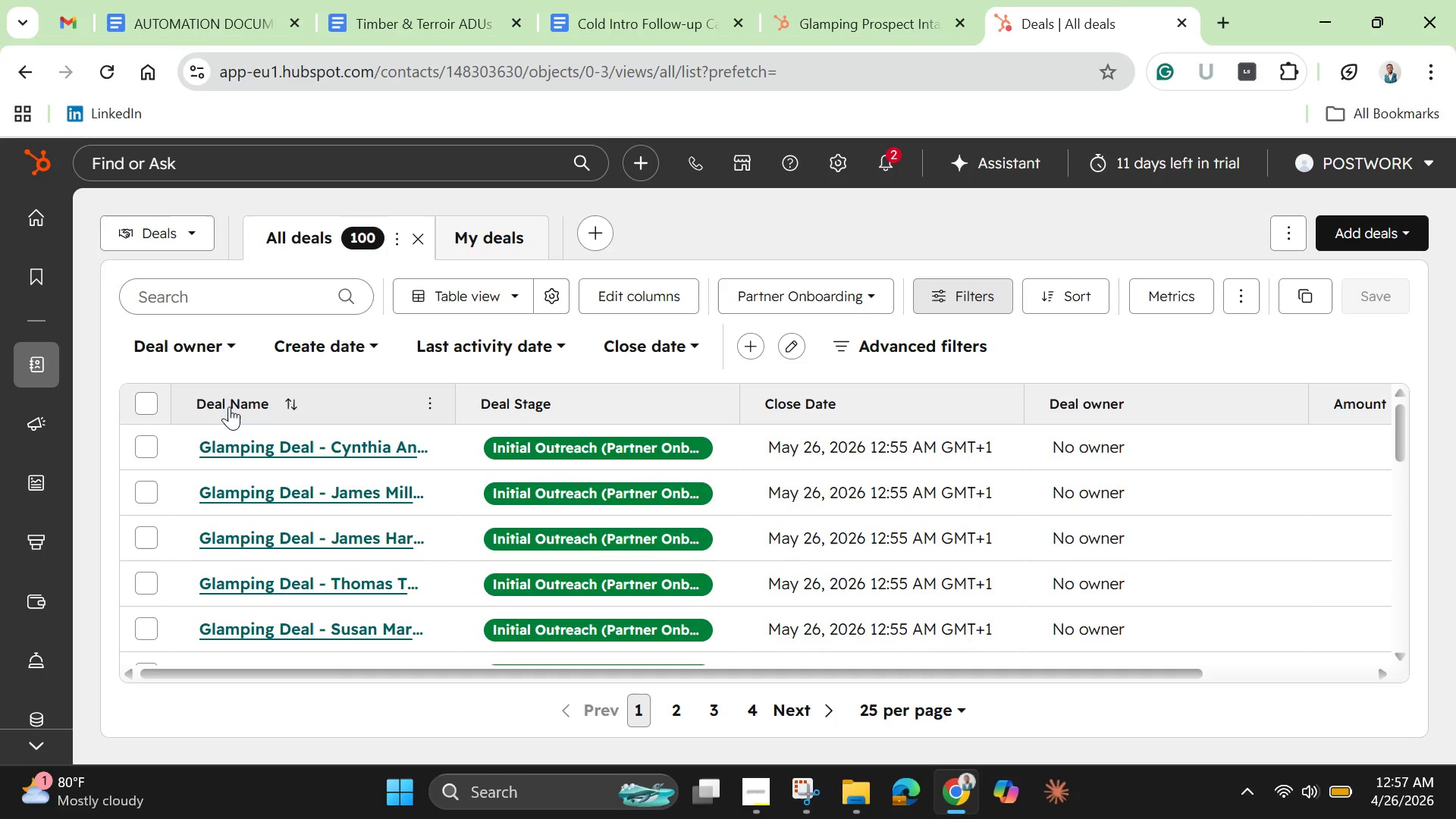 
scroll: coordinate [288, 470], scroll_direction: down, amount: 13.0
 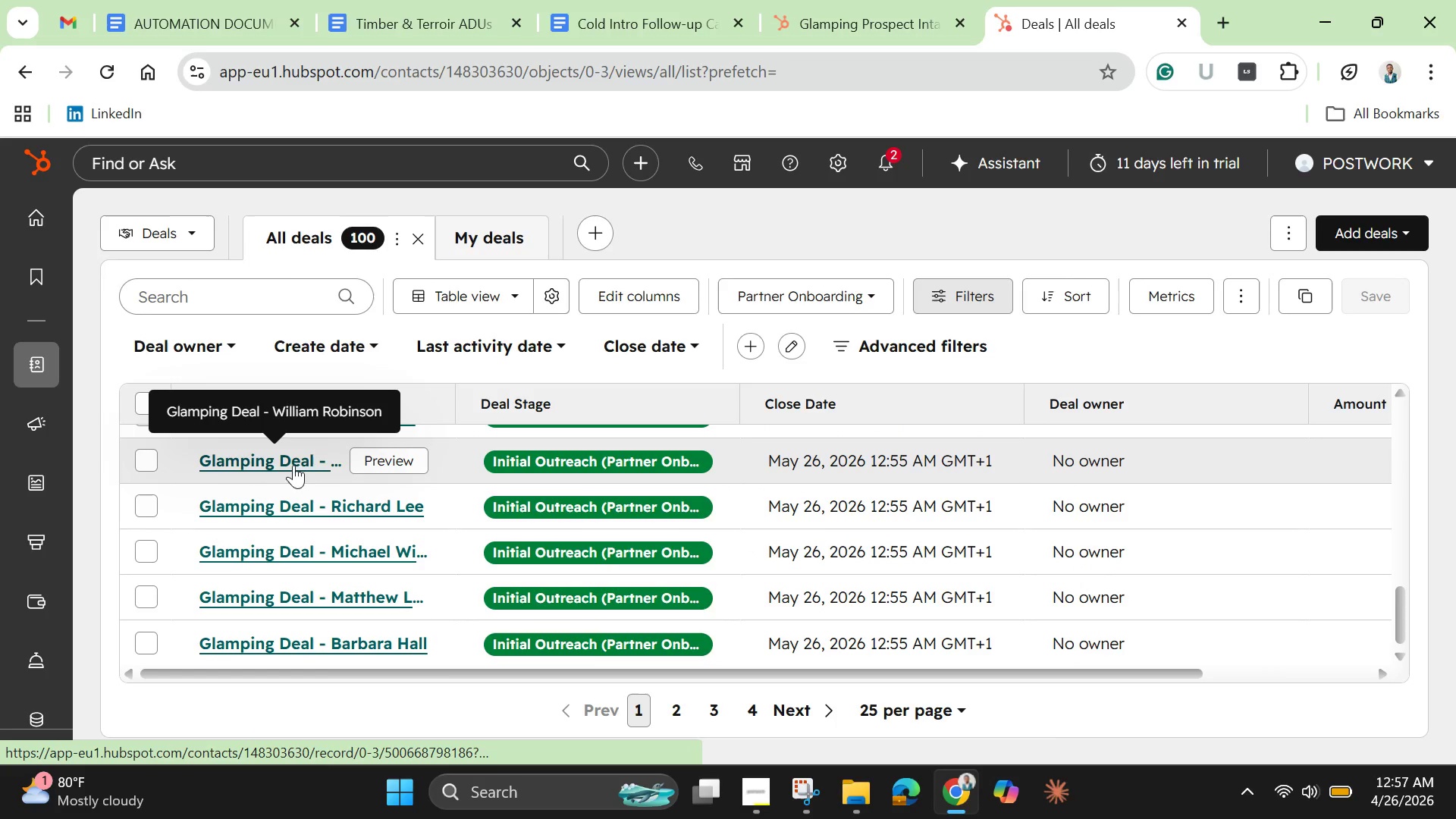 
scroll: coordinate [309, 462], scroll_direction: up, amount: 8.0
 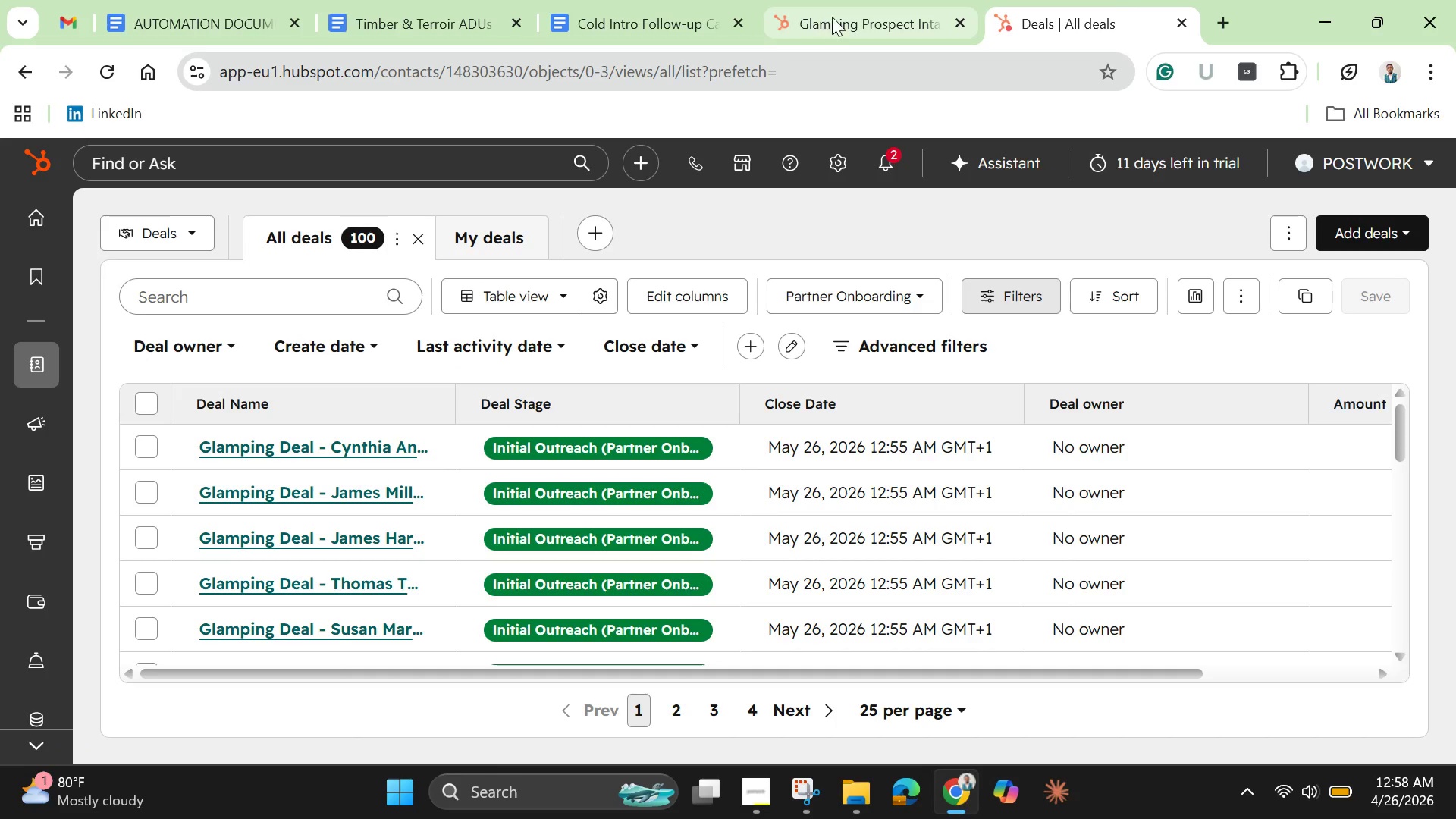 
scroll: coordinate [913, 549], scroll_direction: down, amount: 6.0
 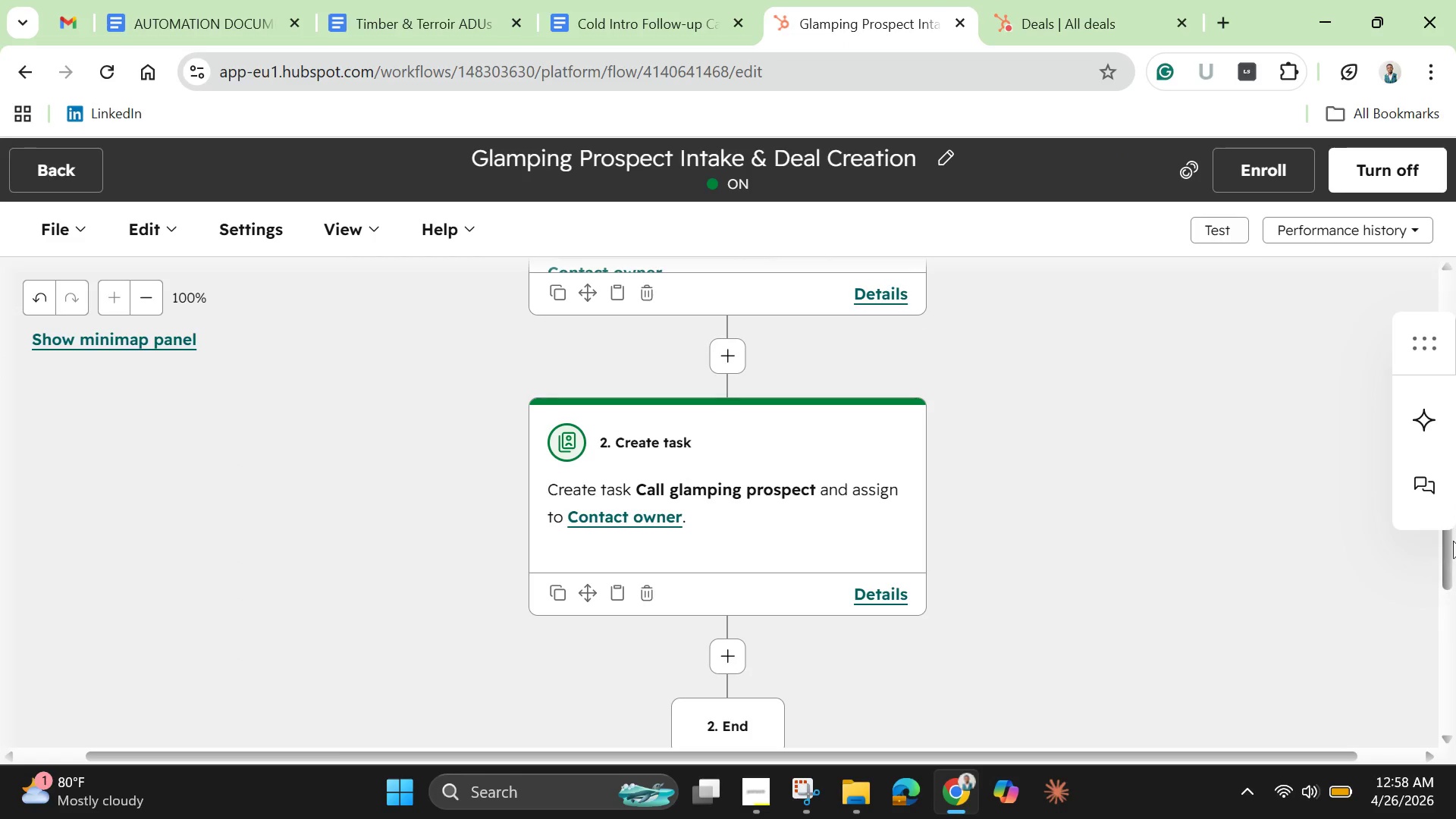 
left_click_drag(start_coordinate=[1451, 548], to_coordinate=[1436, 507])
 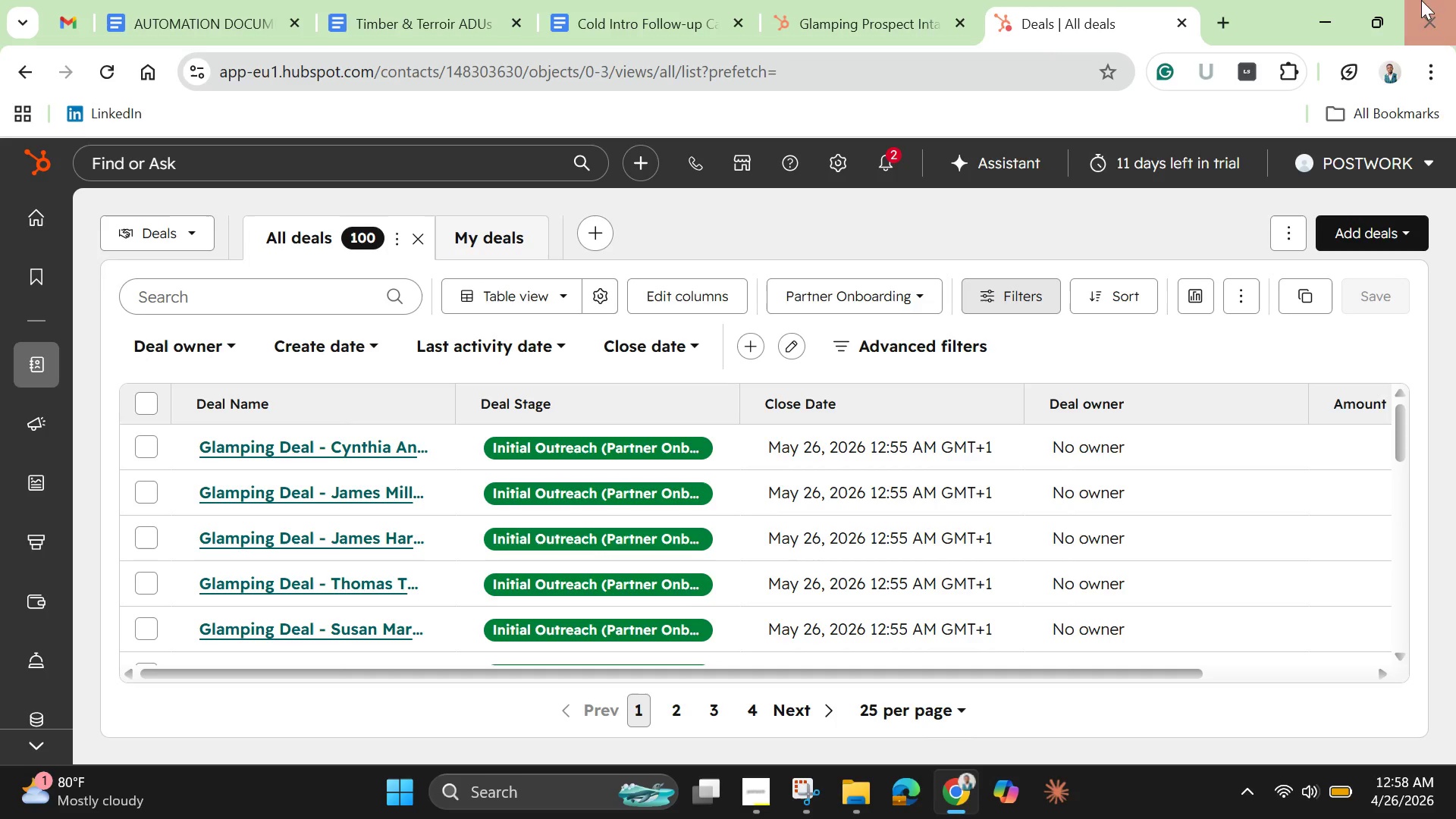 
wait(25.44)
 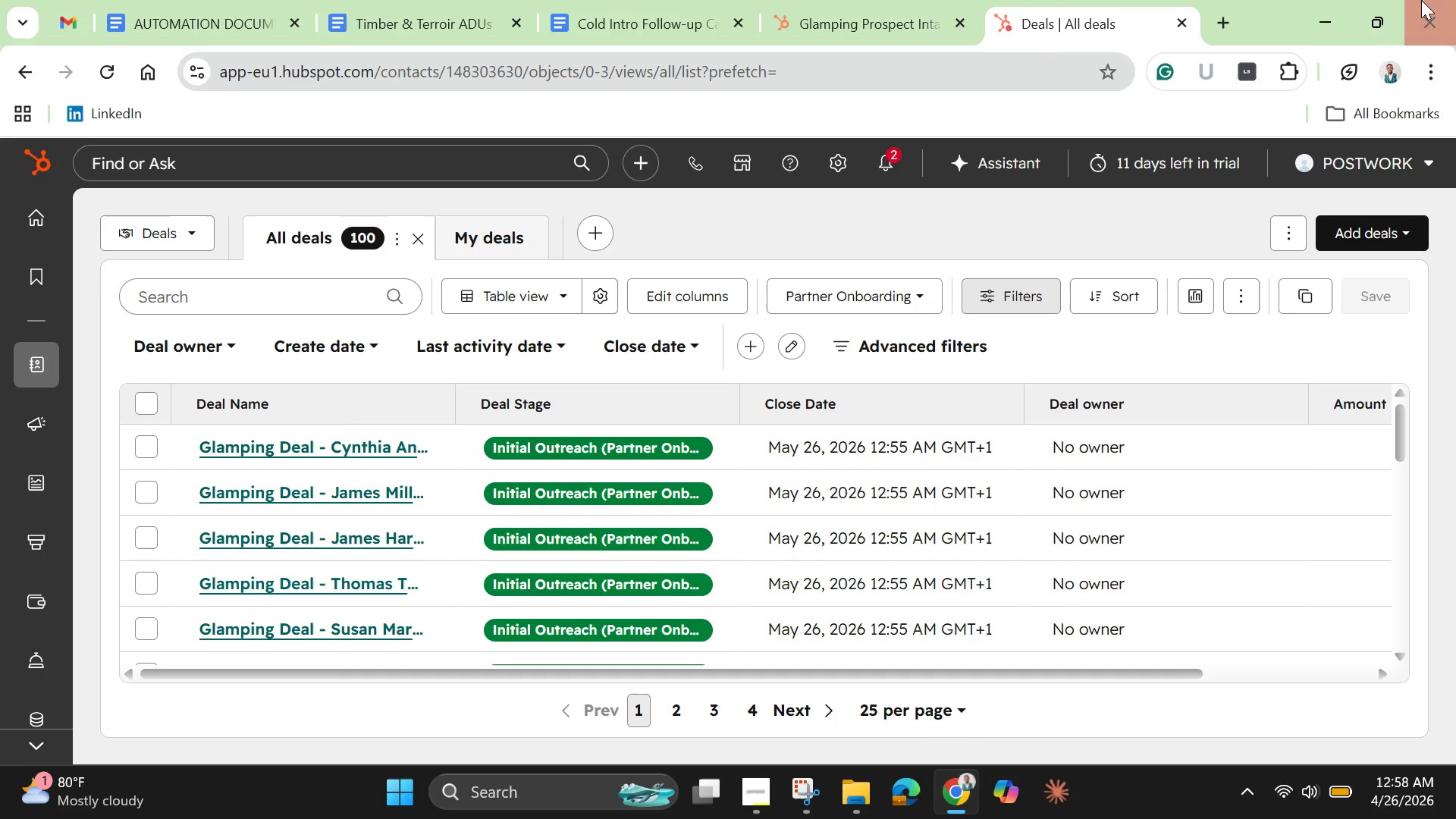 
scroll: coordinate [904, 618], scroll_direction: down, amount: 11.0
 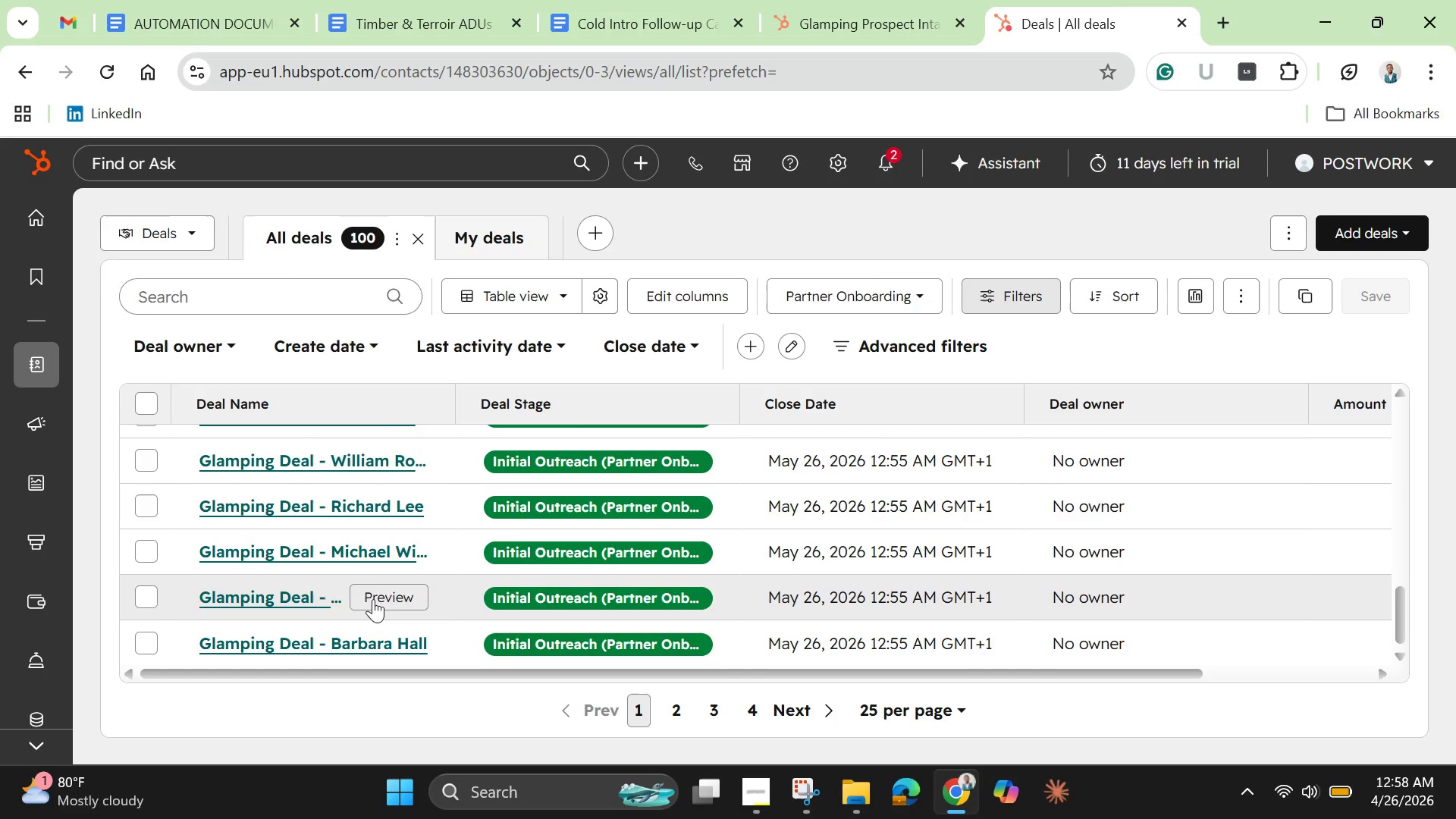 
wait(15.64)
 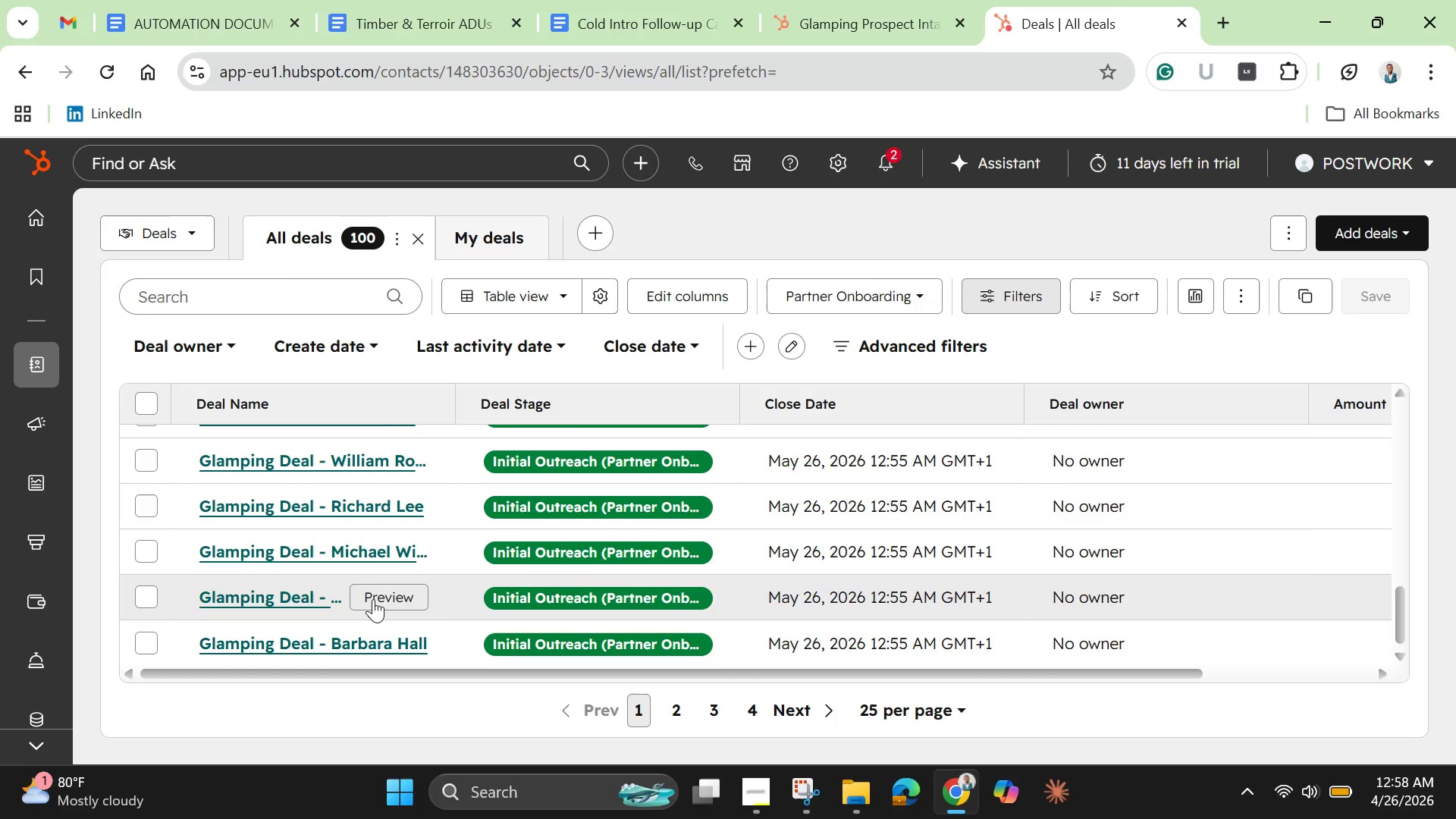 
scroll: coordinate [376, 428], scroll_direction: up, amount: 6.0
 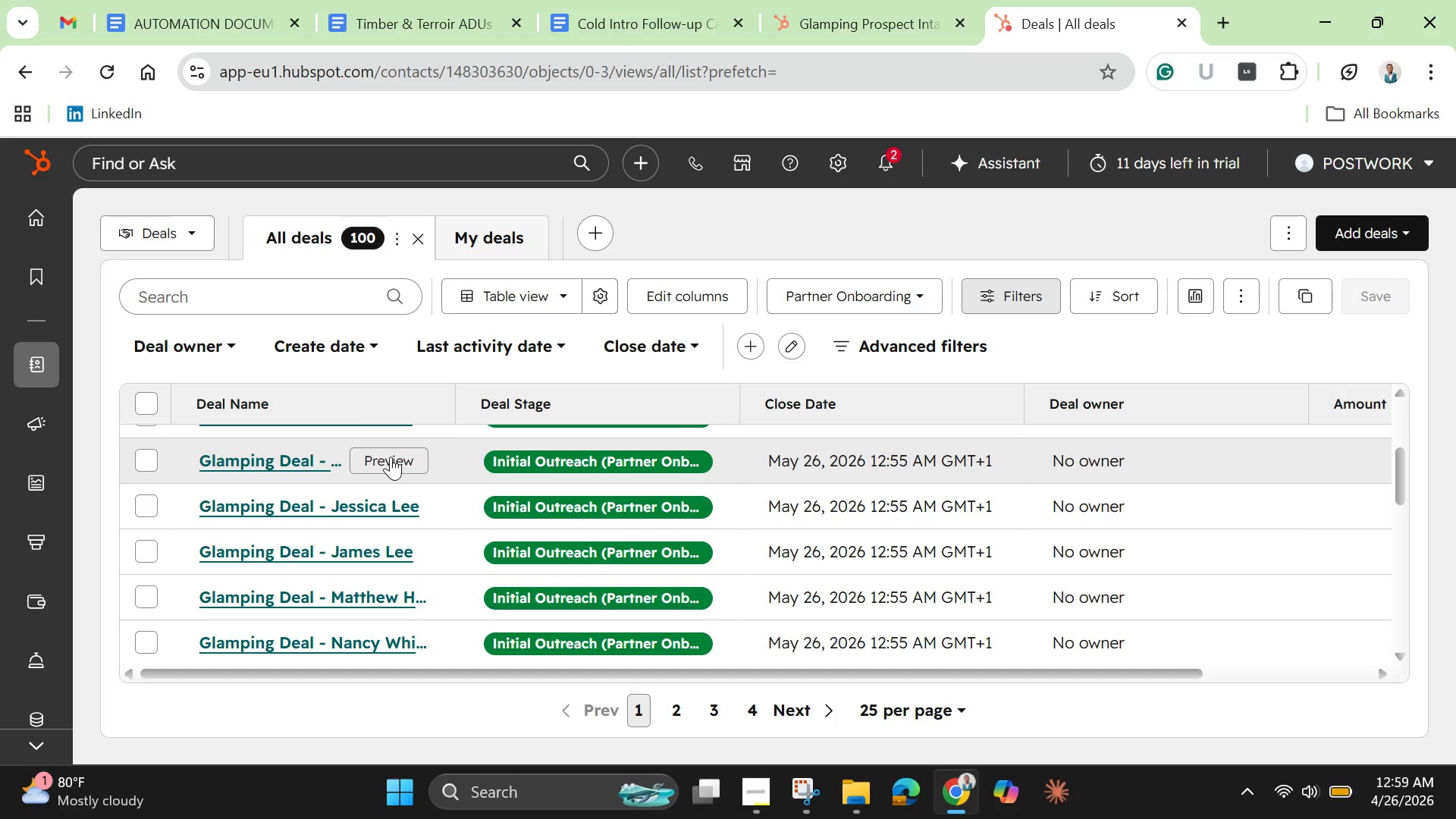 
wait(31.84)
 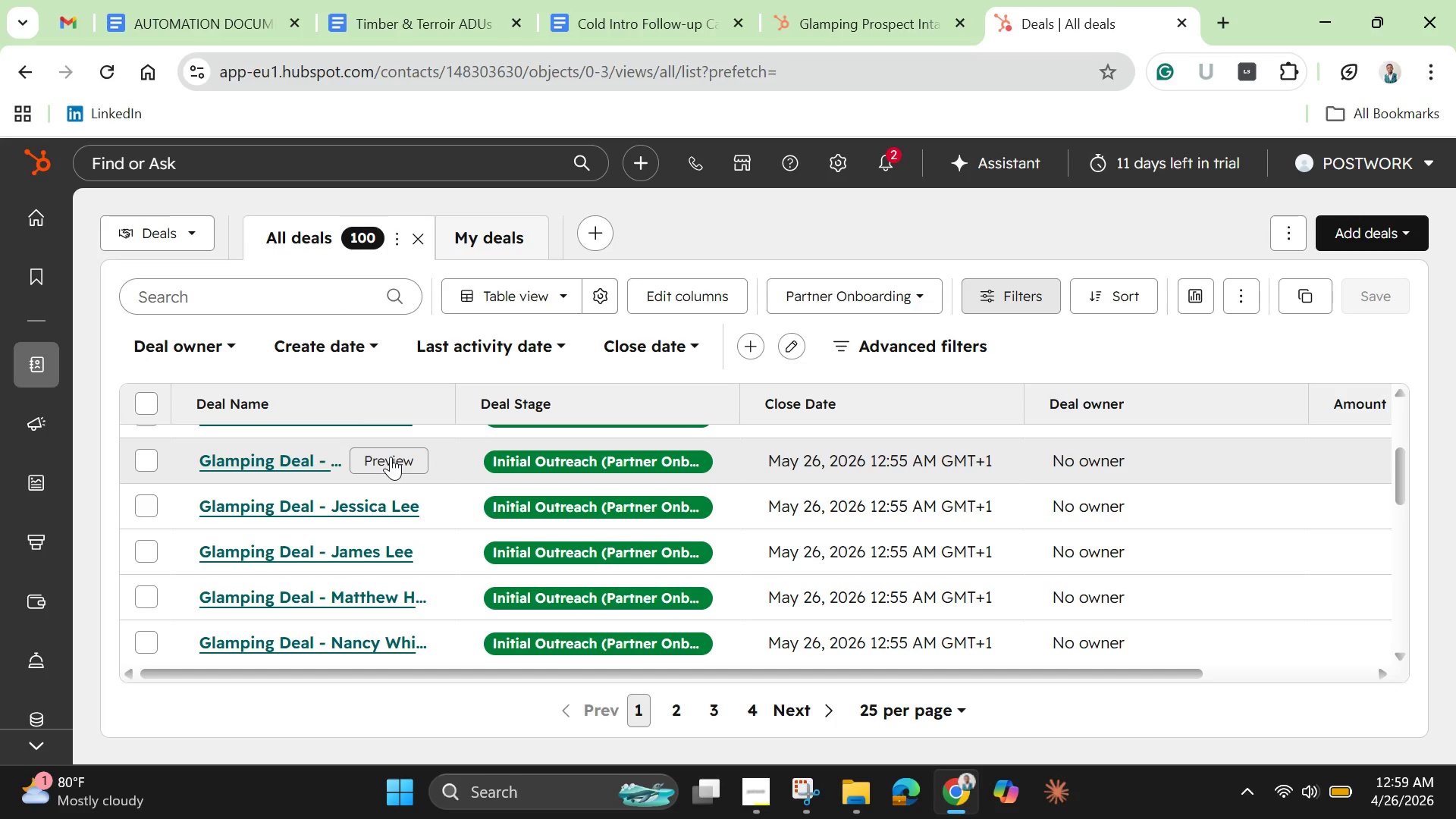 
left_click([898, 32])
 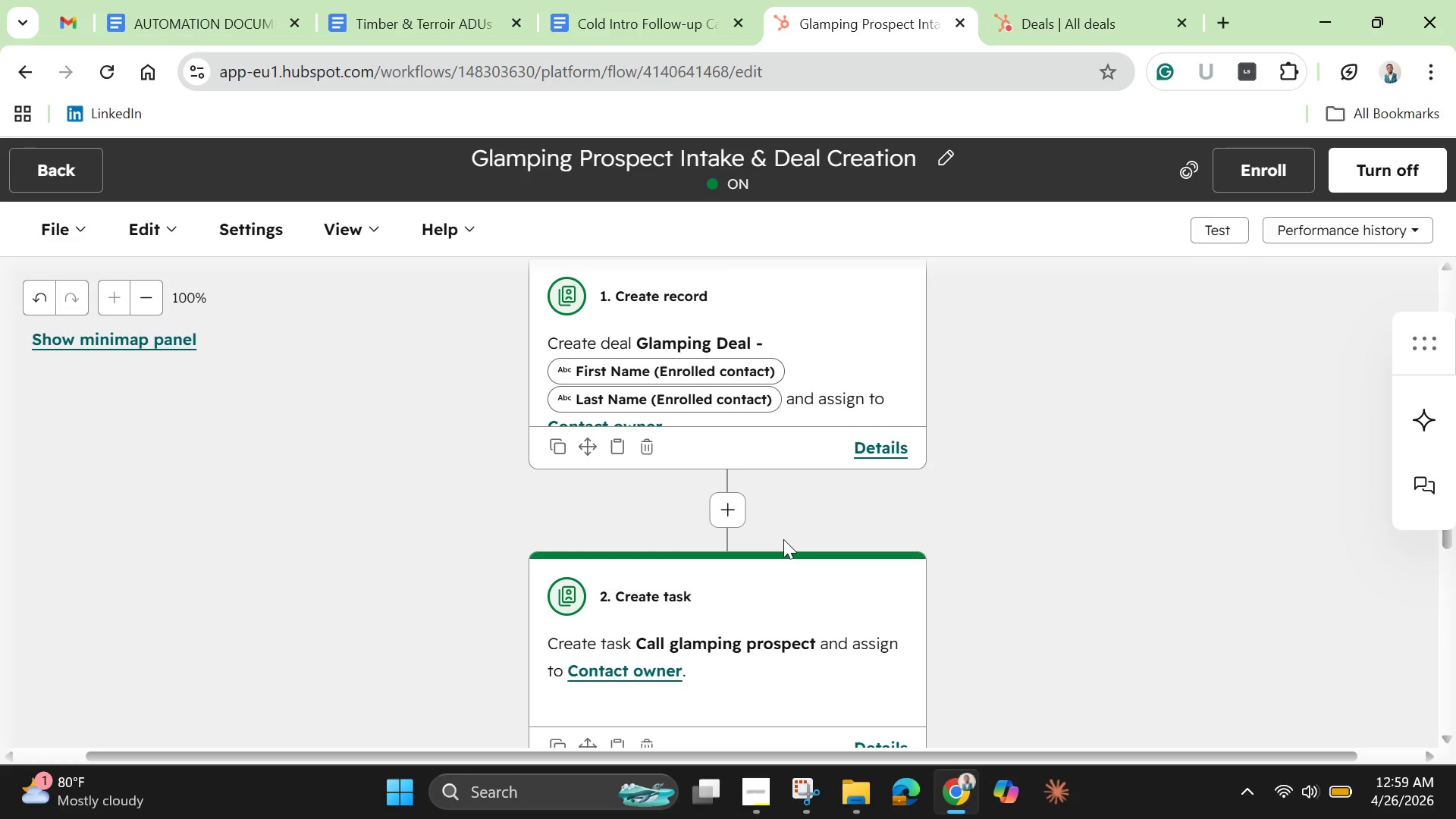 
scroll: coordinate [783, 542], scroll_direction: down, amount: 2.0
 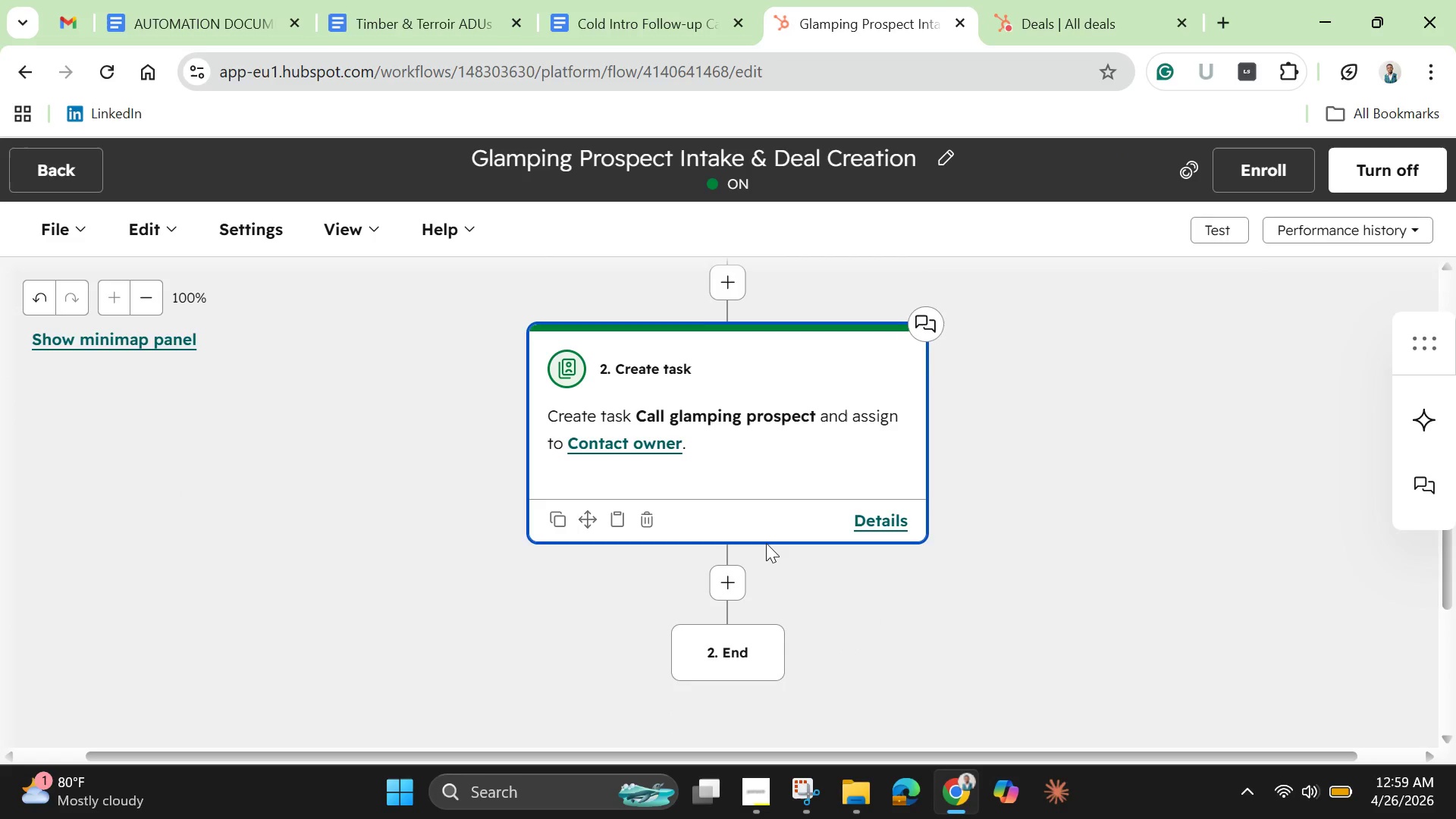 
left_click([730, 592])
 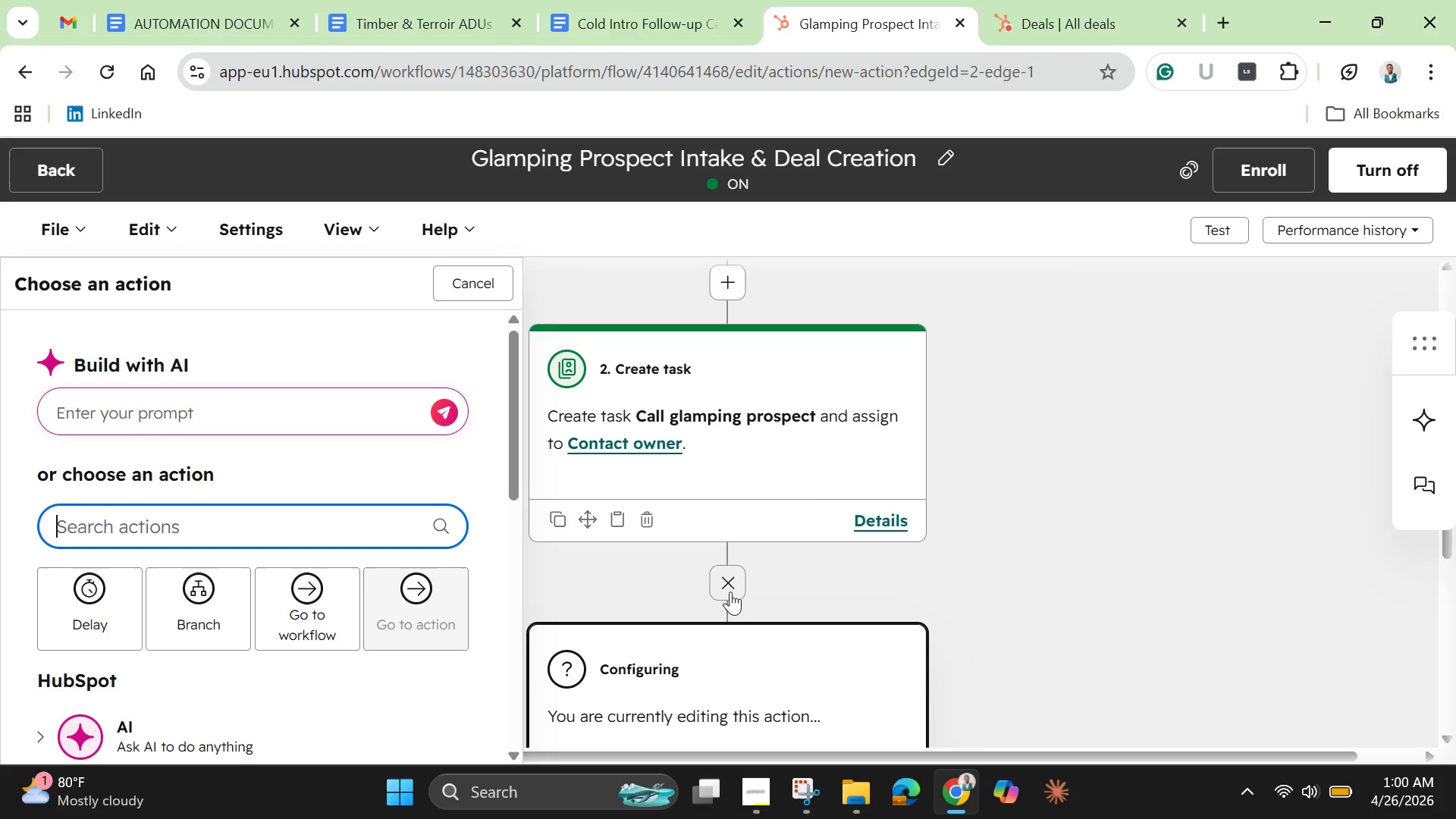 
wait(37.48)
 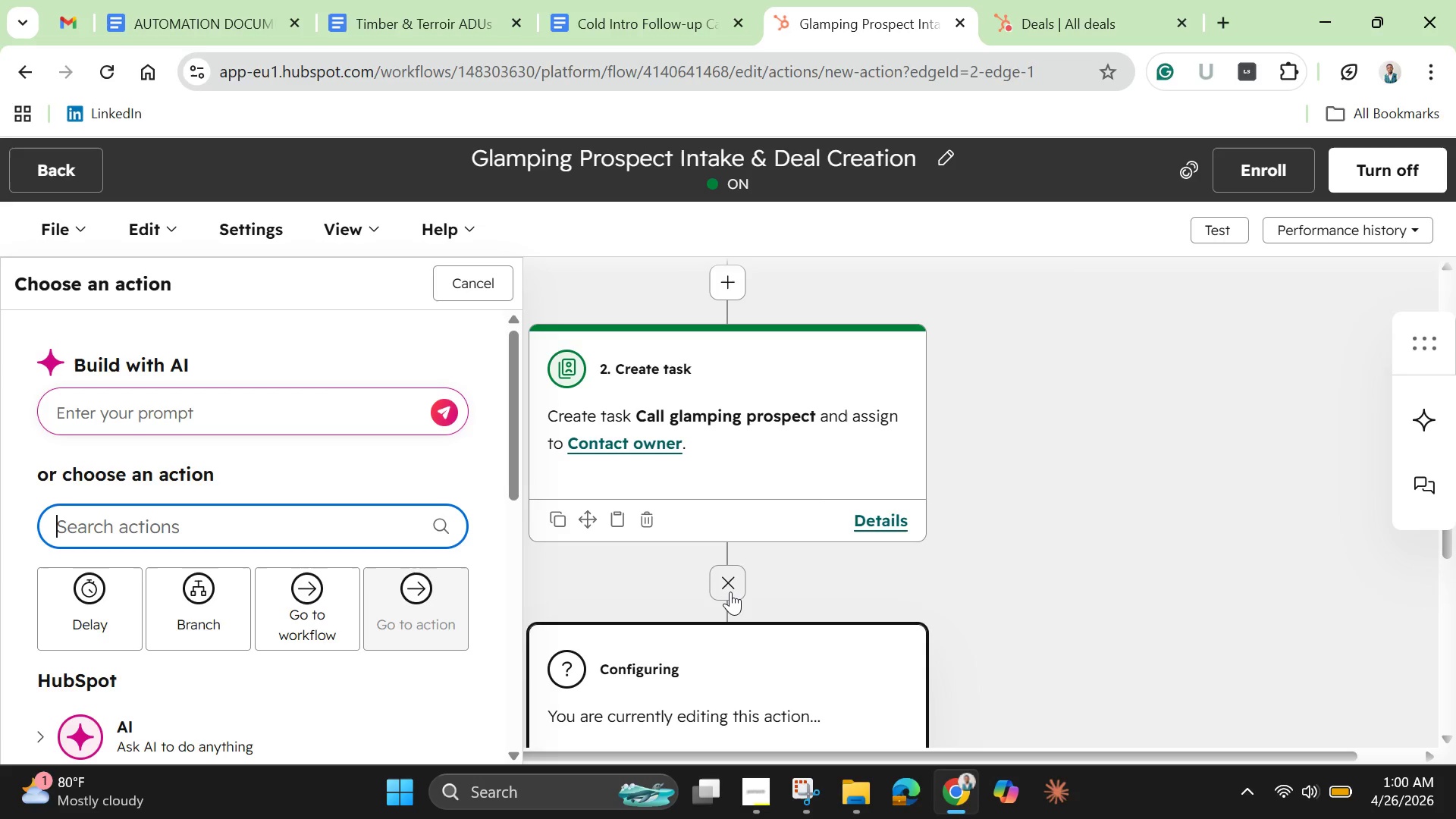 
left_click([1068, 18])
 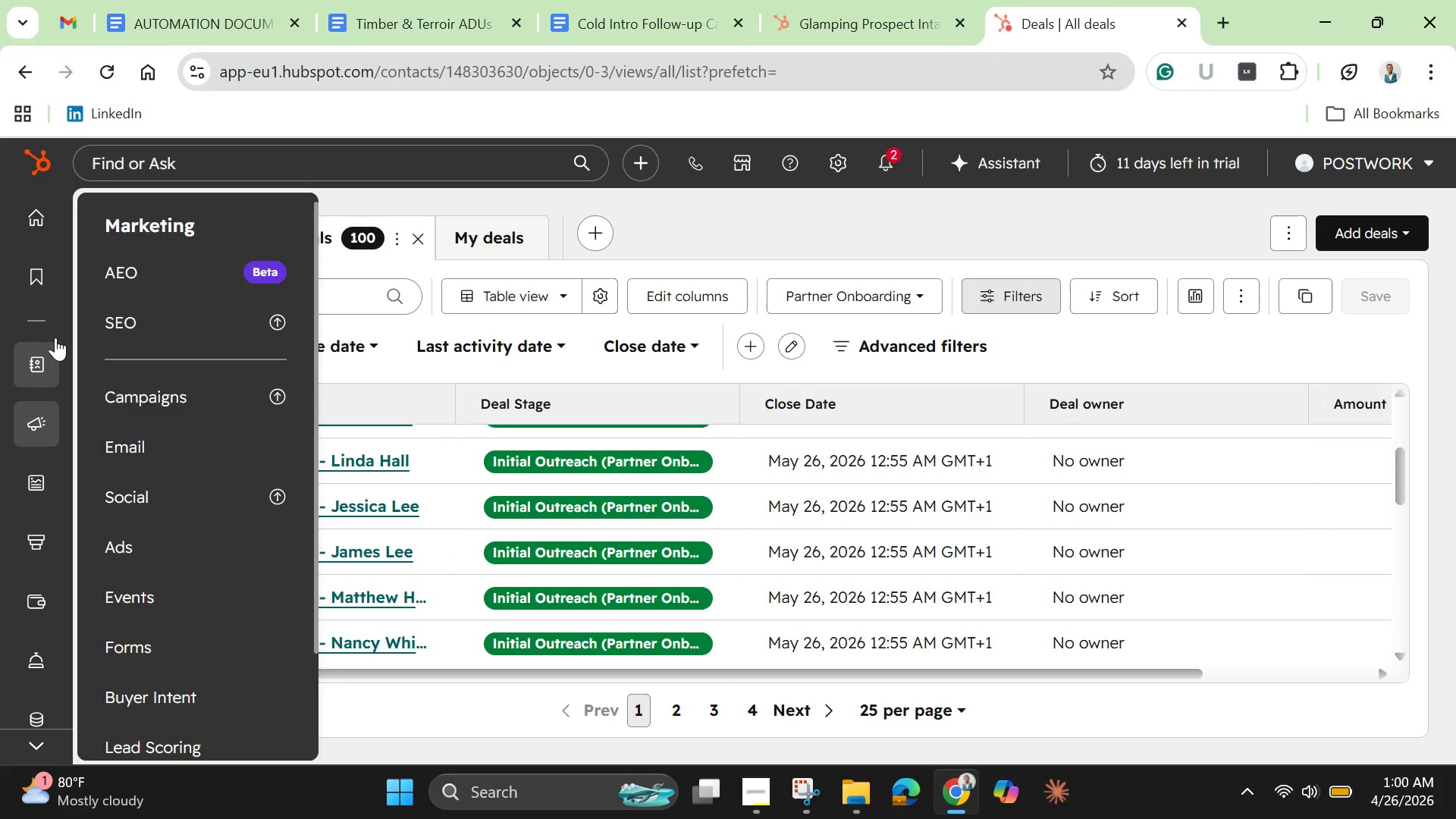 
wait(5.89)
 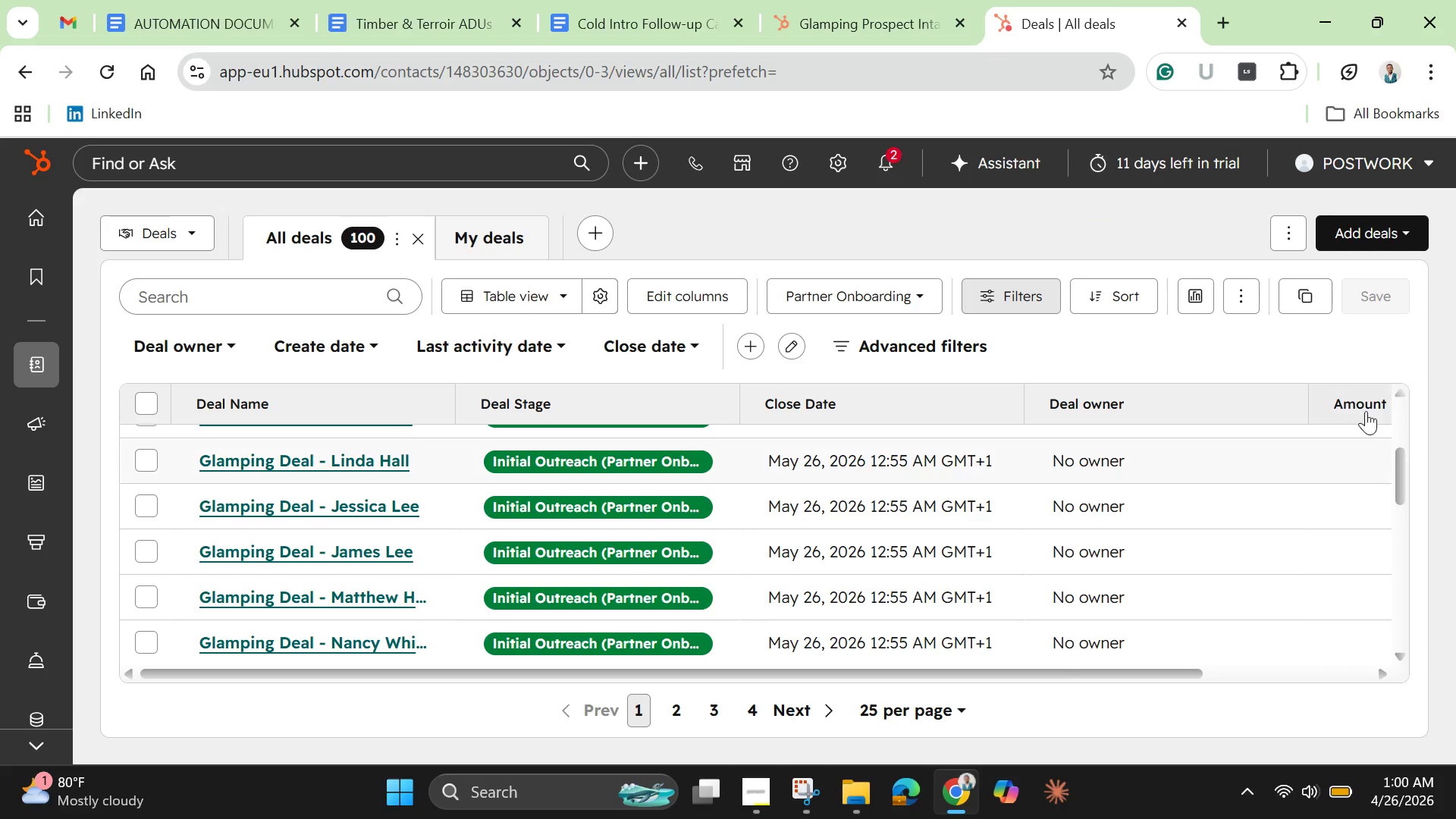 
left_click([134, 277])
 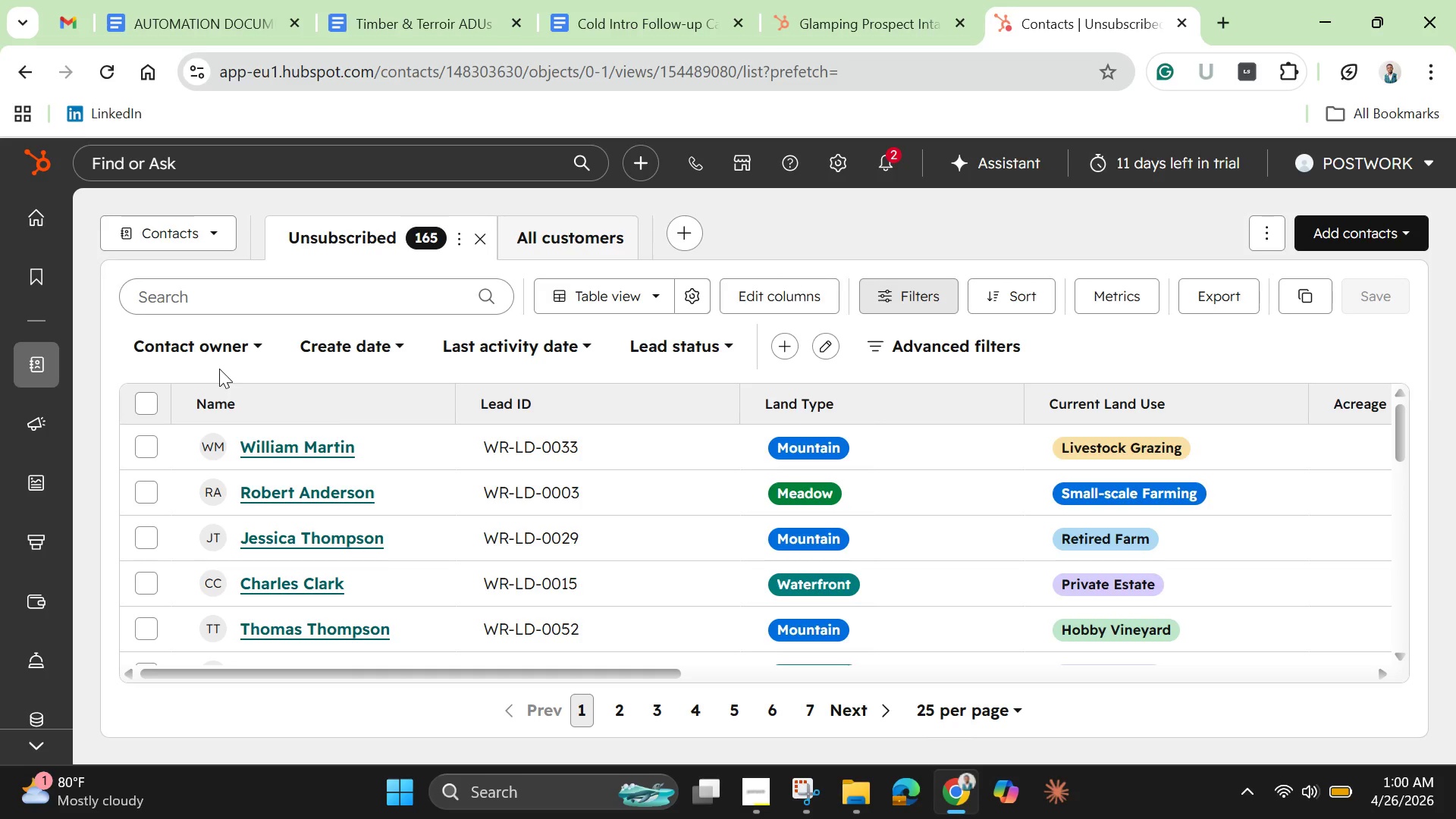 
wait(22.58)
 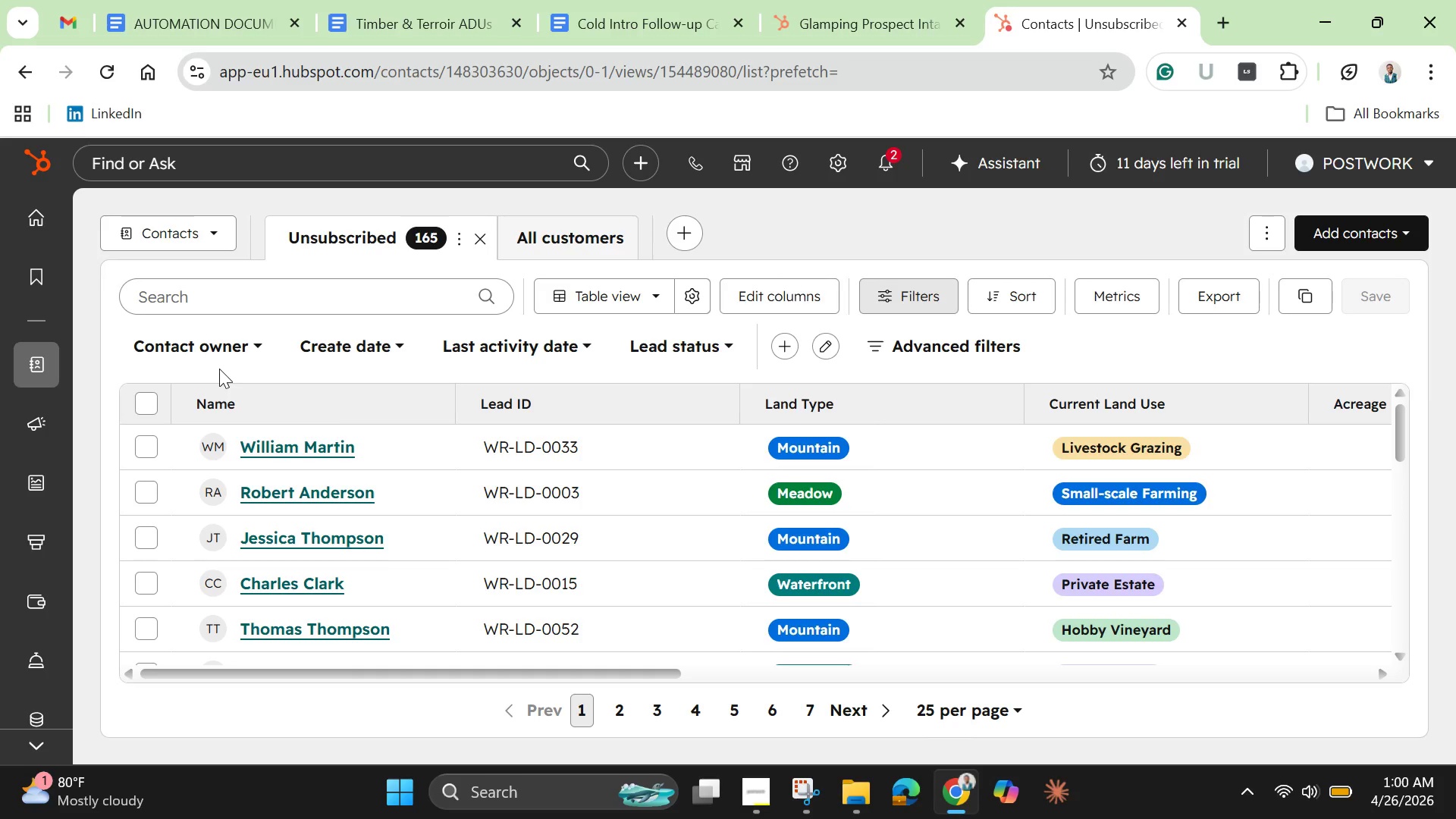 
left_click([922, 344])
 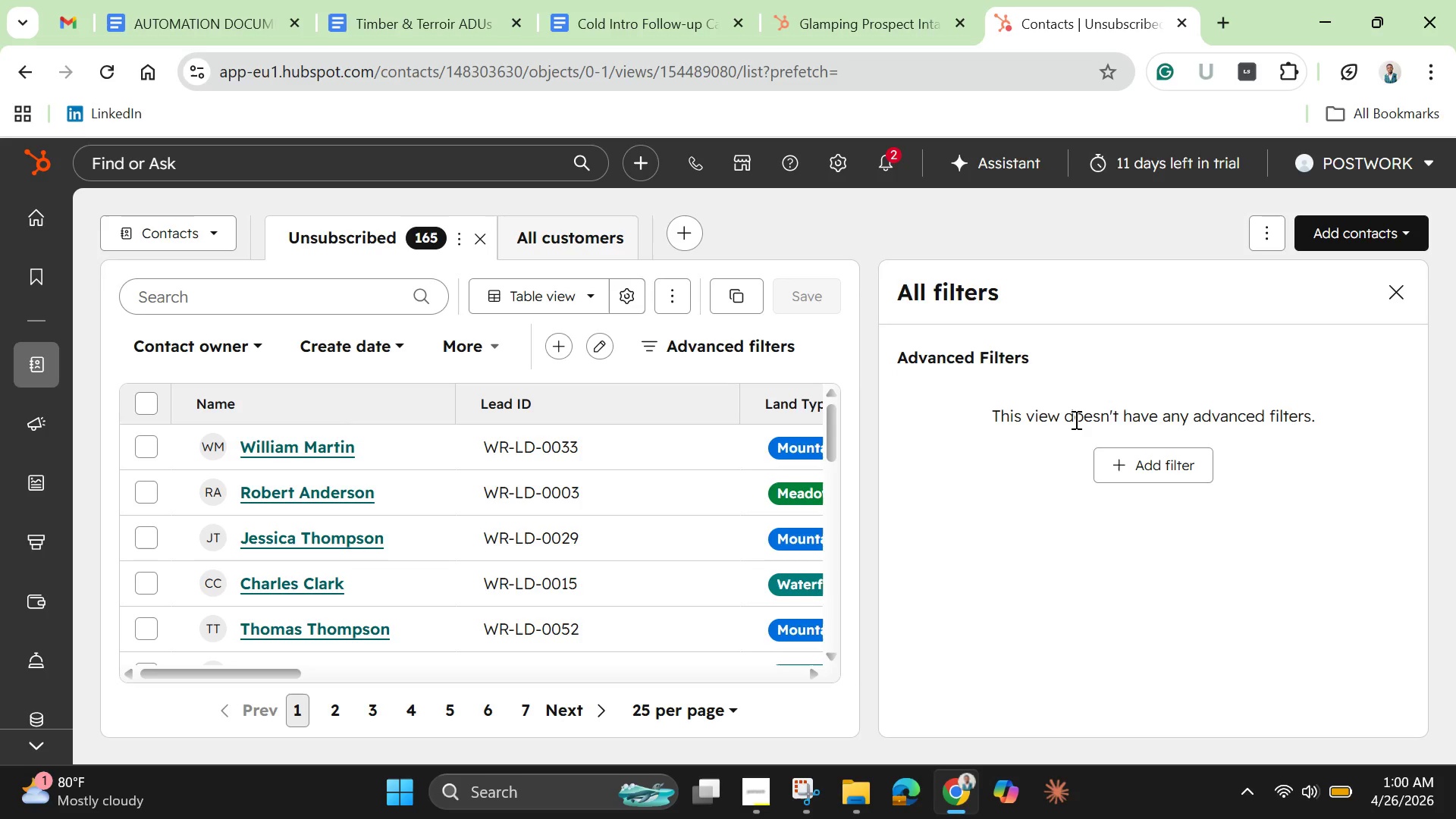 
left_click([1119, 452])
 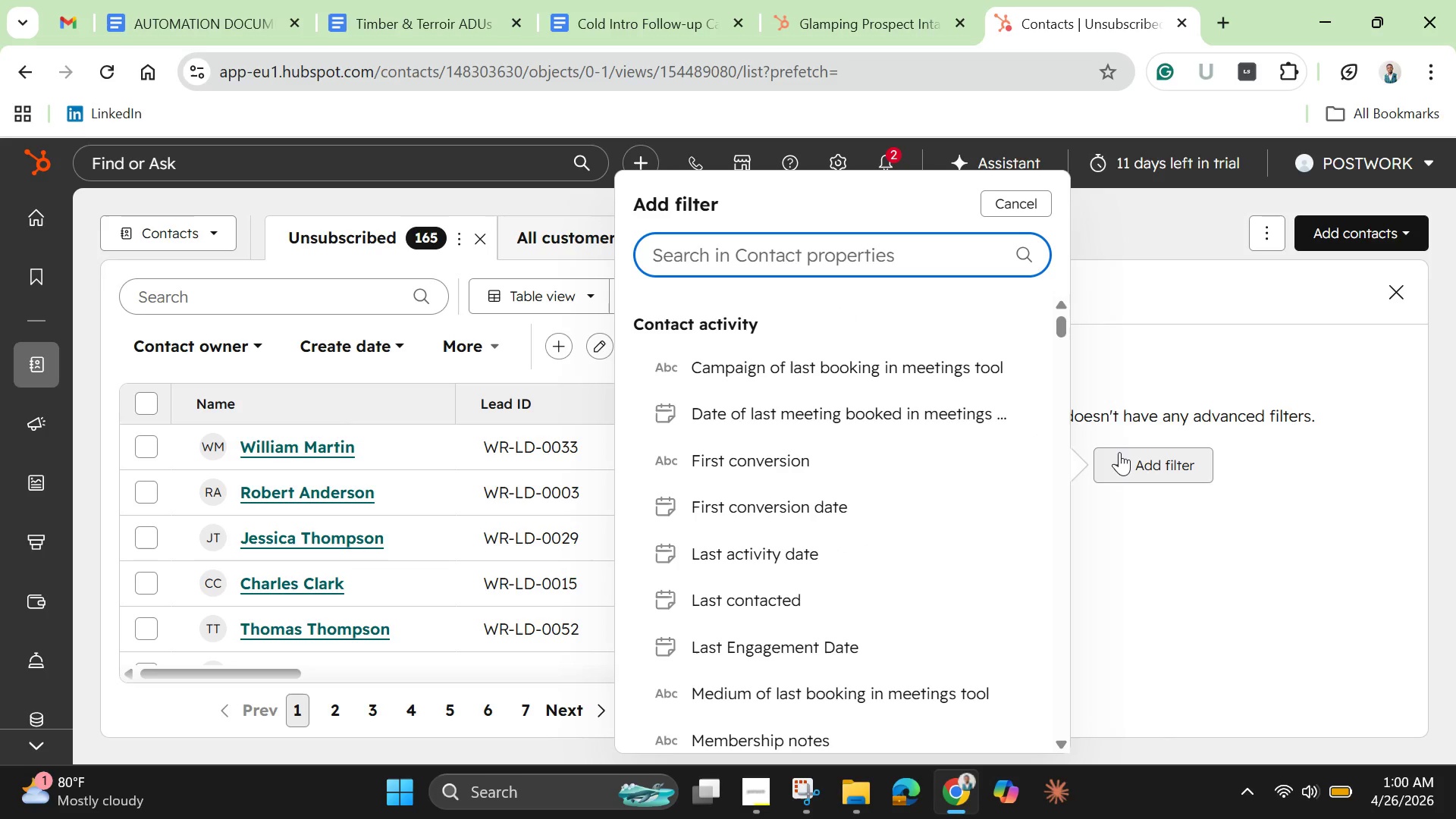 
wait(12.25)
 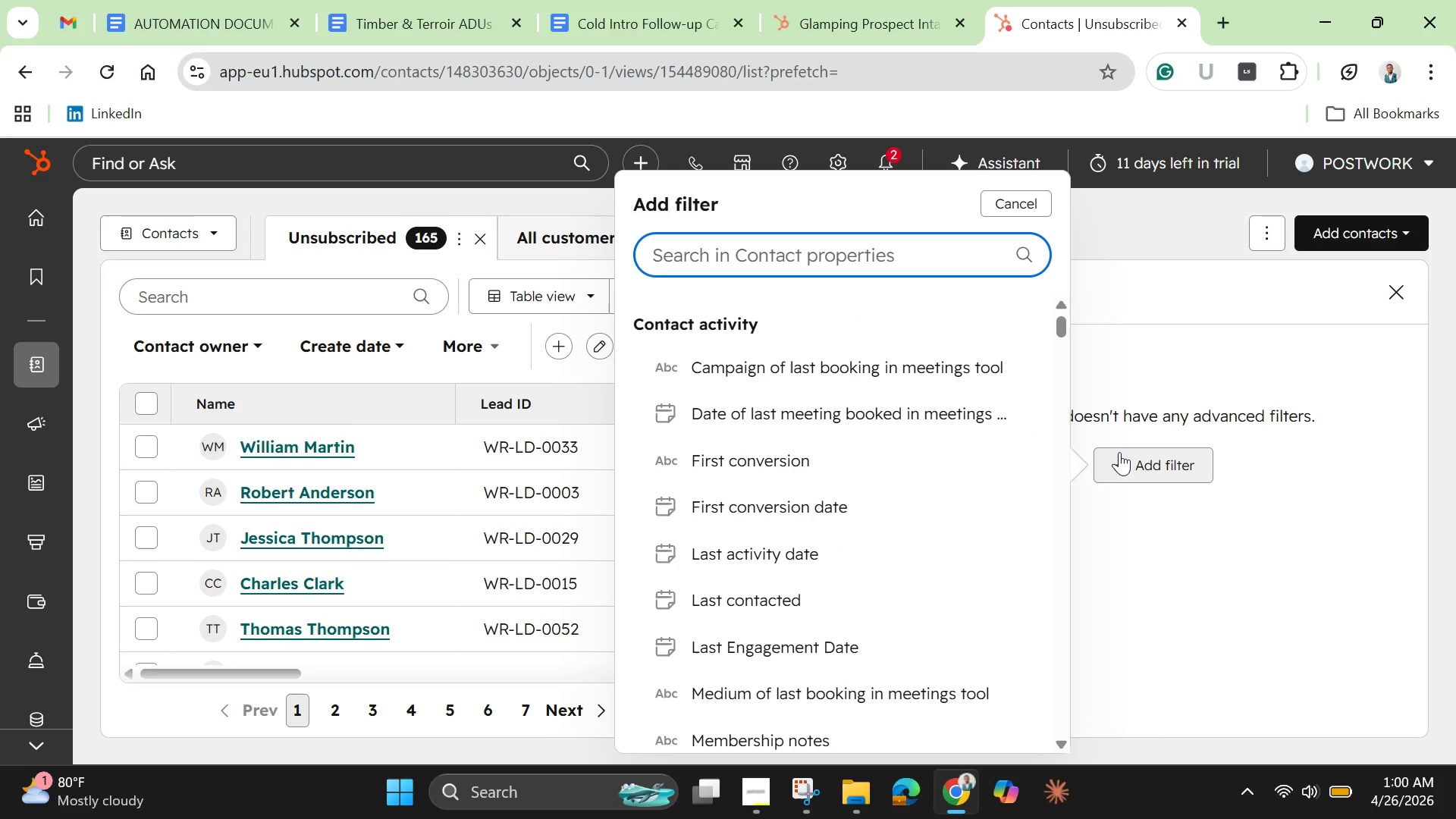 
scroll: coordinate [792, 653], scroll_direction: down, amount: 7.0
 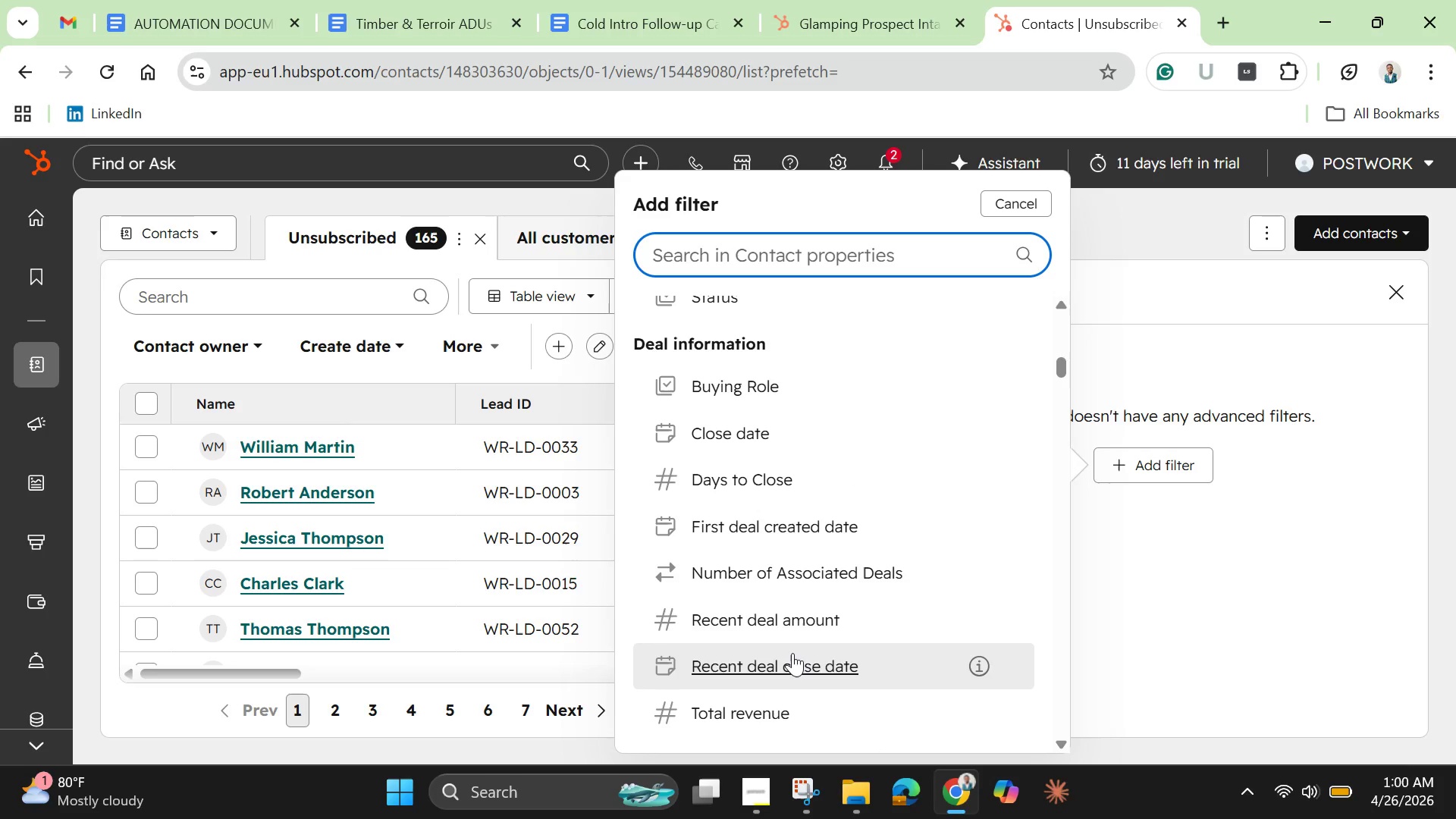 
scroll: coordinate [791, 653], scroll_direction: up, amount: 15.0
 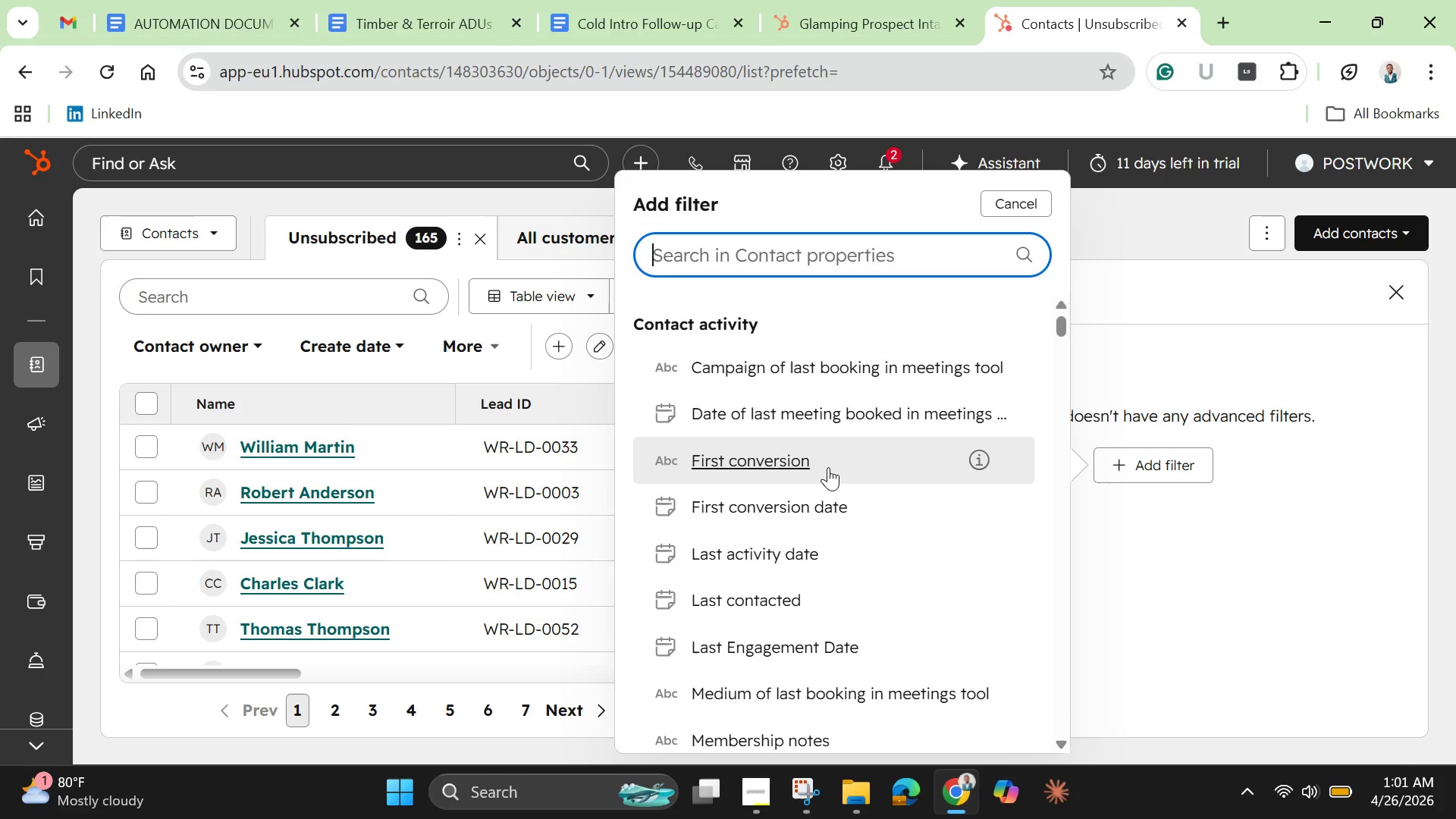 
mouse_move([809, 399])
 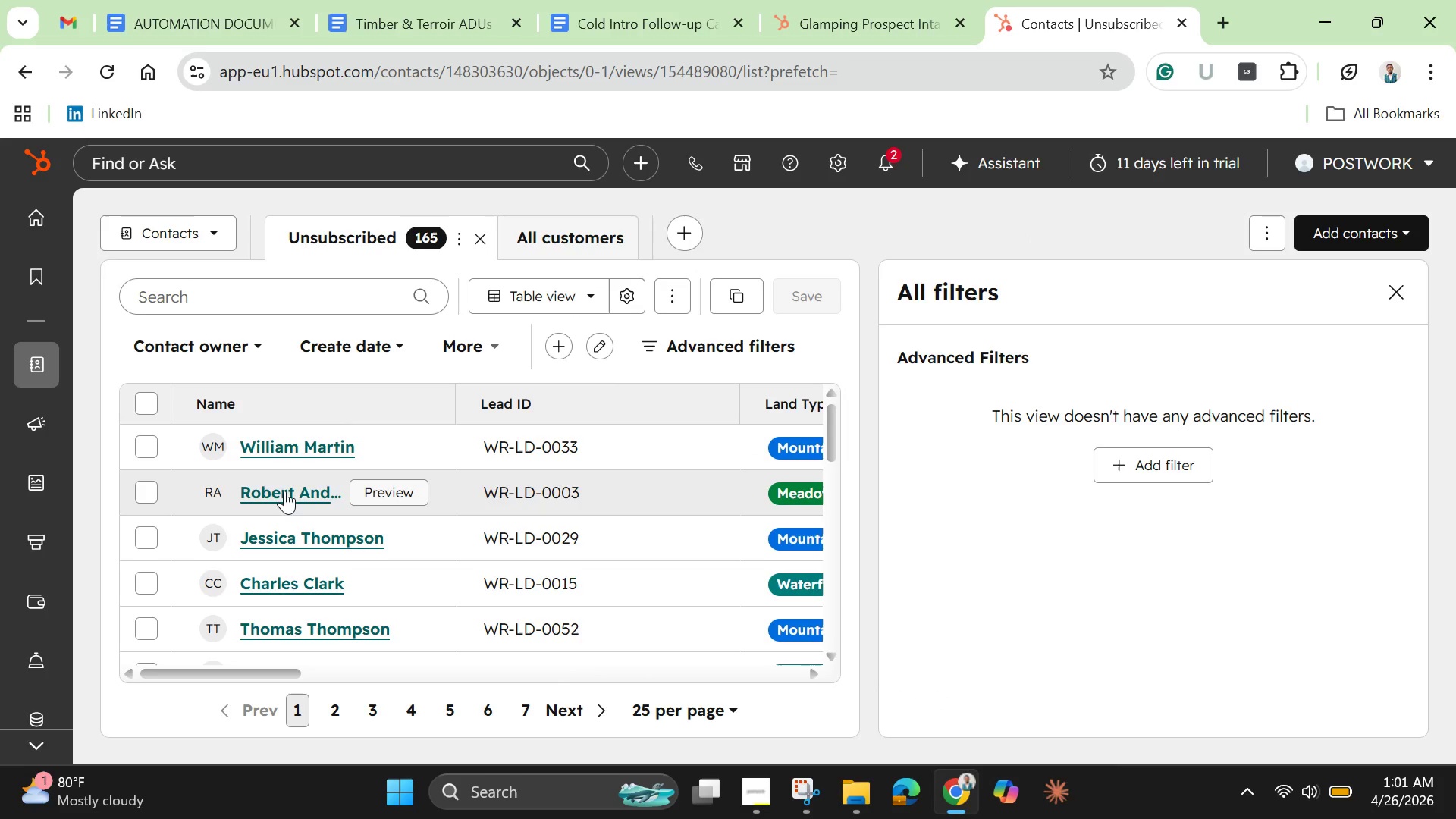 
scroll: coordinate [302, 529], scroll_direction: up, amount: 4.0
 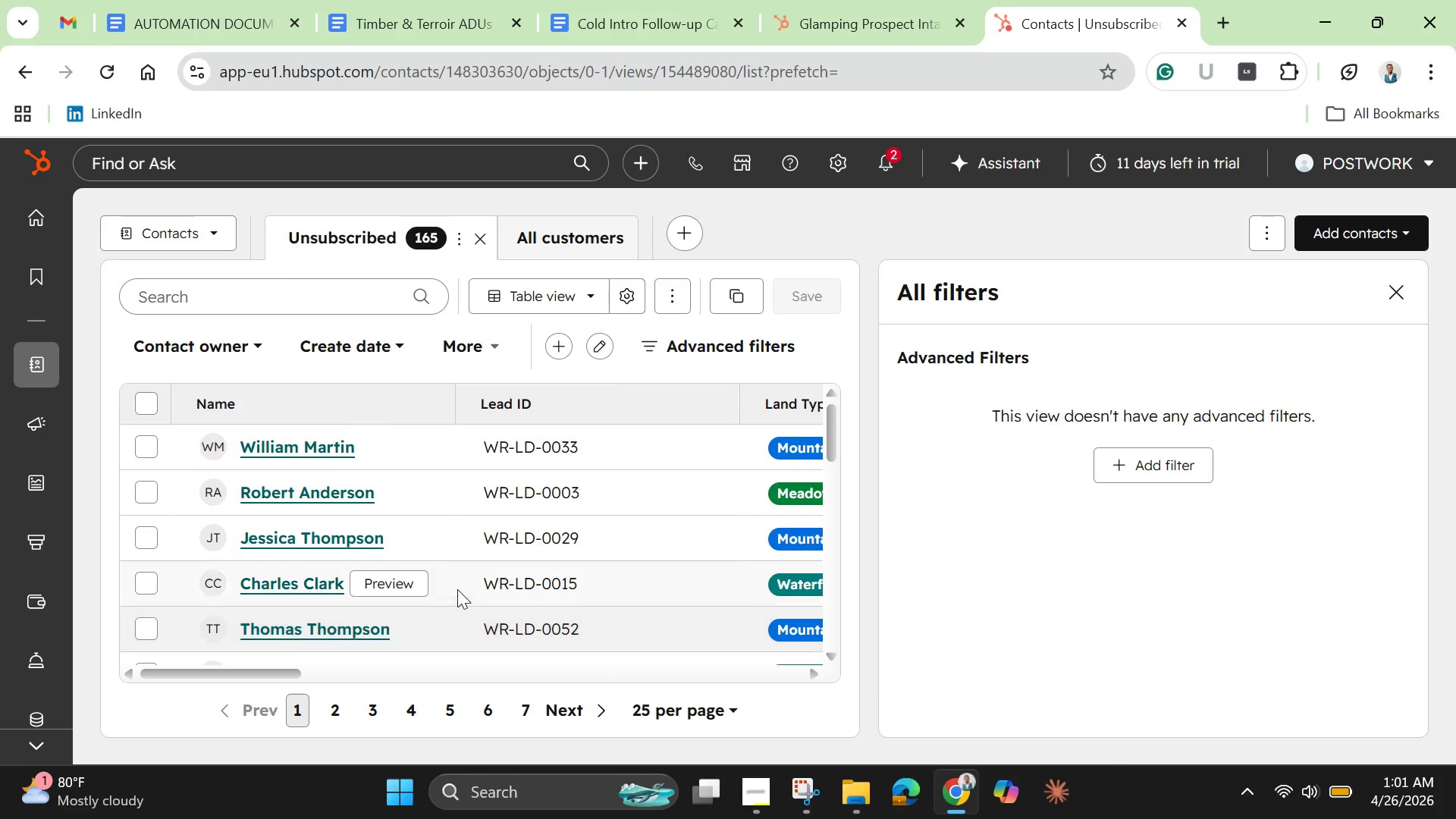 
scroll: coordinate [469, 563], scroll_direction: down, amount: 8.0
 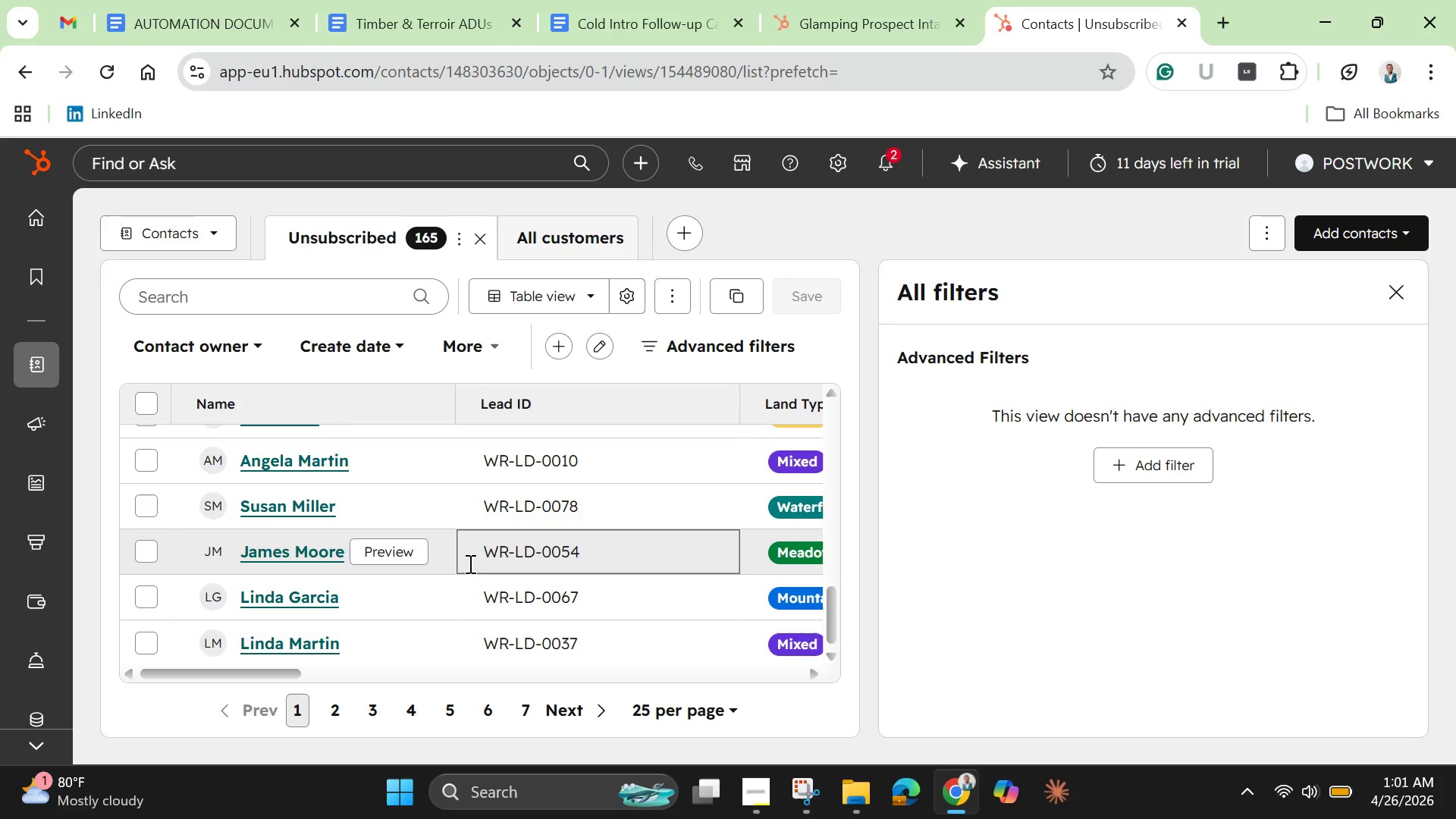 
wait(20.26)
 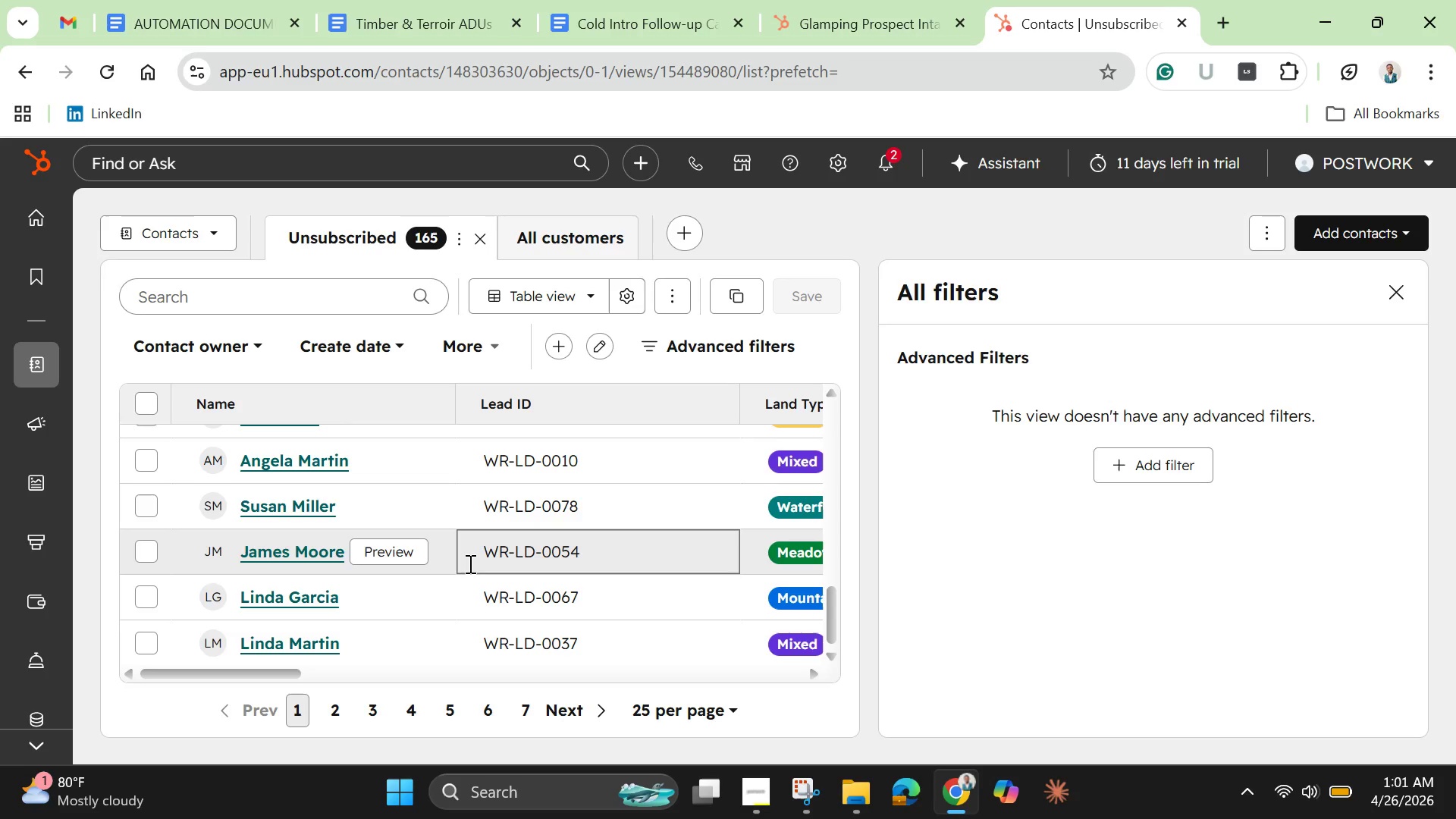 
scroll: coordinate [181, 506], scroll_direction: down, amount: 3.0
 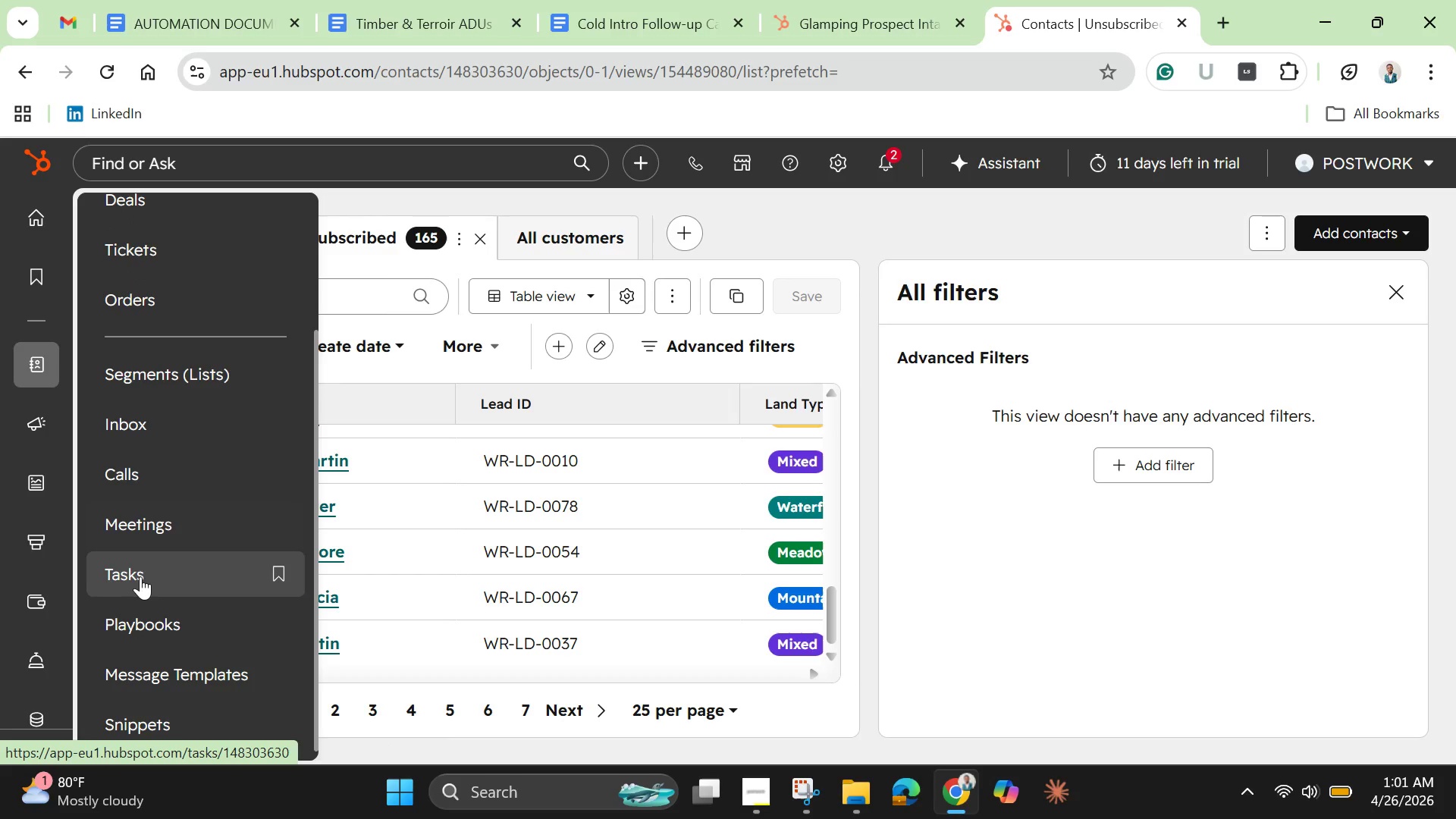 
left_click([139, 578])
 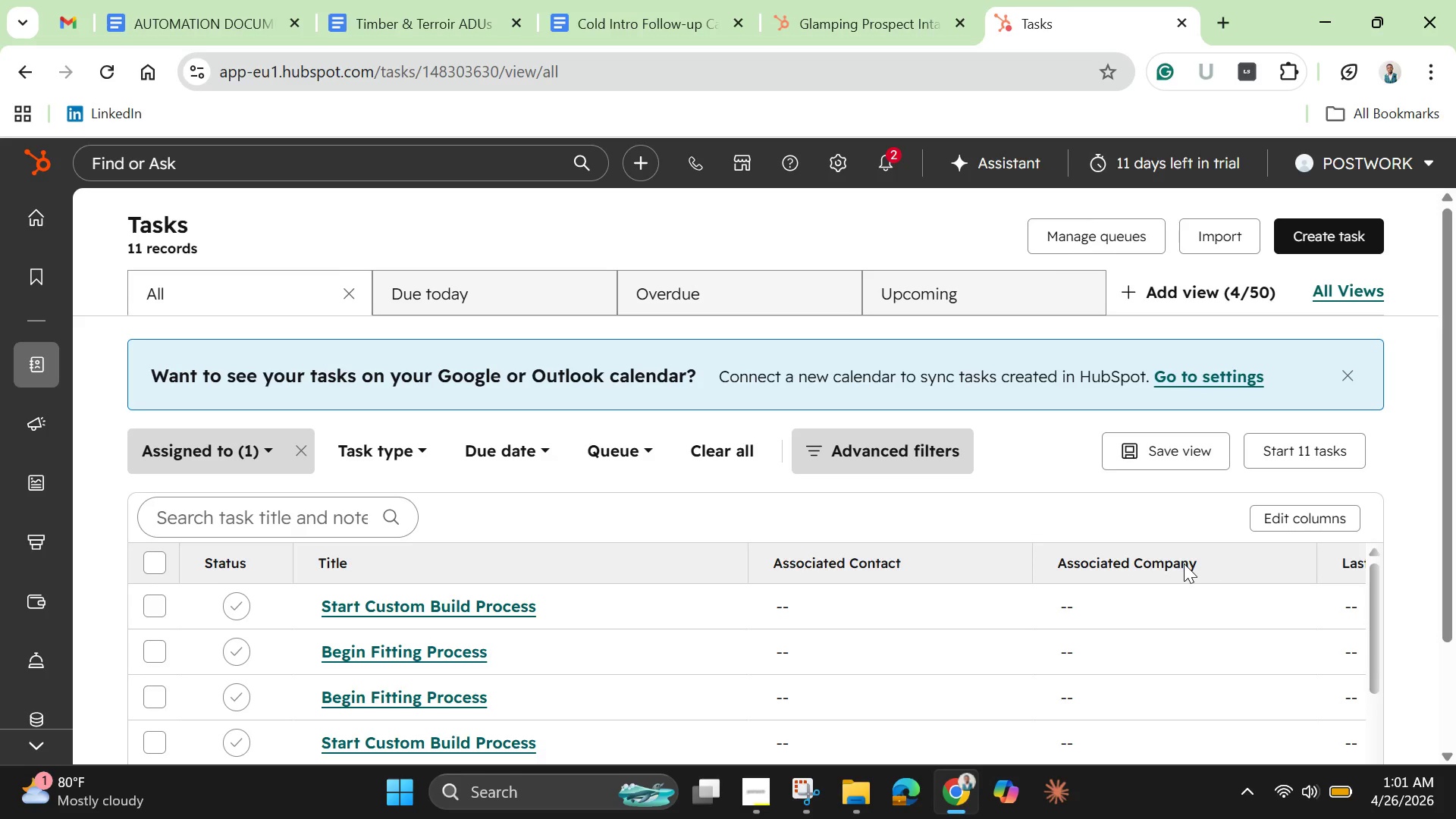 
wait(25.78)
 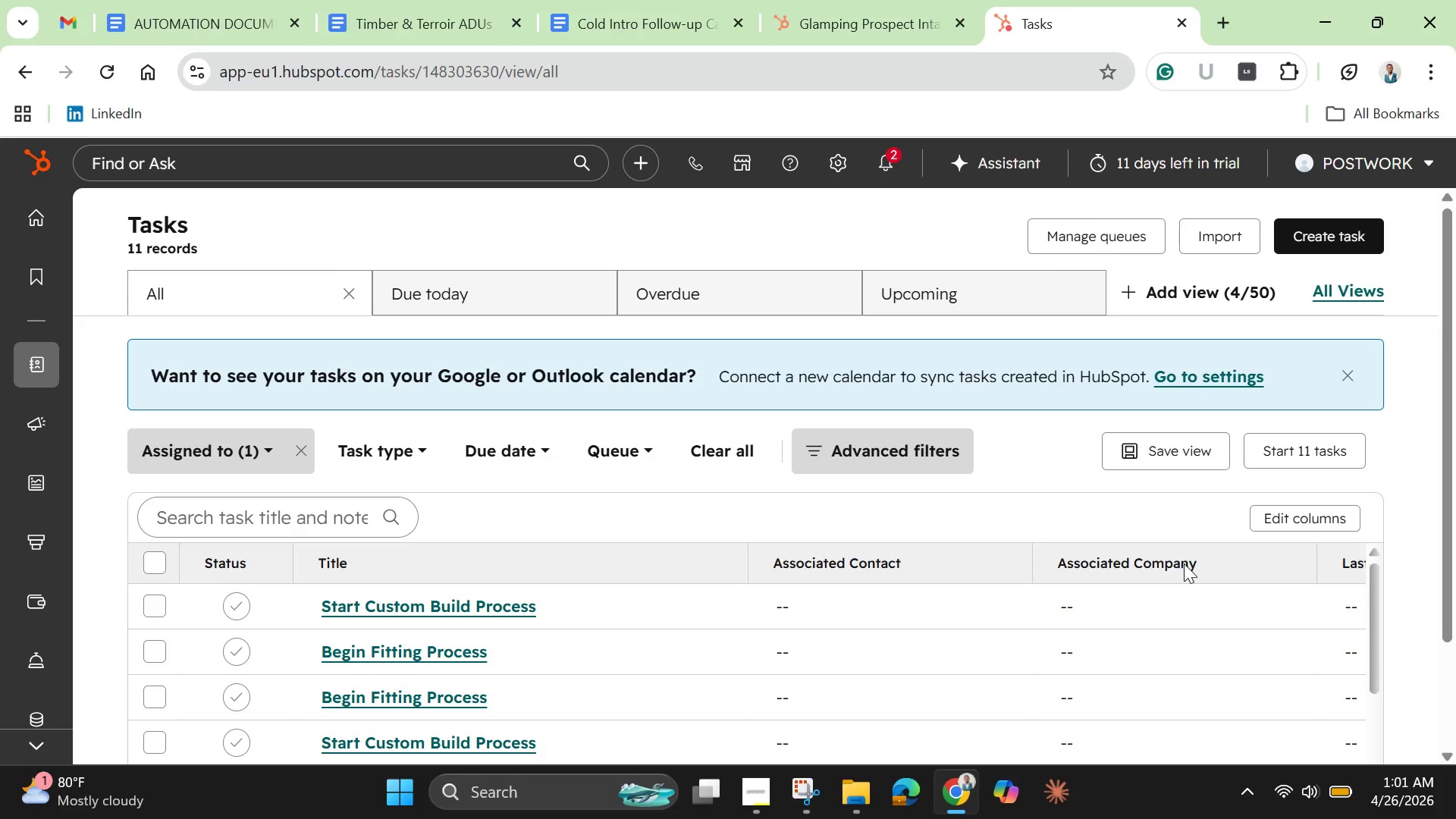 
scroll: coordinate [1159, 619], scroll_direction: down, amount: 7.0
 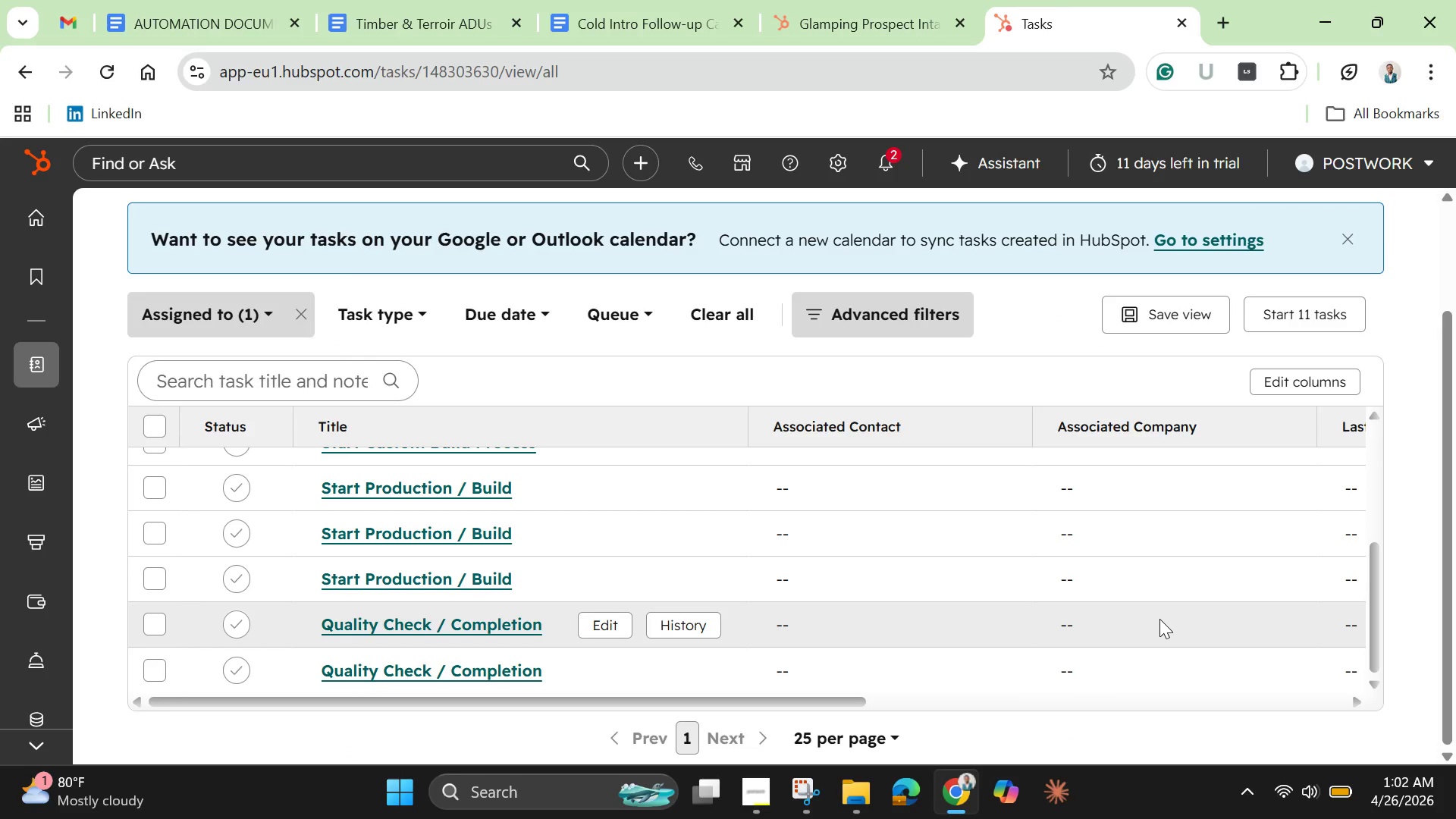 
scroll: coordinate [1159, 619], scroll_direction: up, amount: 5.0
 